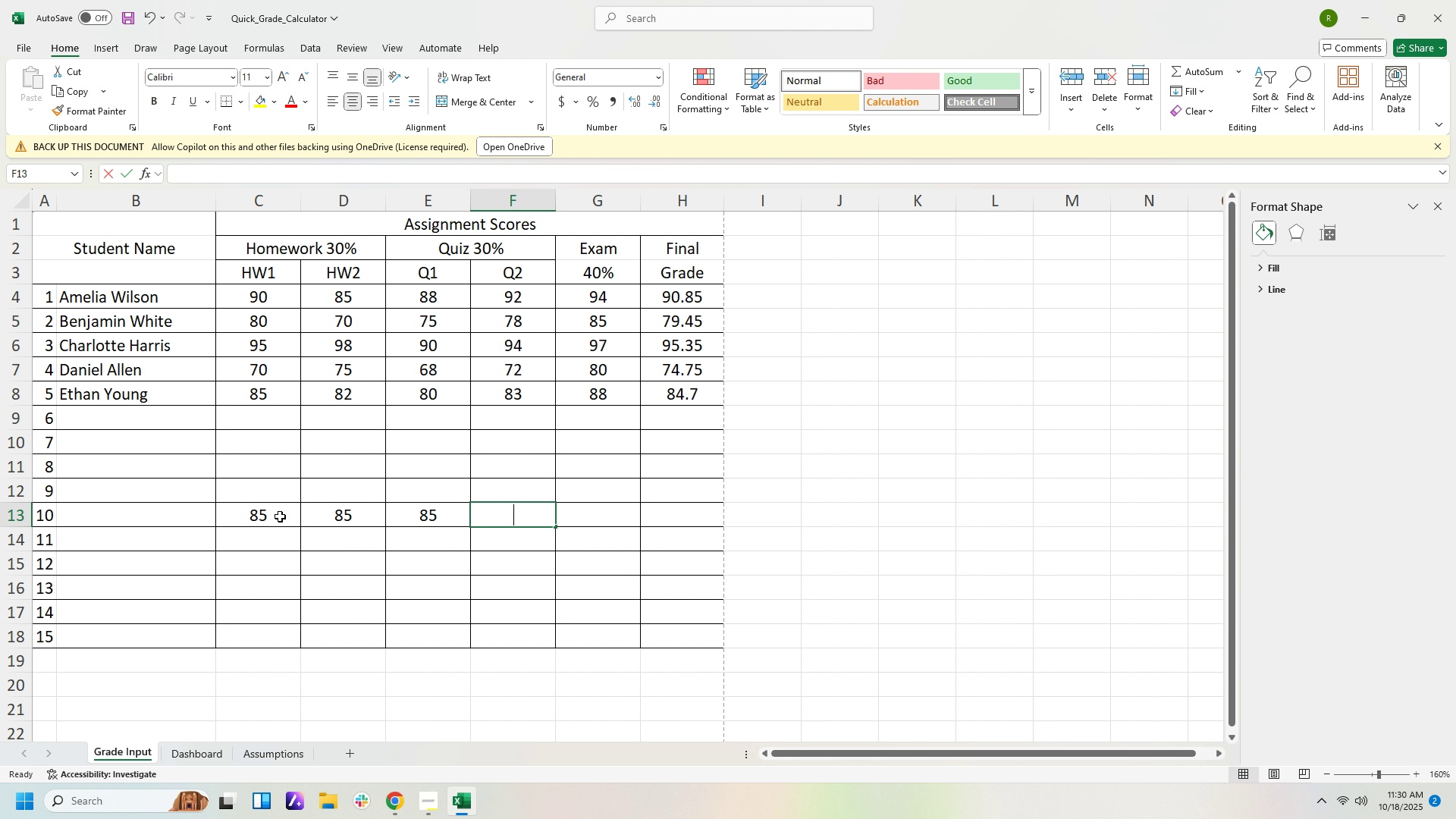 
key(Numpad8)
 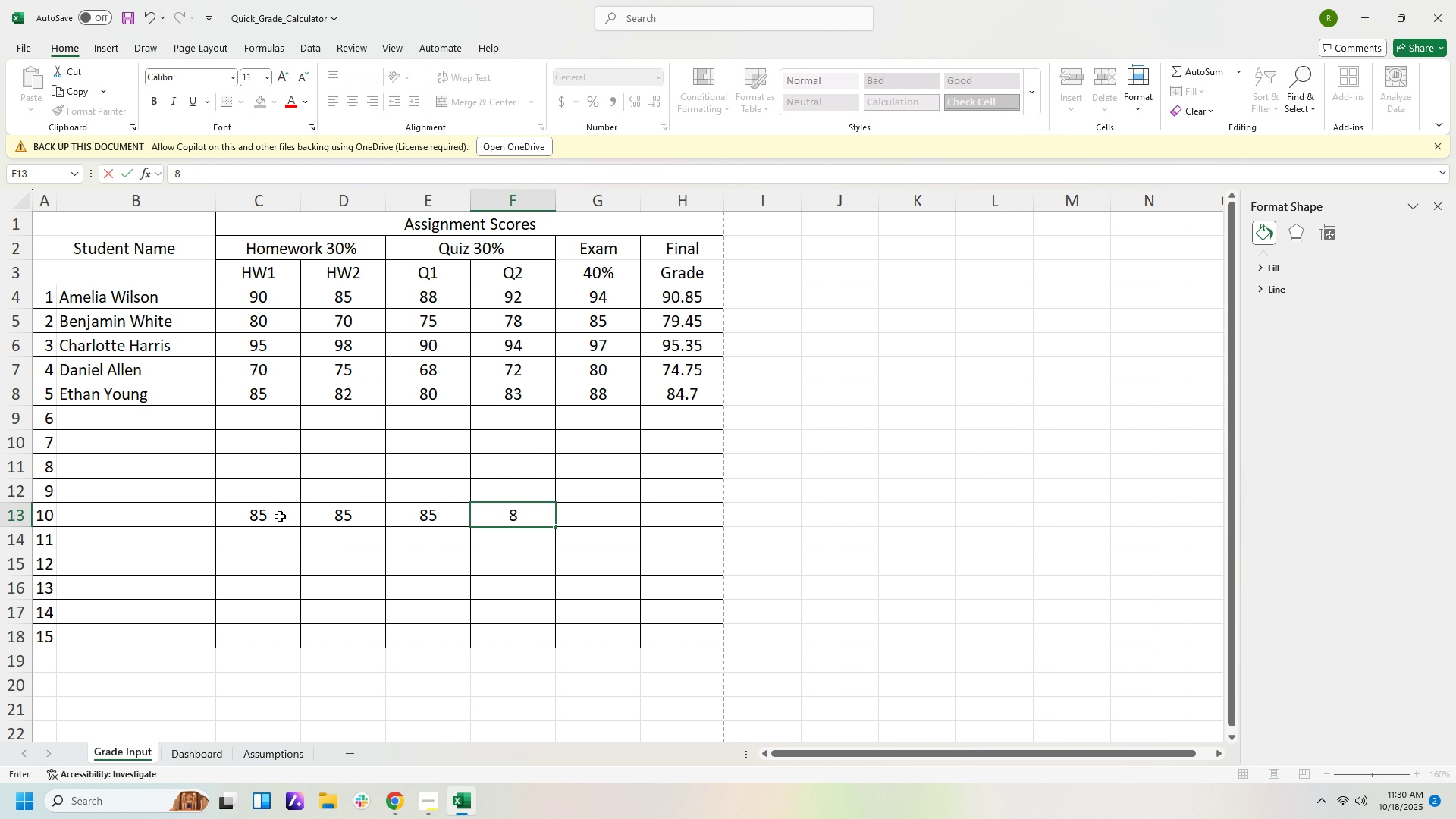 
key(Numpad5)
 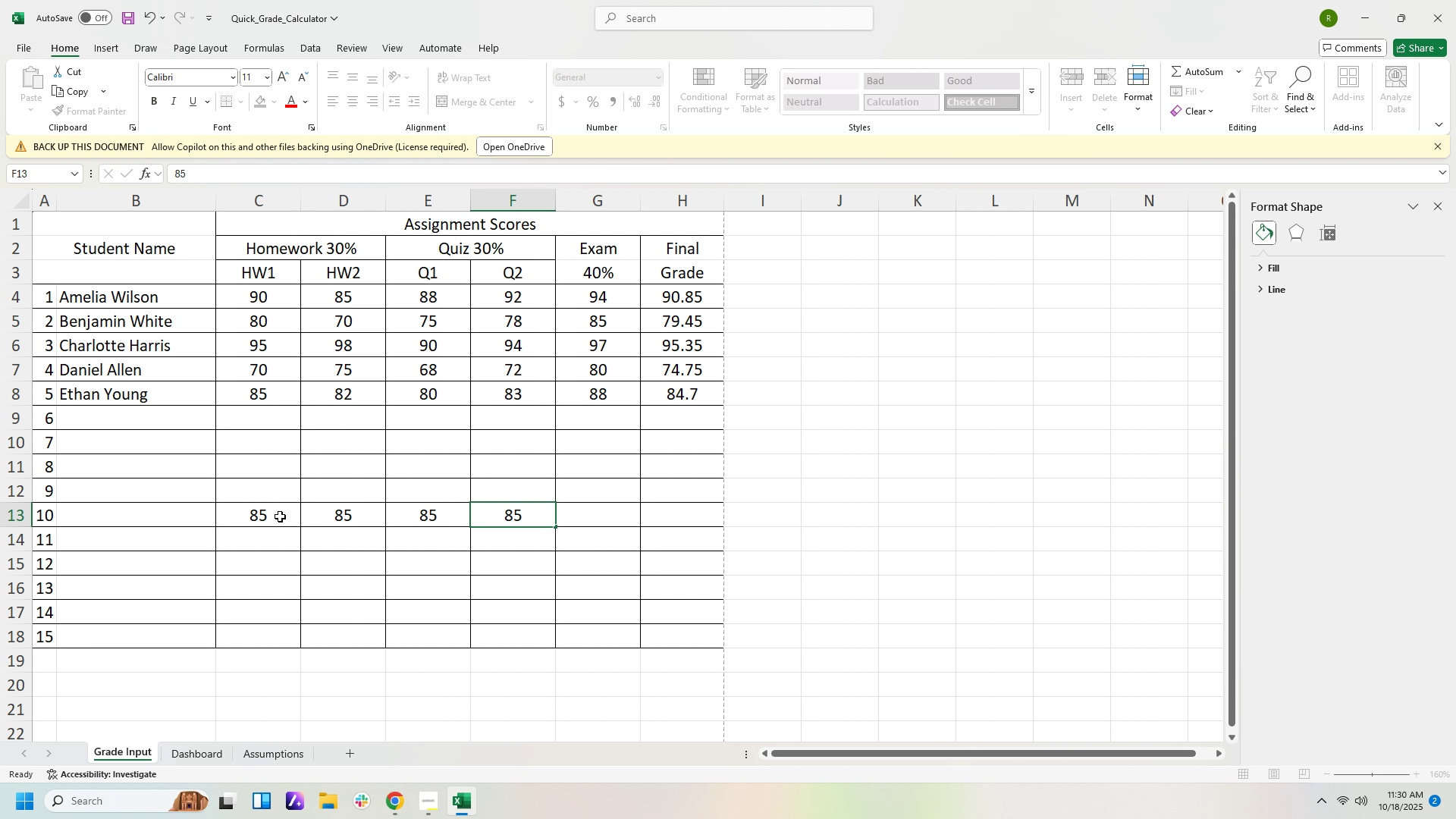 
key(ArrowRight)
 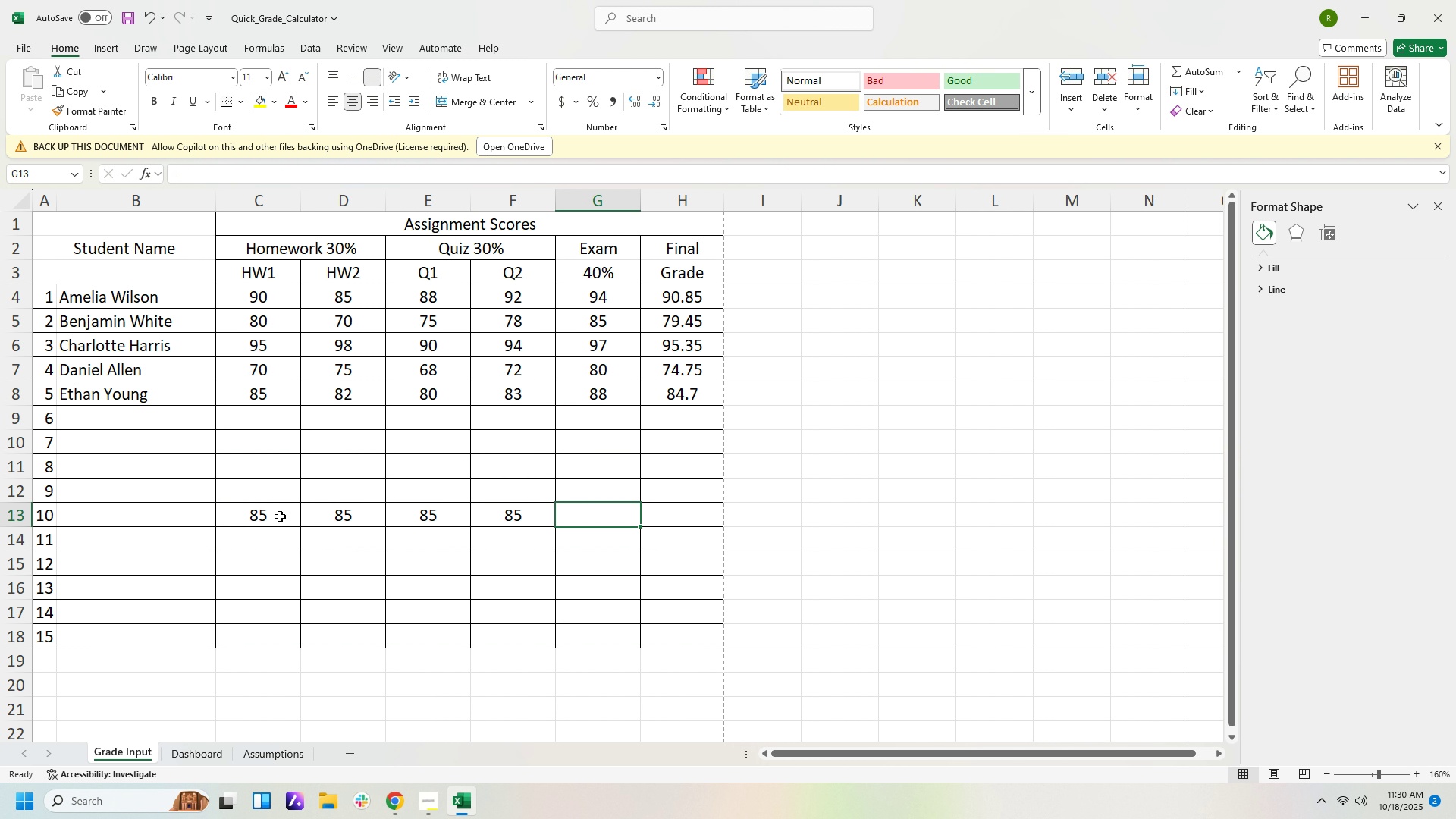 
key(Numpad8)
 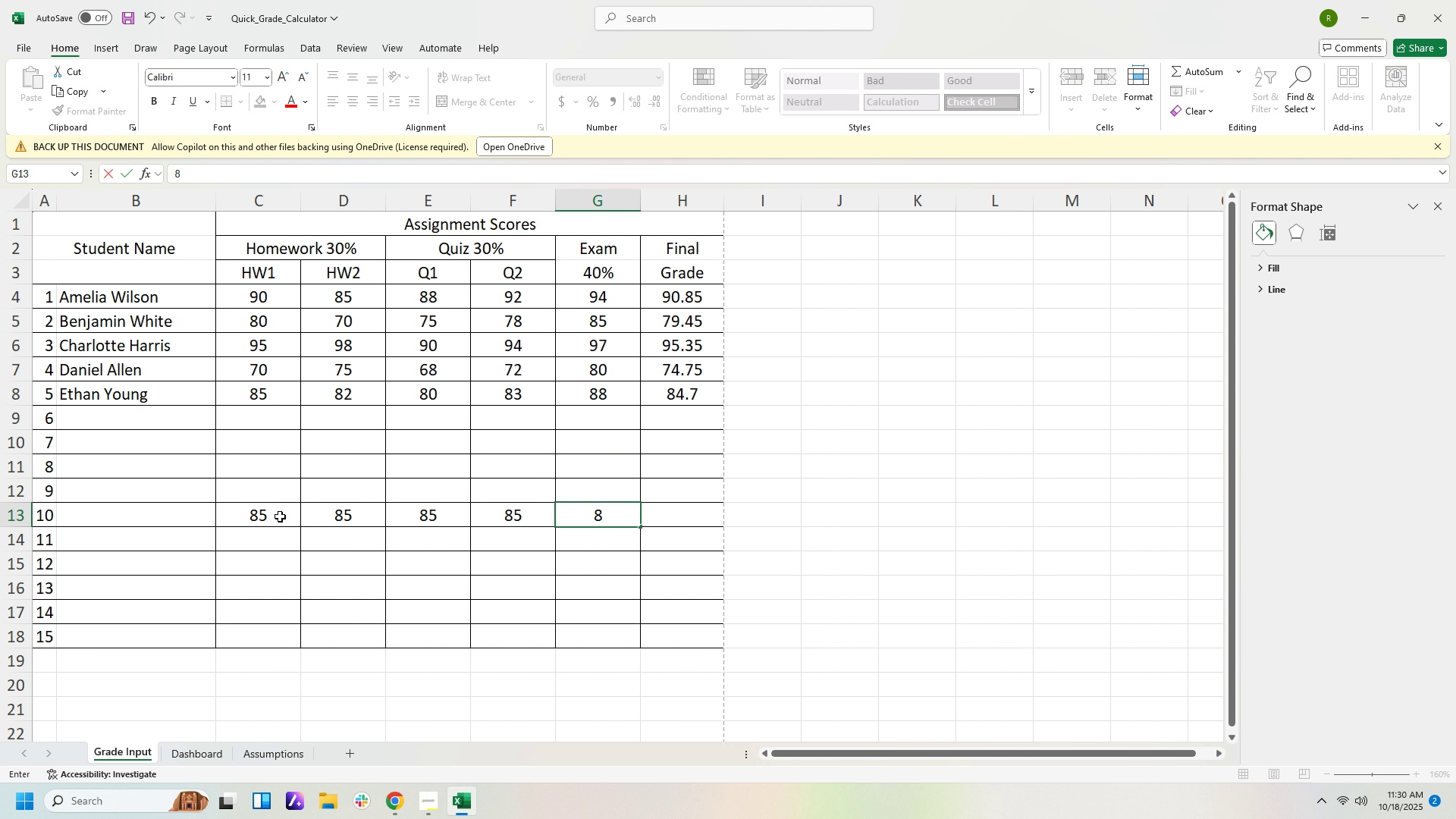 
key(Numpad5)
 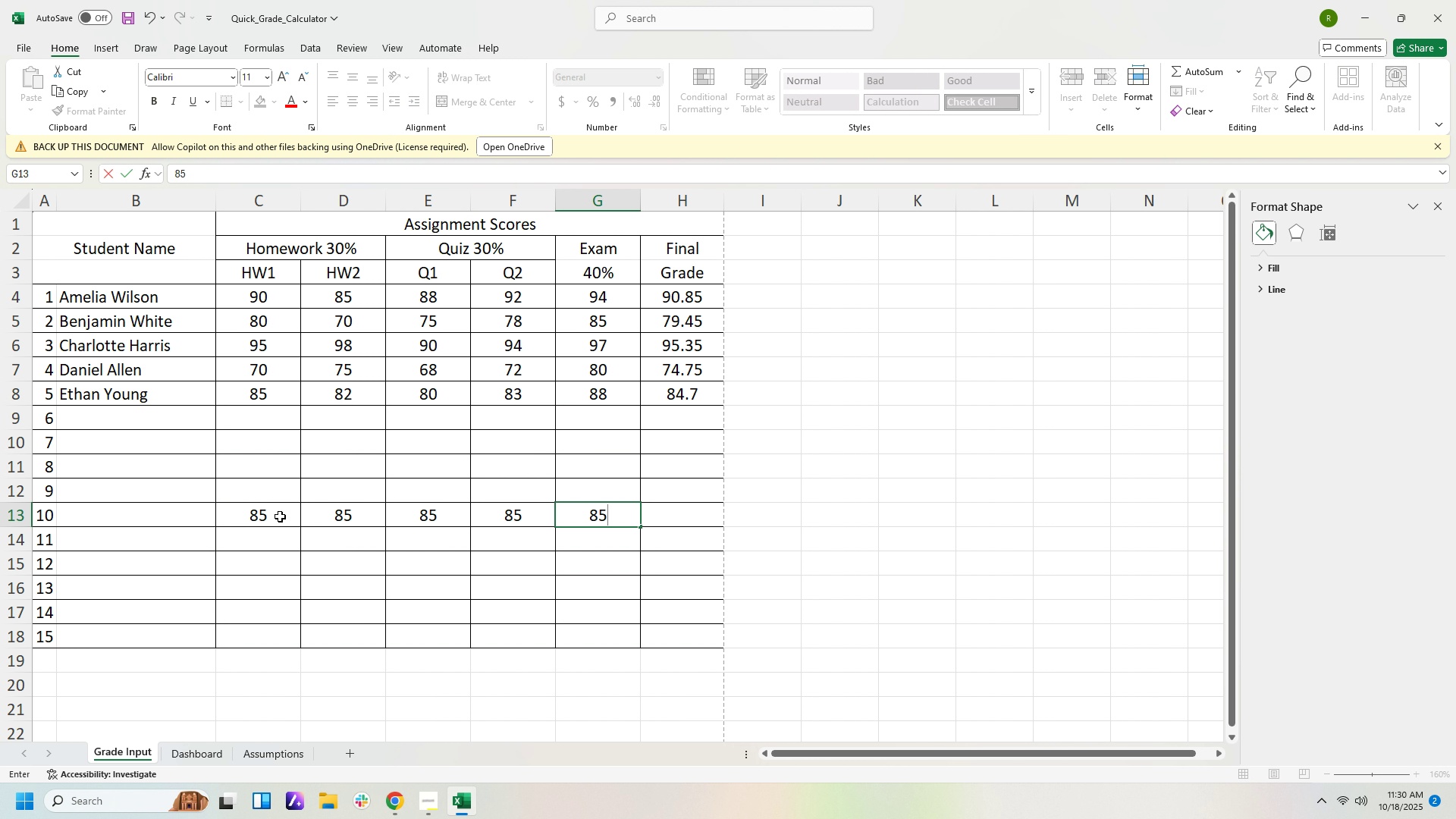 
key(ArrowLeft)
 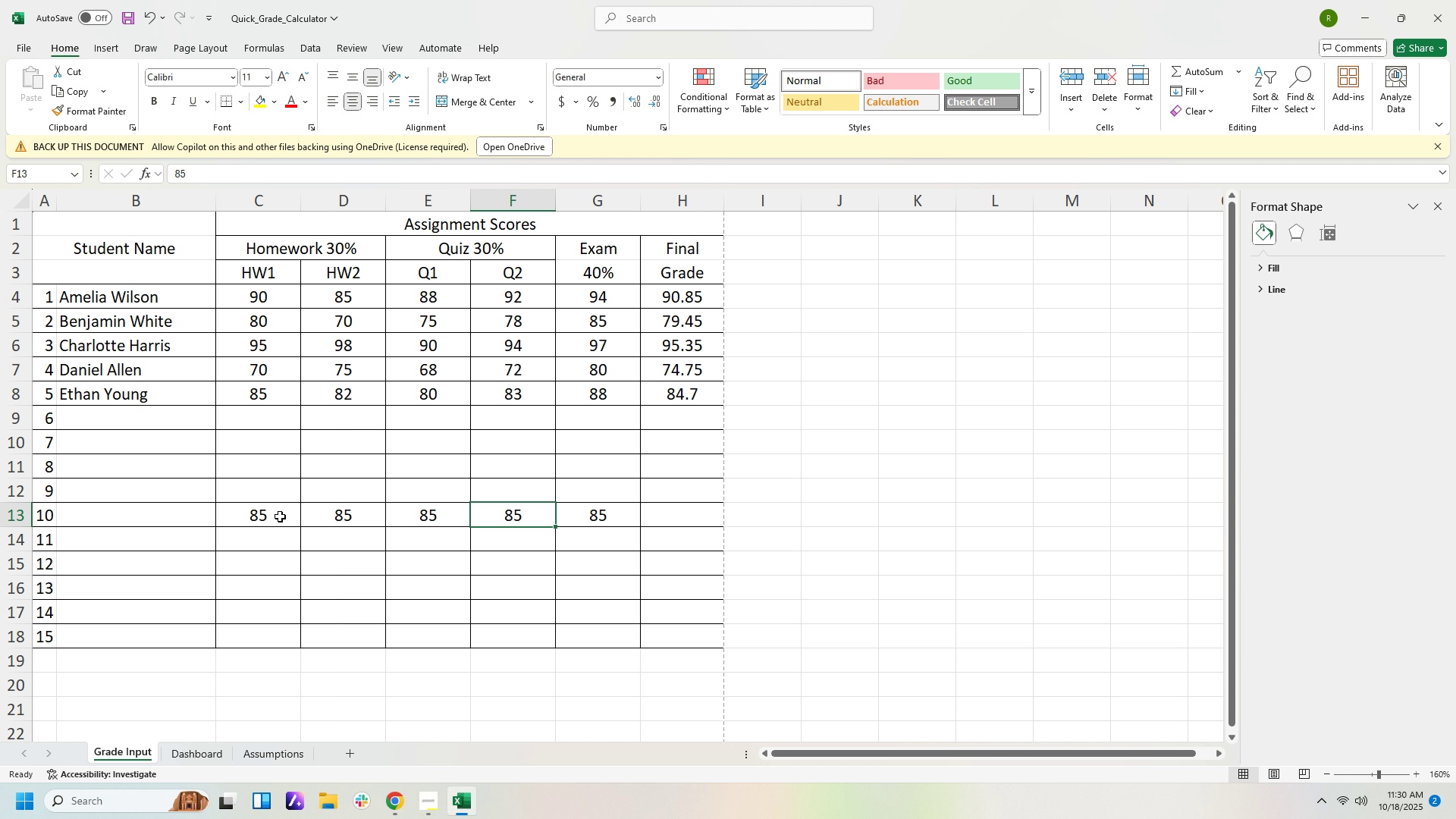 
key(ArrowLeft)
 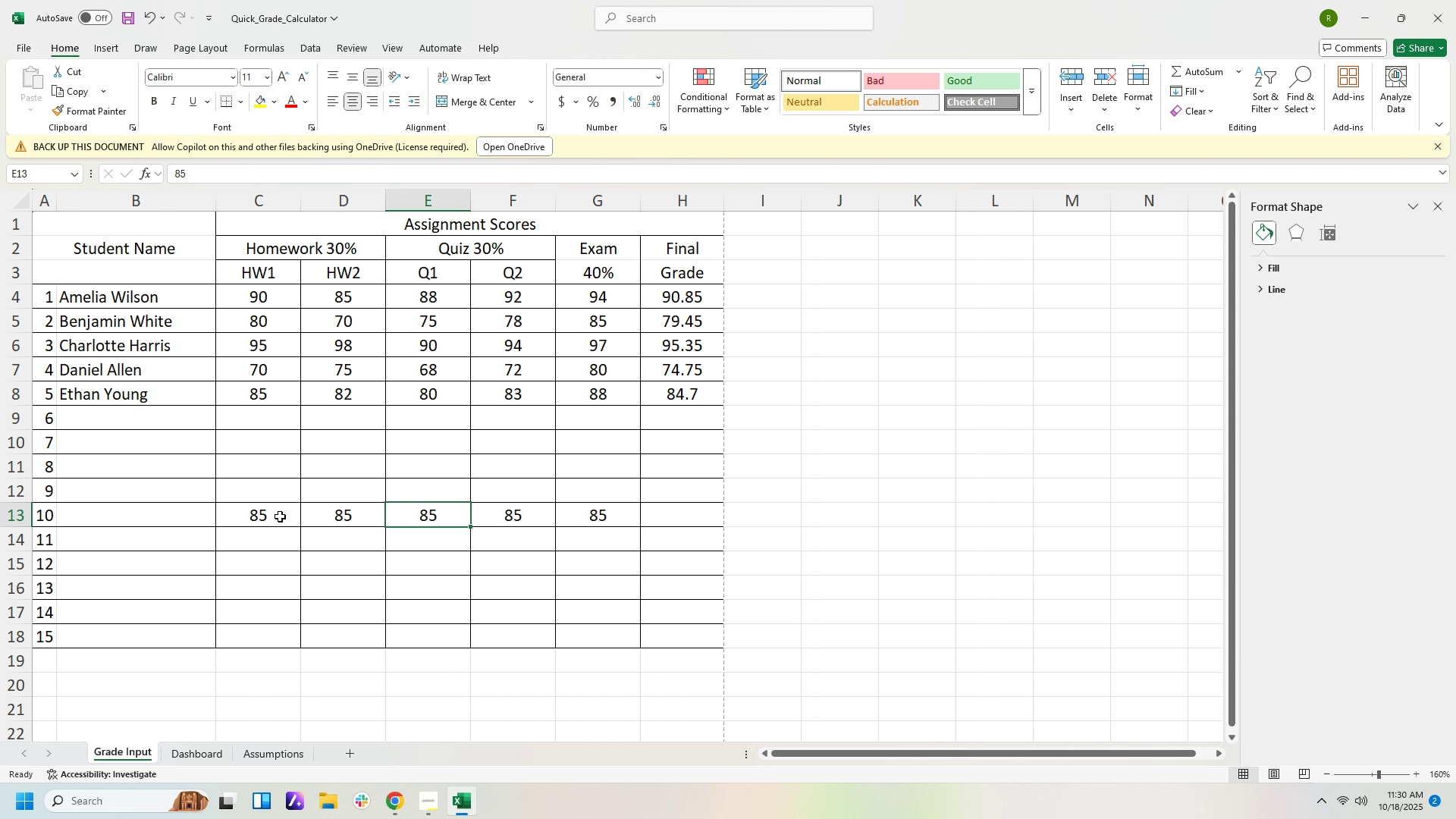 
key(ArrowRight)
 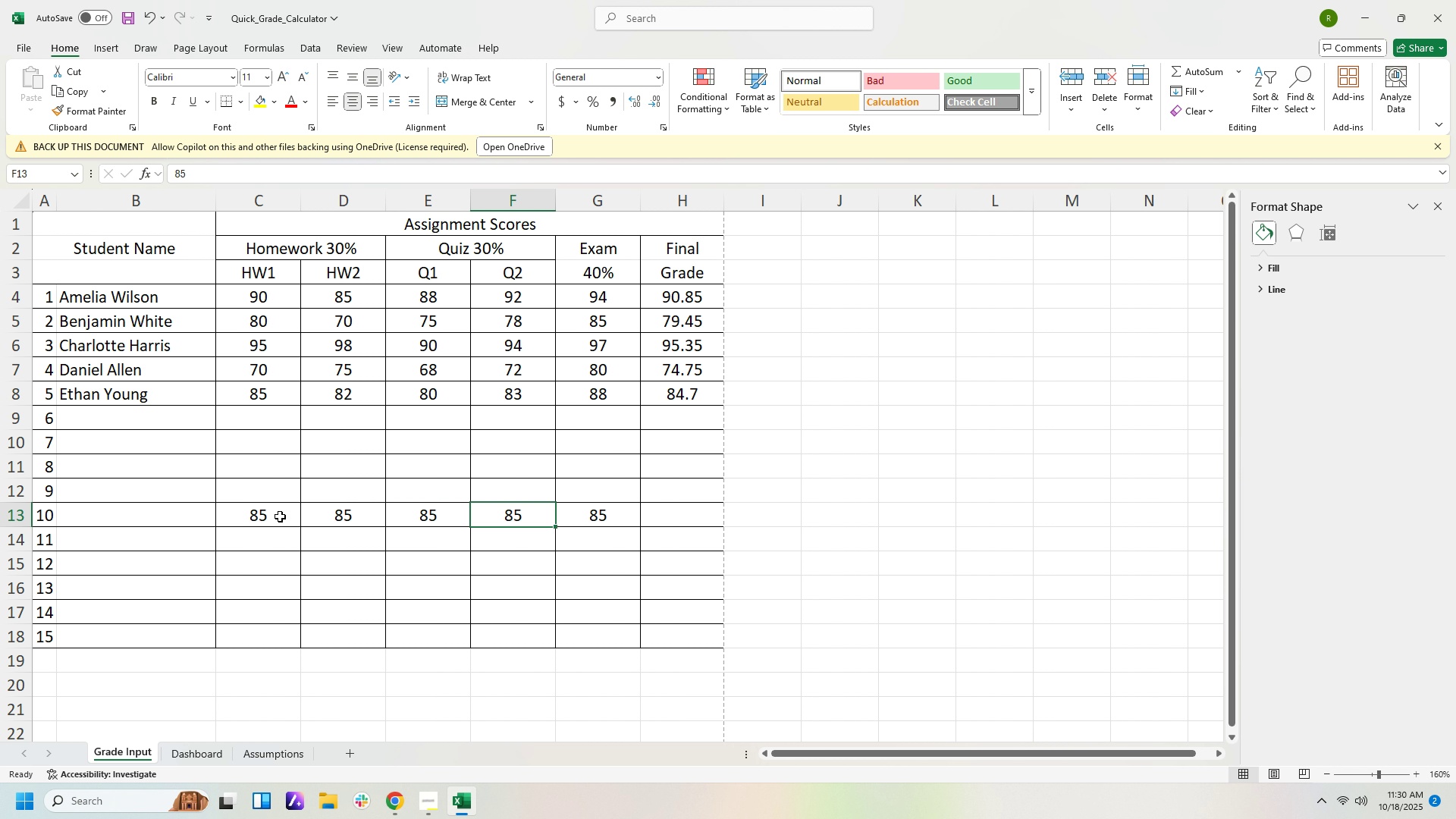 
key(ArrowRight)
 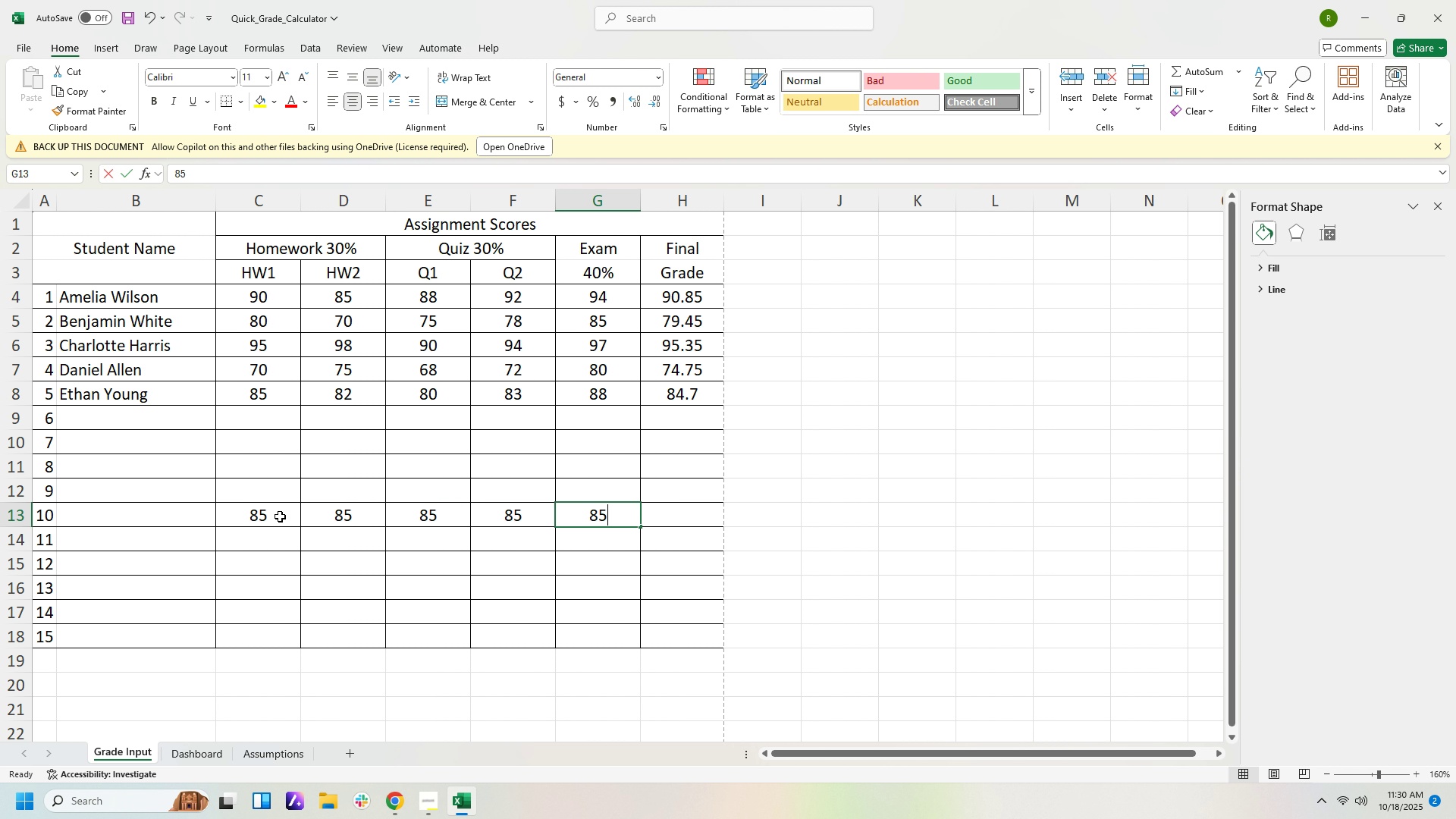 
key(Backspace)
 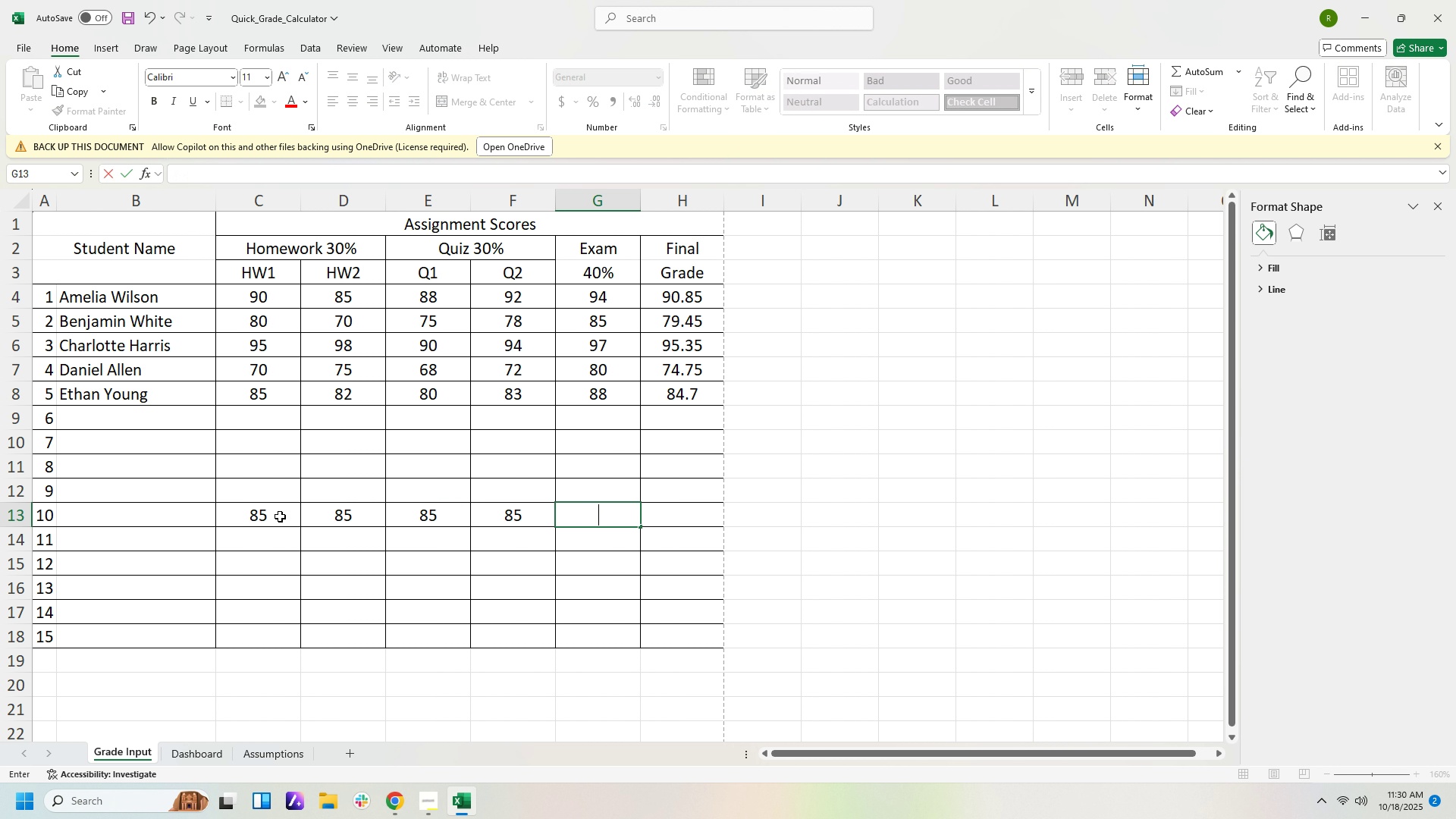 
key(Backspace)
 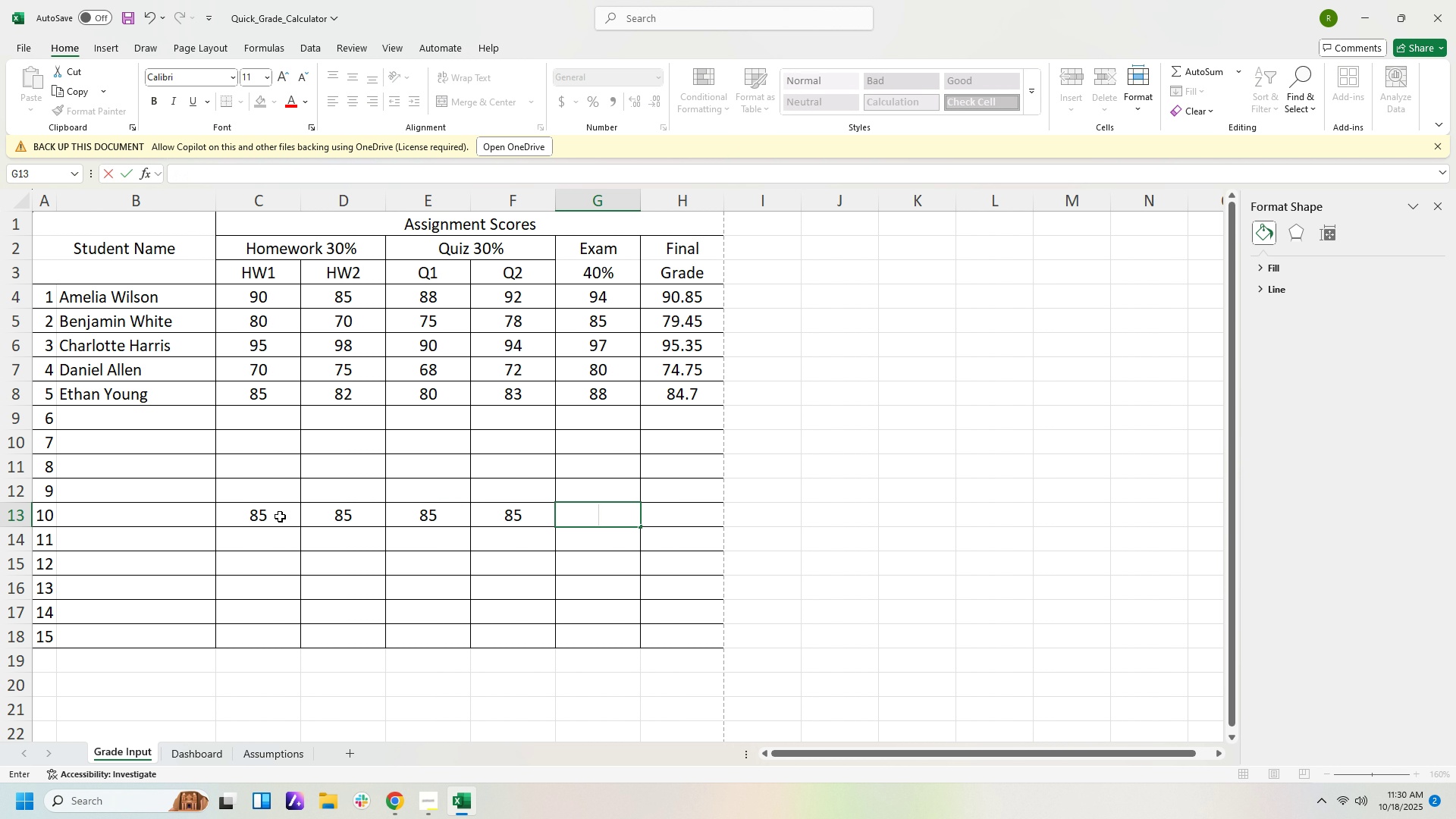 
key(Backspace)
 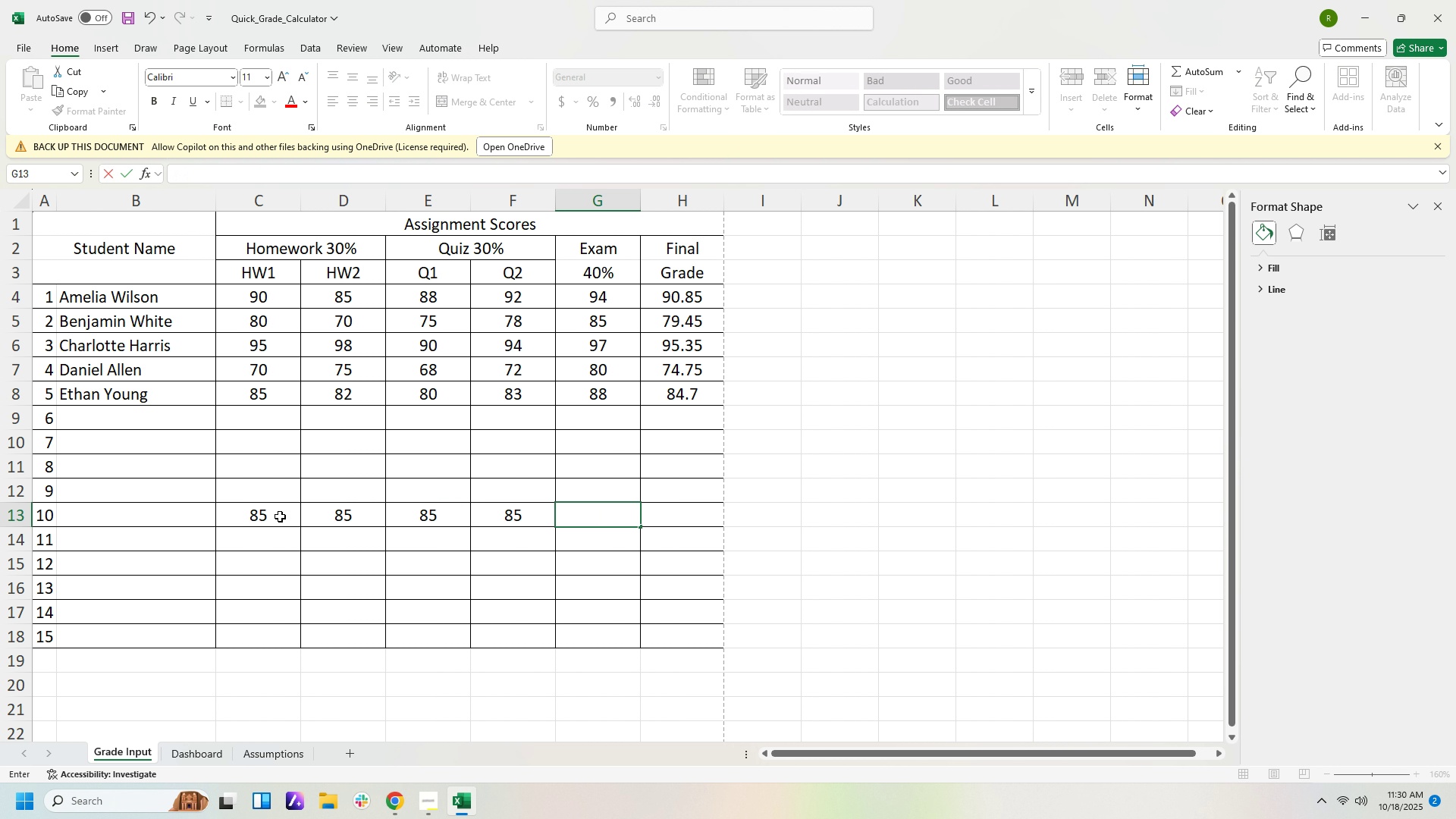 
key(Backspace)
 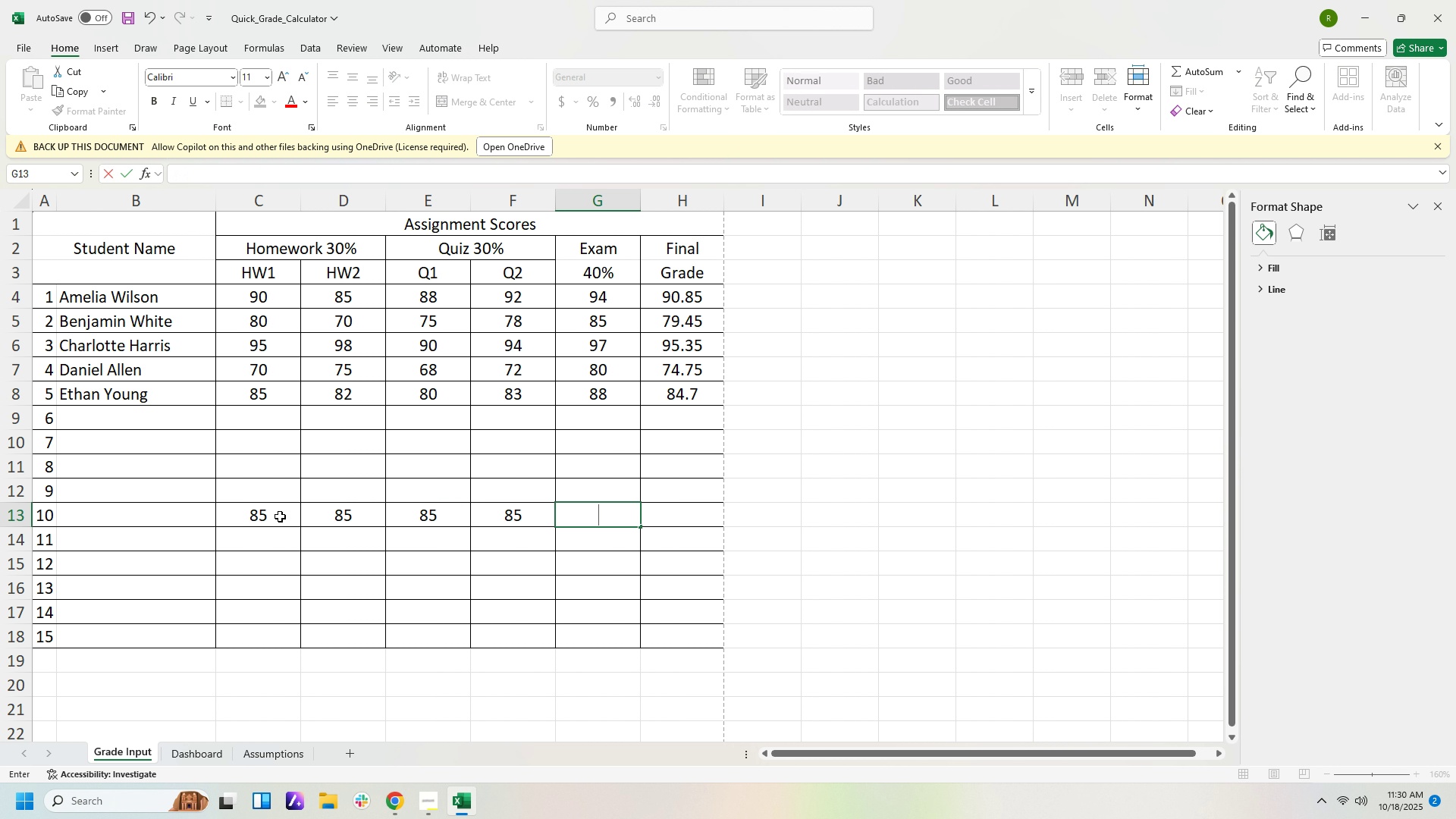 
key(ArrowLeft)
 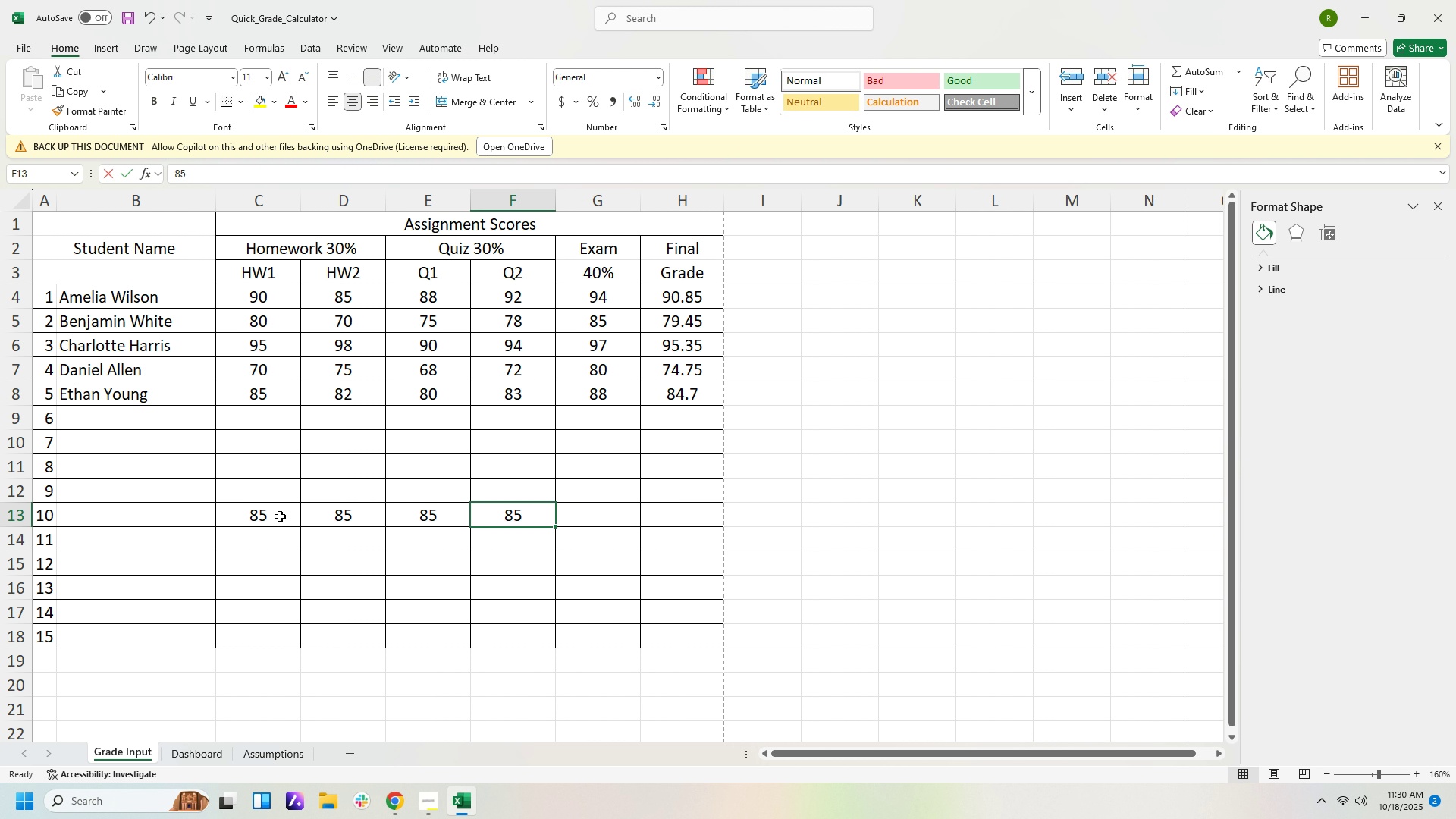 
key(Backspace)
 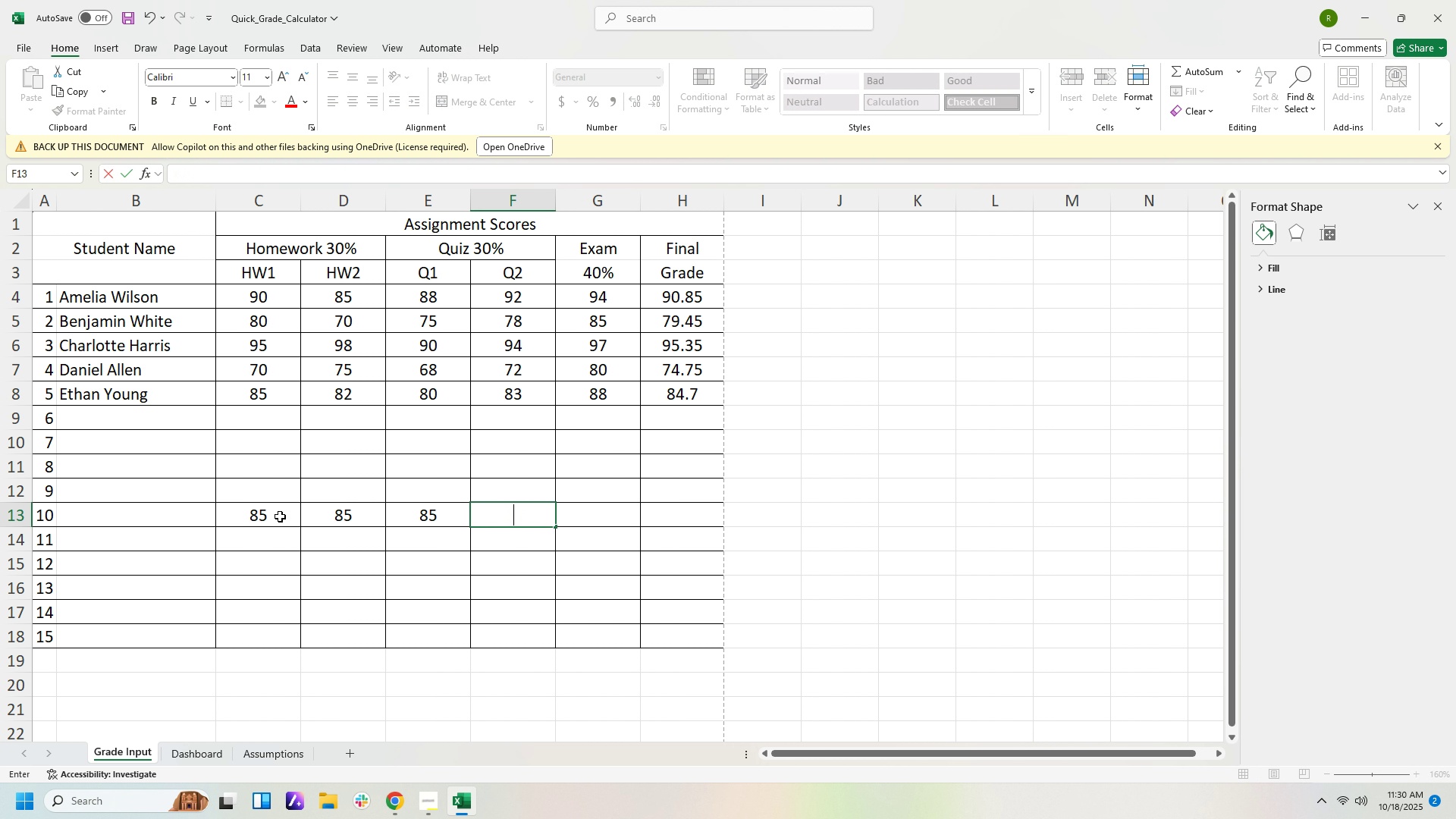 
key(ArrowLeft)
 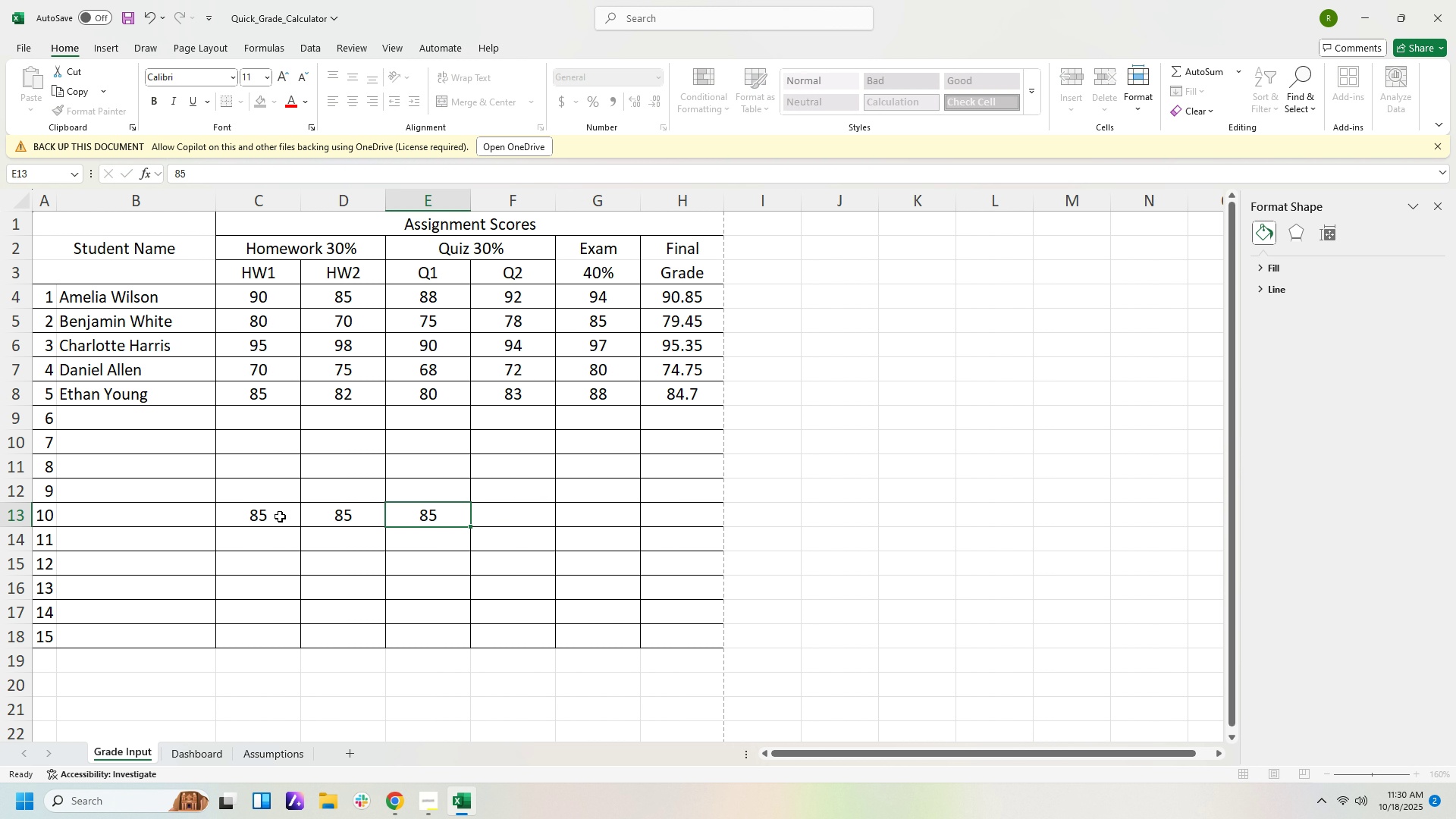 
key(Backspace)
 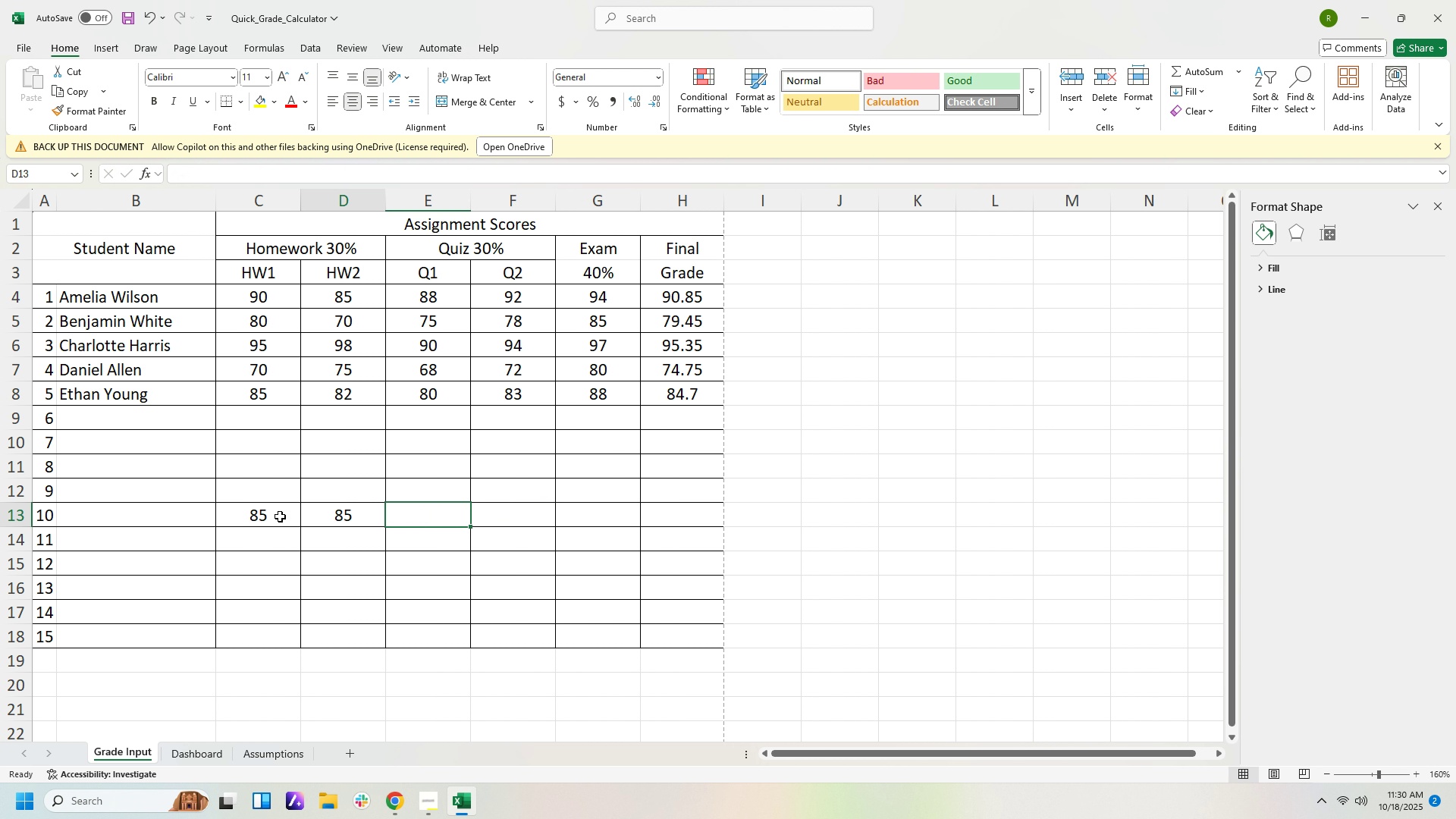 
key(ArrowLeft)
 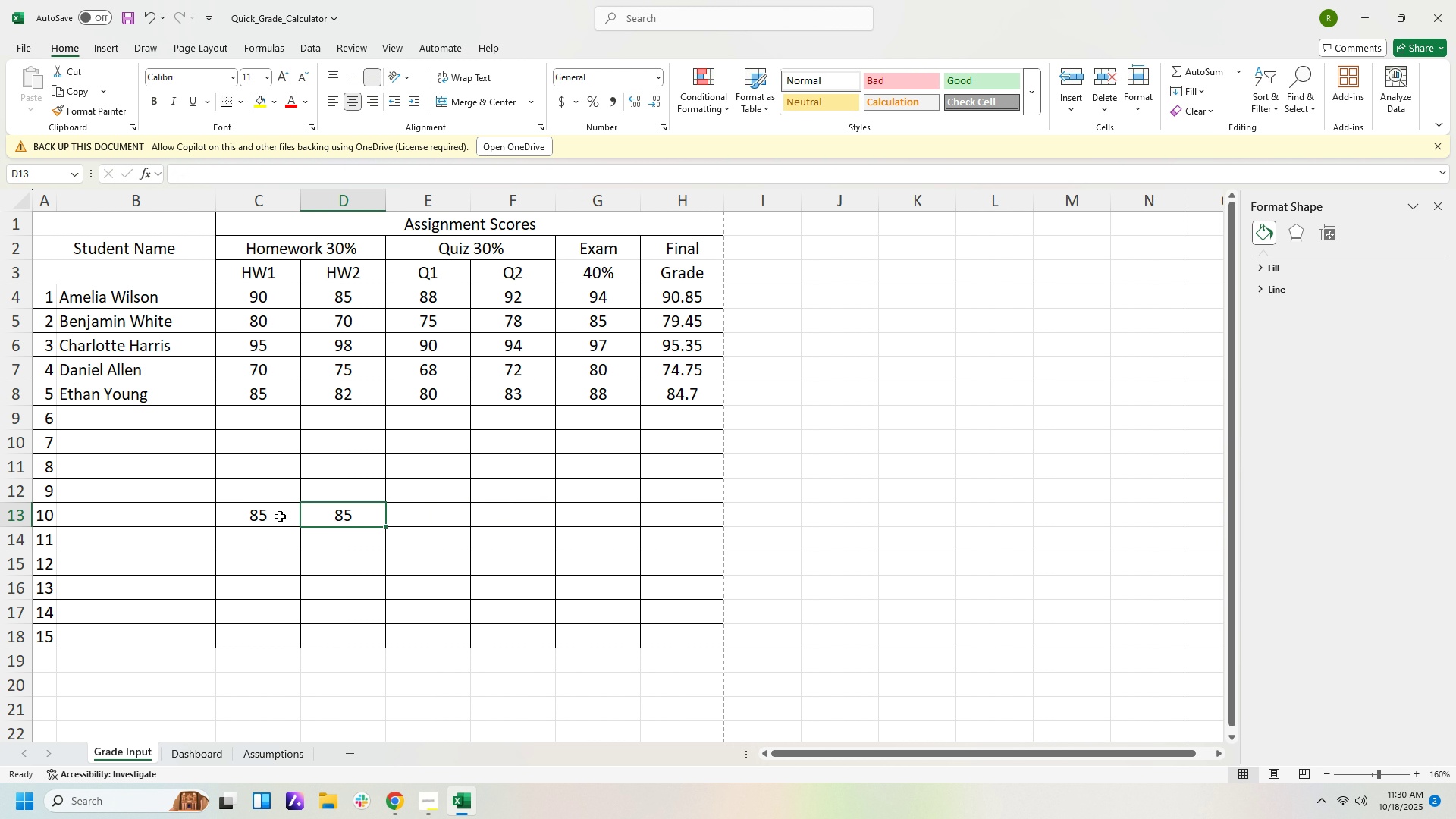 
key(Backspace)
 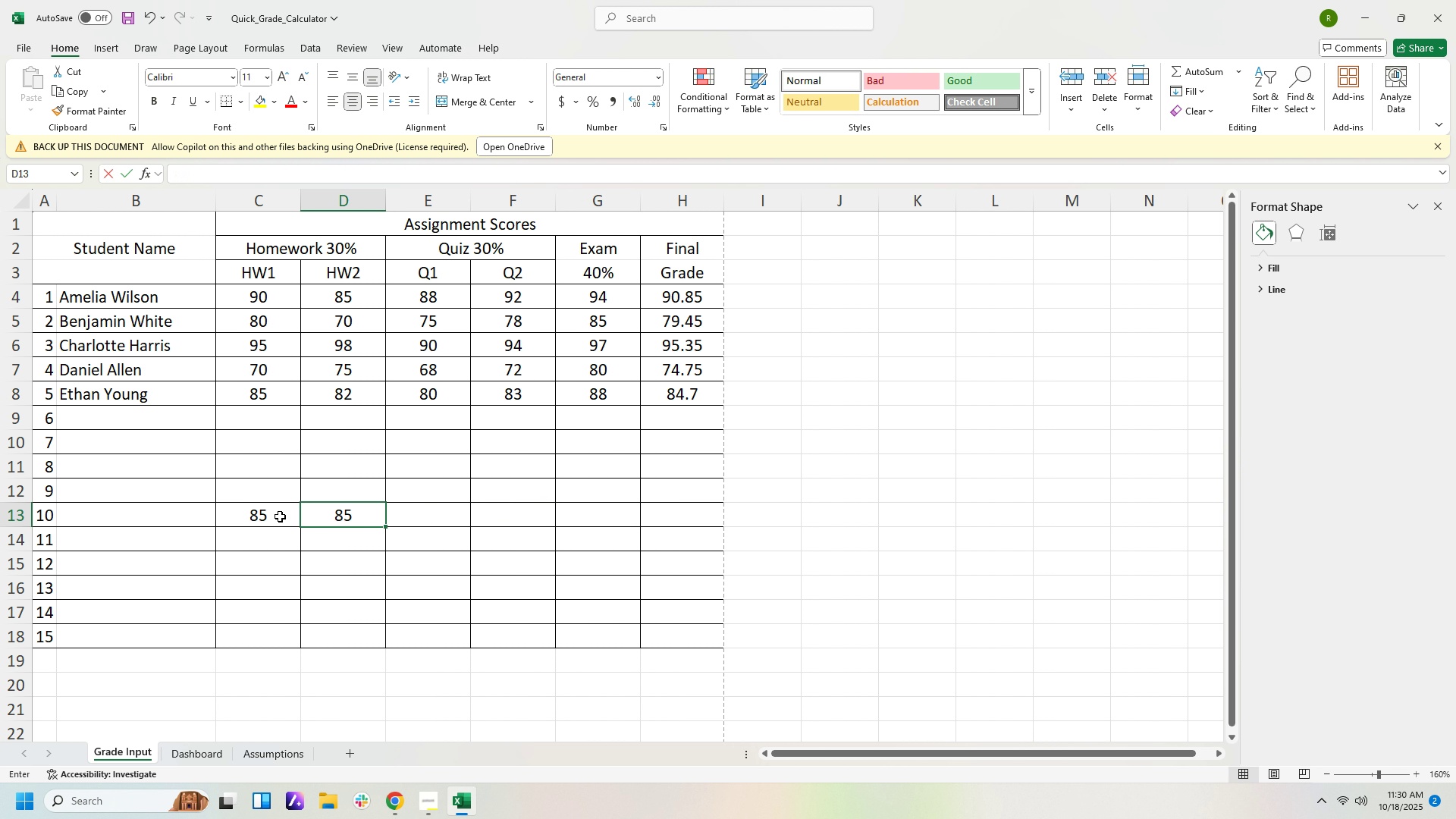 
key(ArrowLeft)
 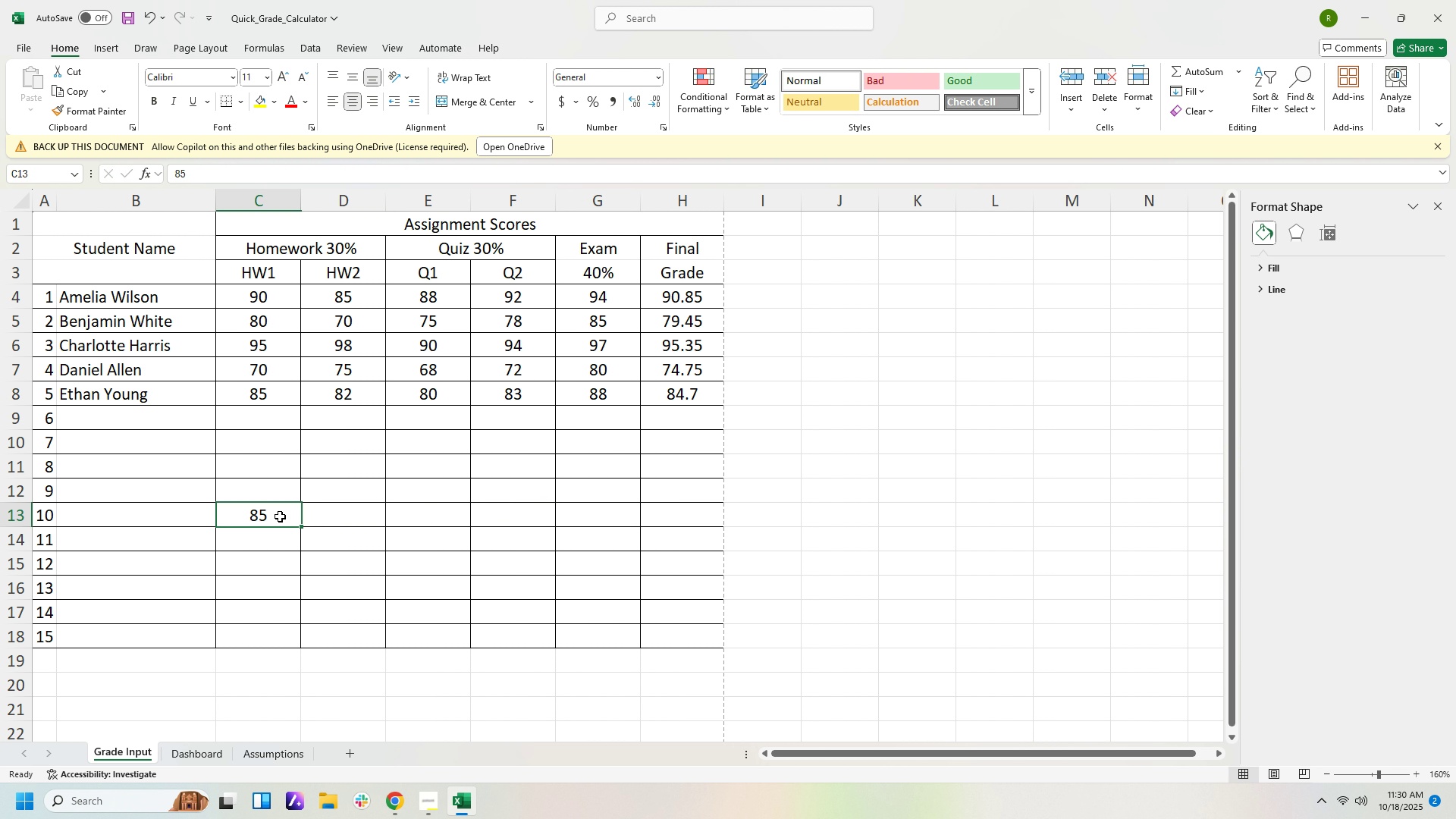 
key(Backspace)
 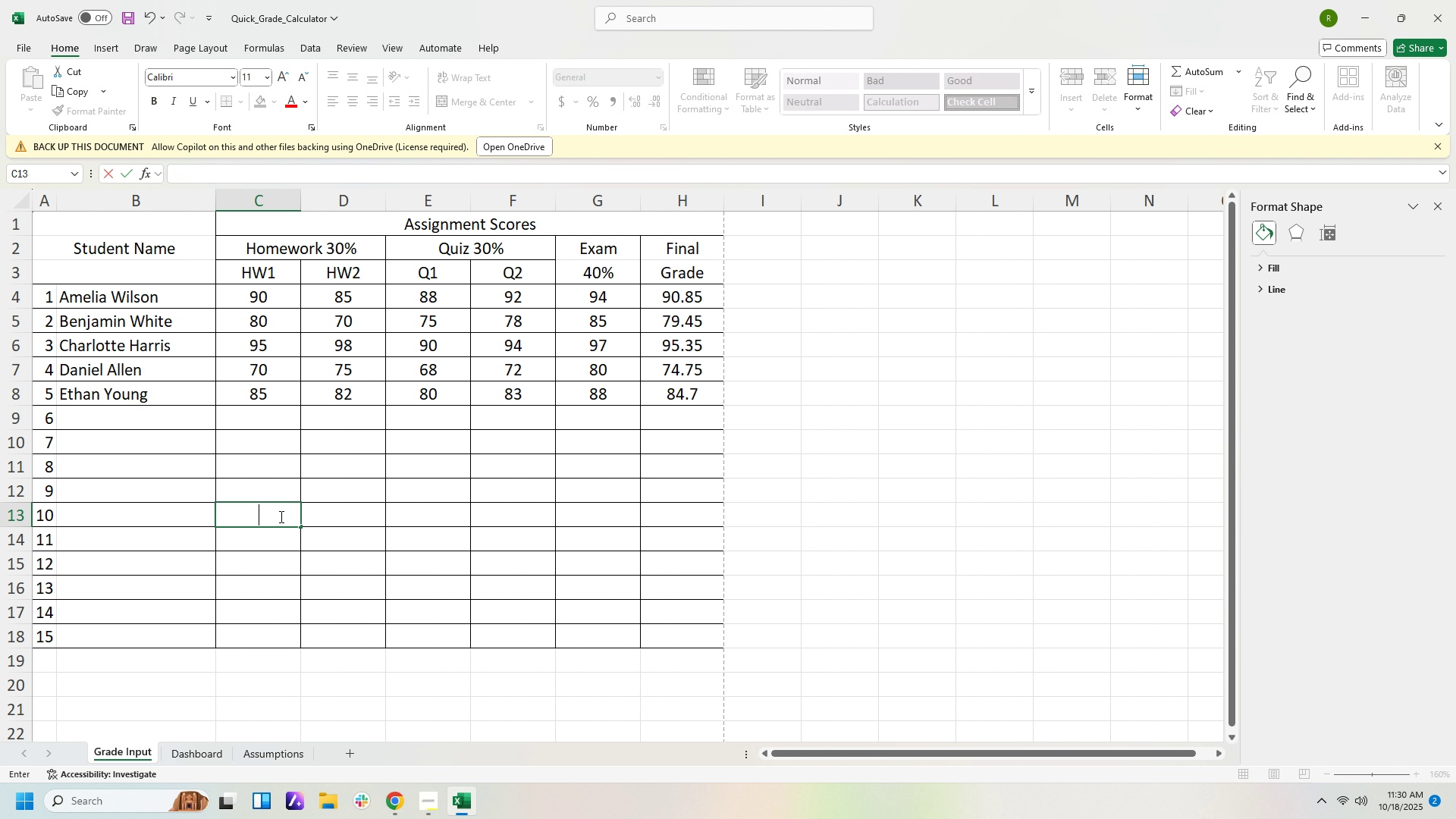 
key(ArrowLeft)
 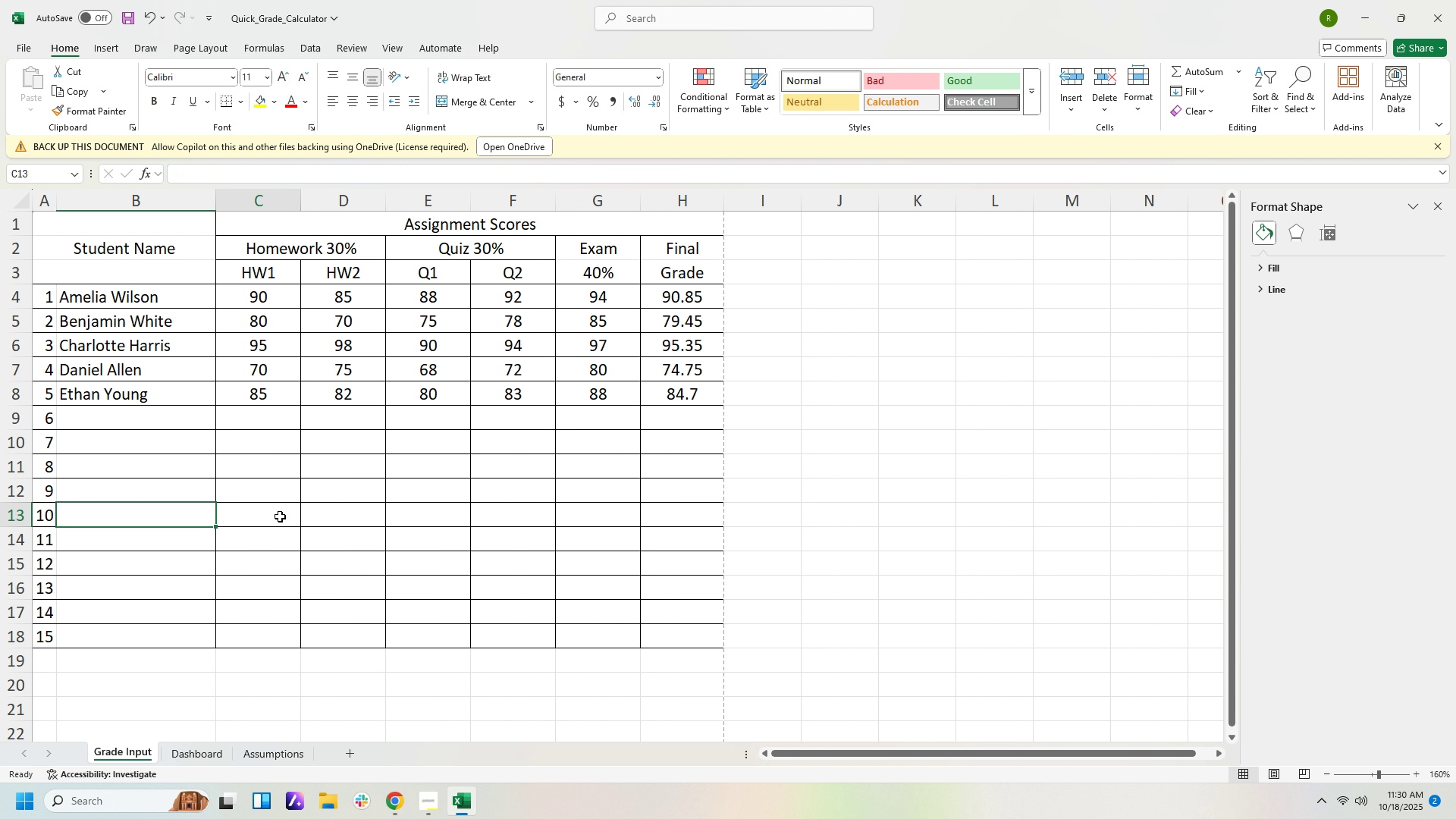 
key(ArrowRight)
 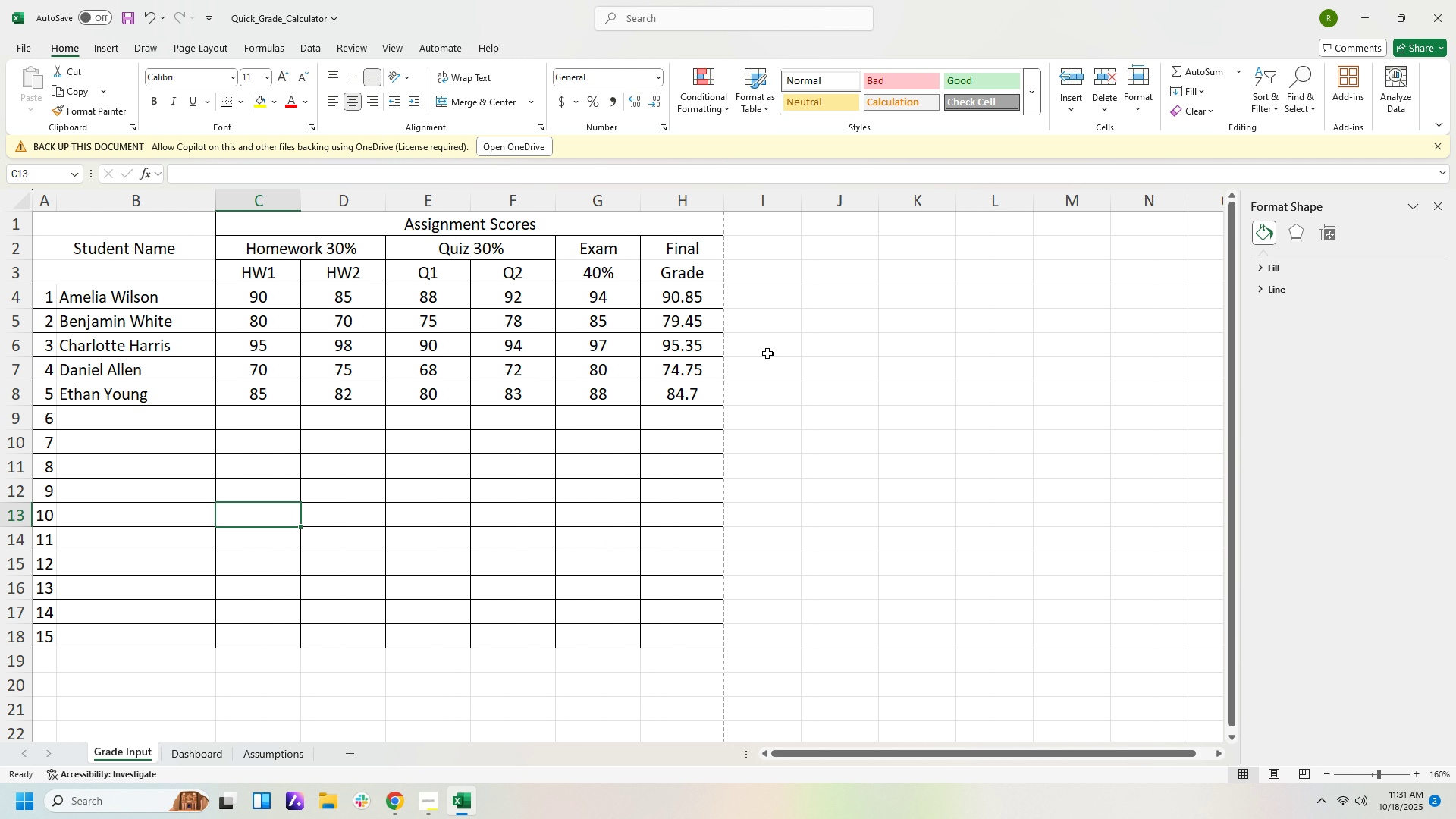 
wait(7.0)
 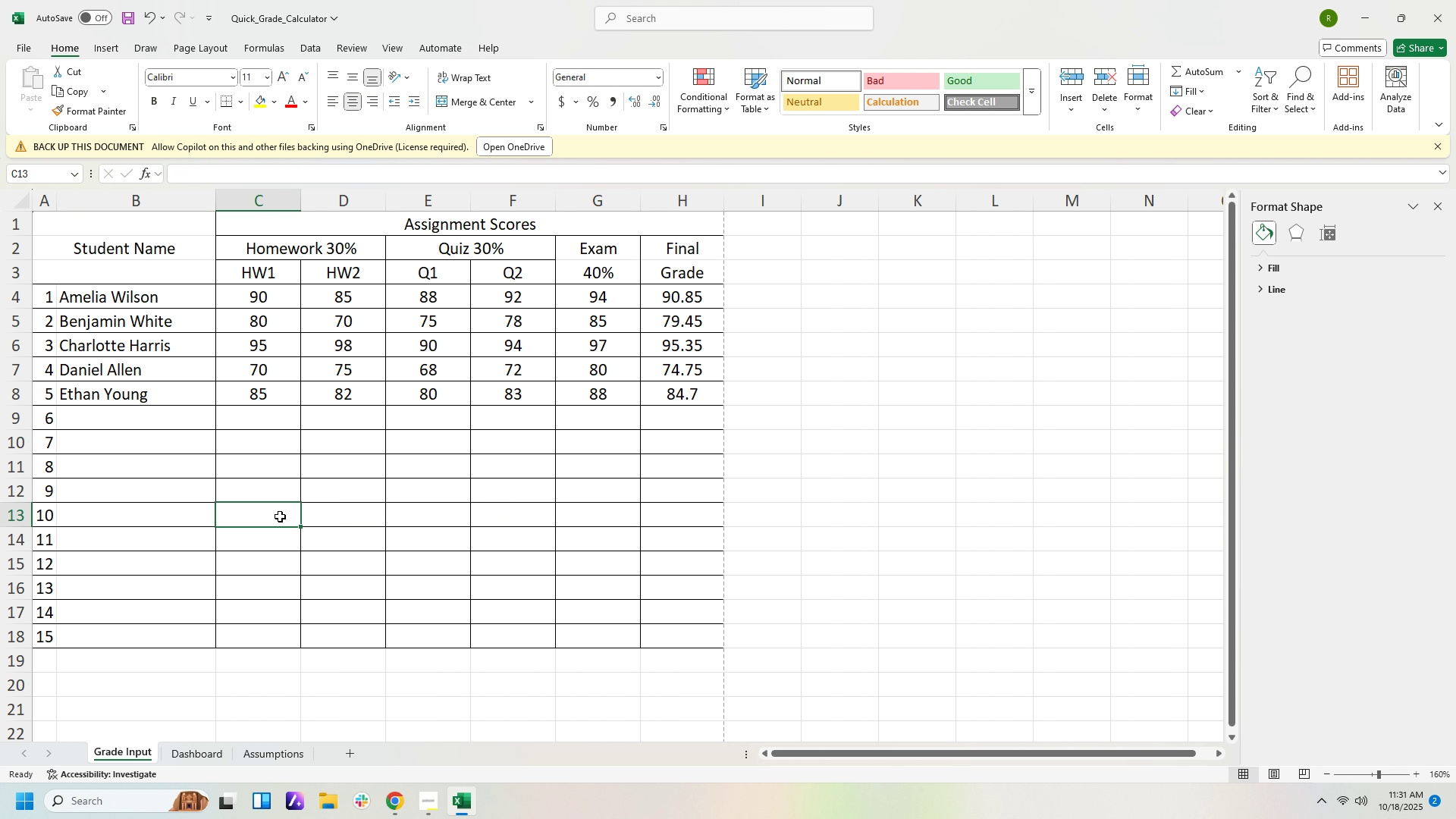 
left_click([272, 297])
 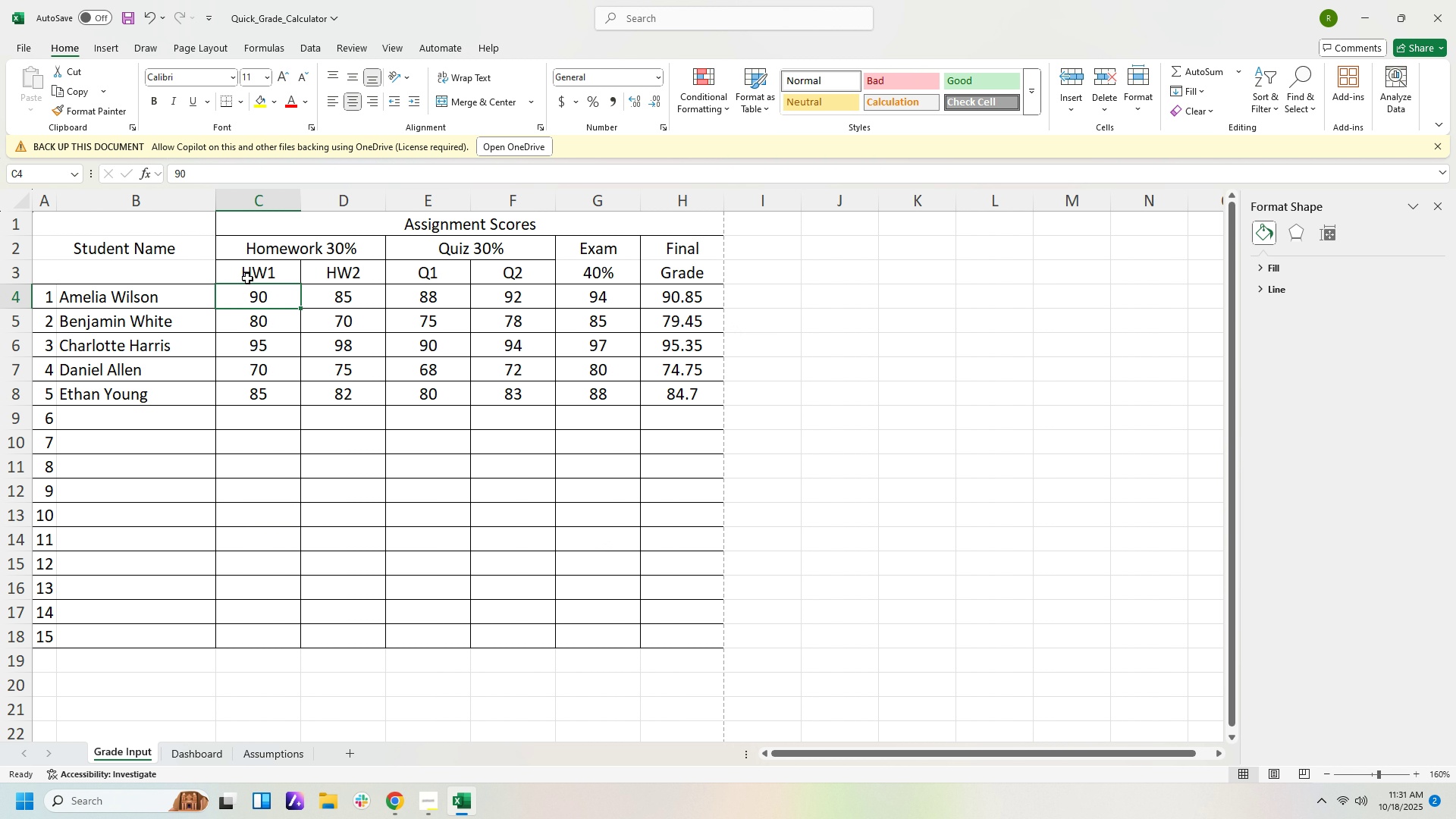 
left_click_drag(start_coordinate=[233, 272], to_coordinate=[650, 333])
 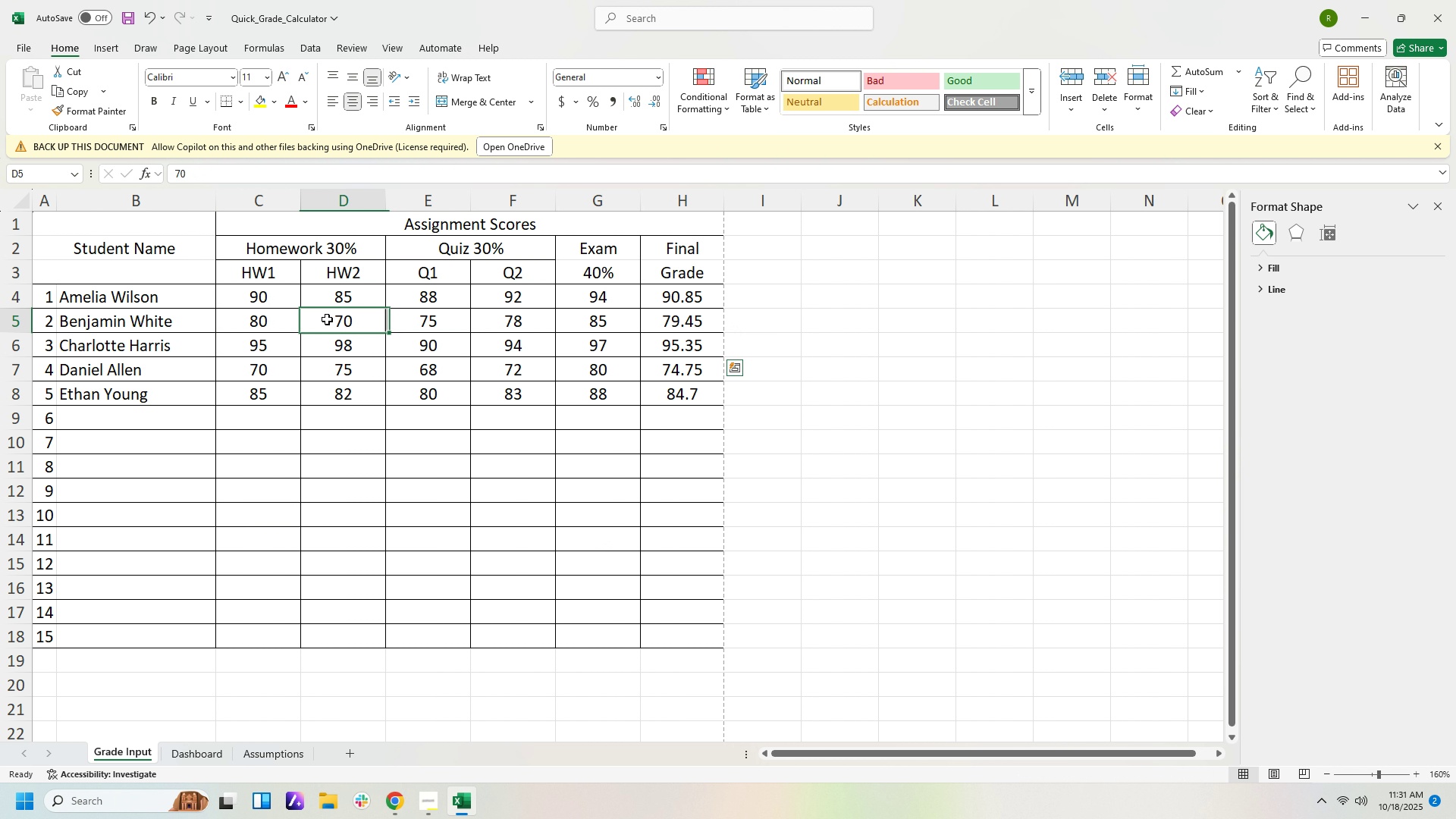 
left_click([327, 319])
 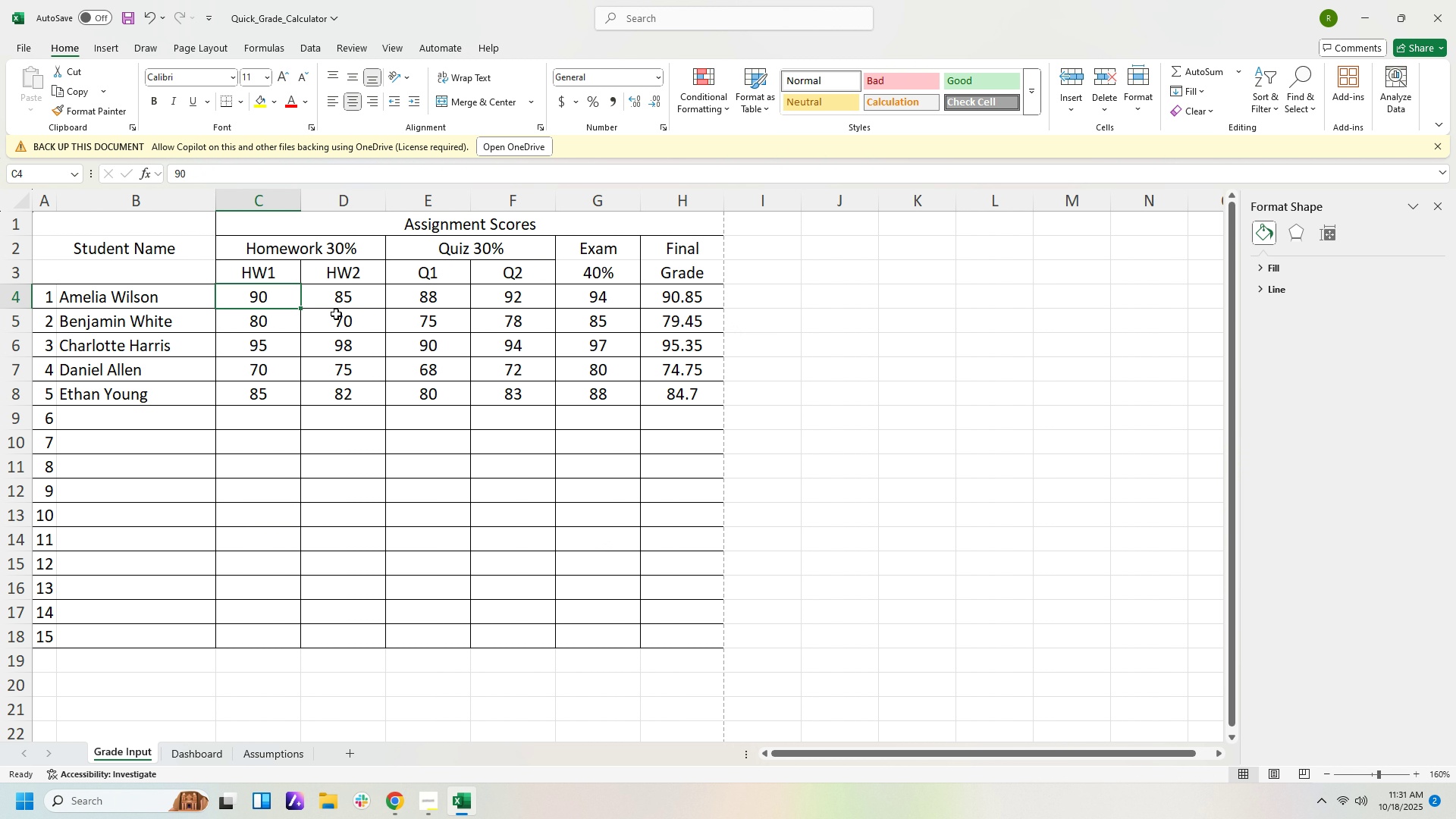 
left_click_drag(start_coordinate=[240, 300], to_coordinate=[683, 409])
 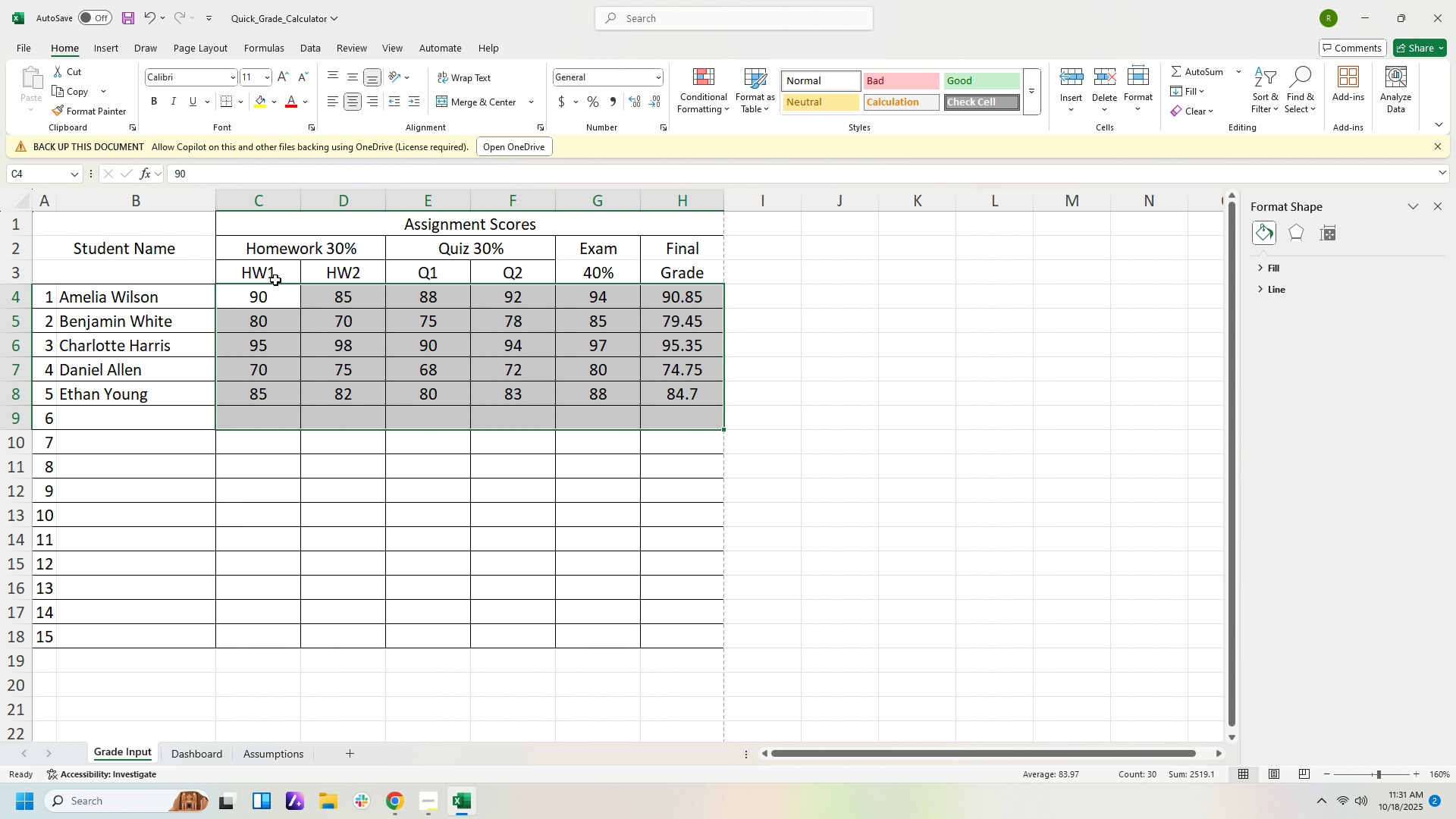 
left_click([262, 300])
 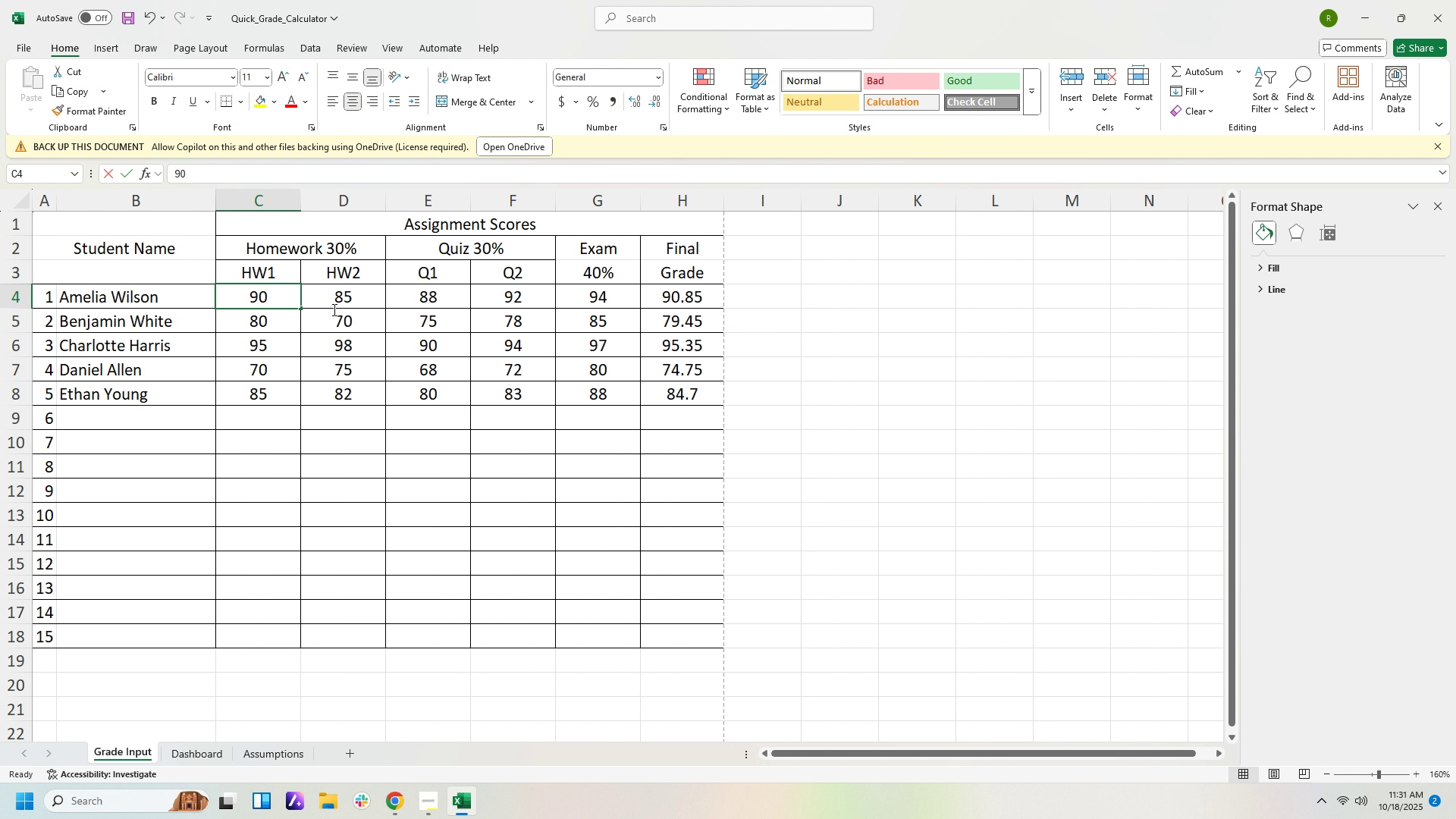 
left_click_drag(start_coordinate=[261, 300], to_coordinate=[697, 372])
 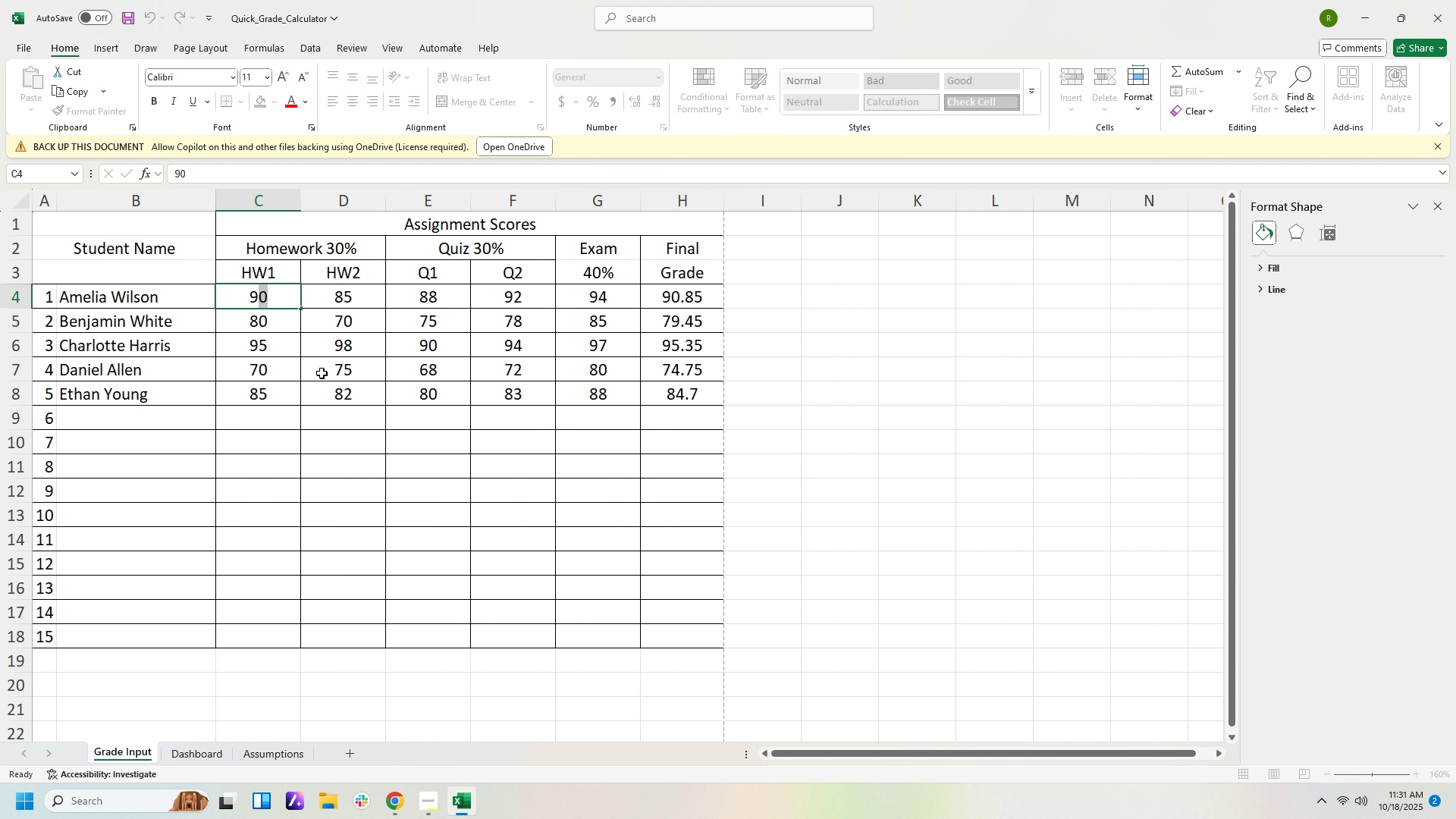 
left_click([322, 373])
 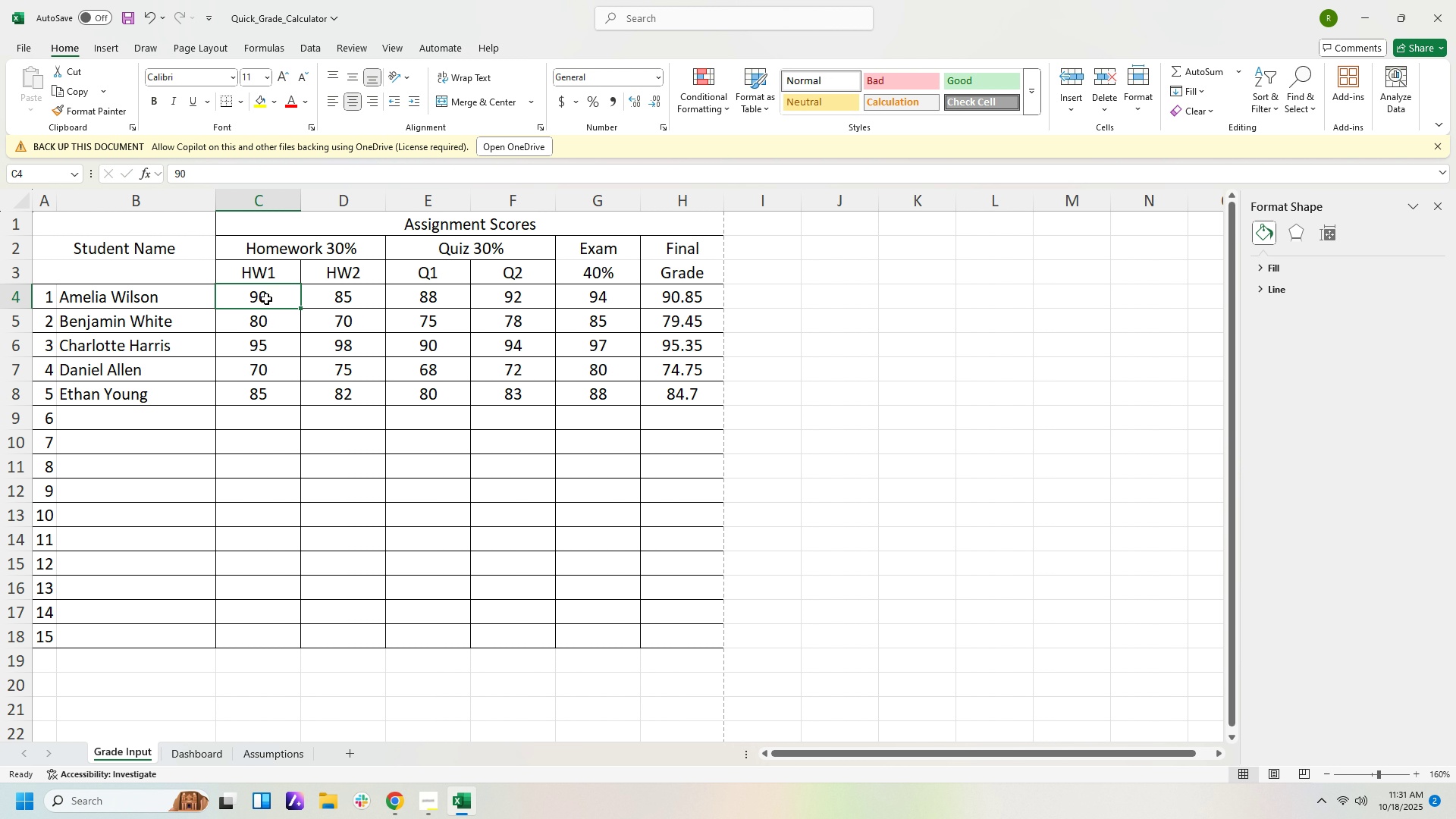 
left_click_drag(start_coordinate=[251, 300], to_coordinate=[686, 391])
 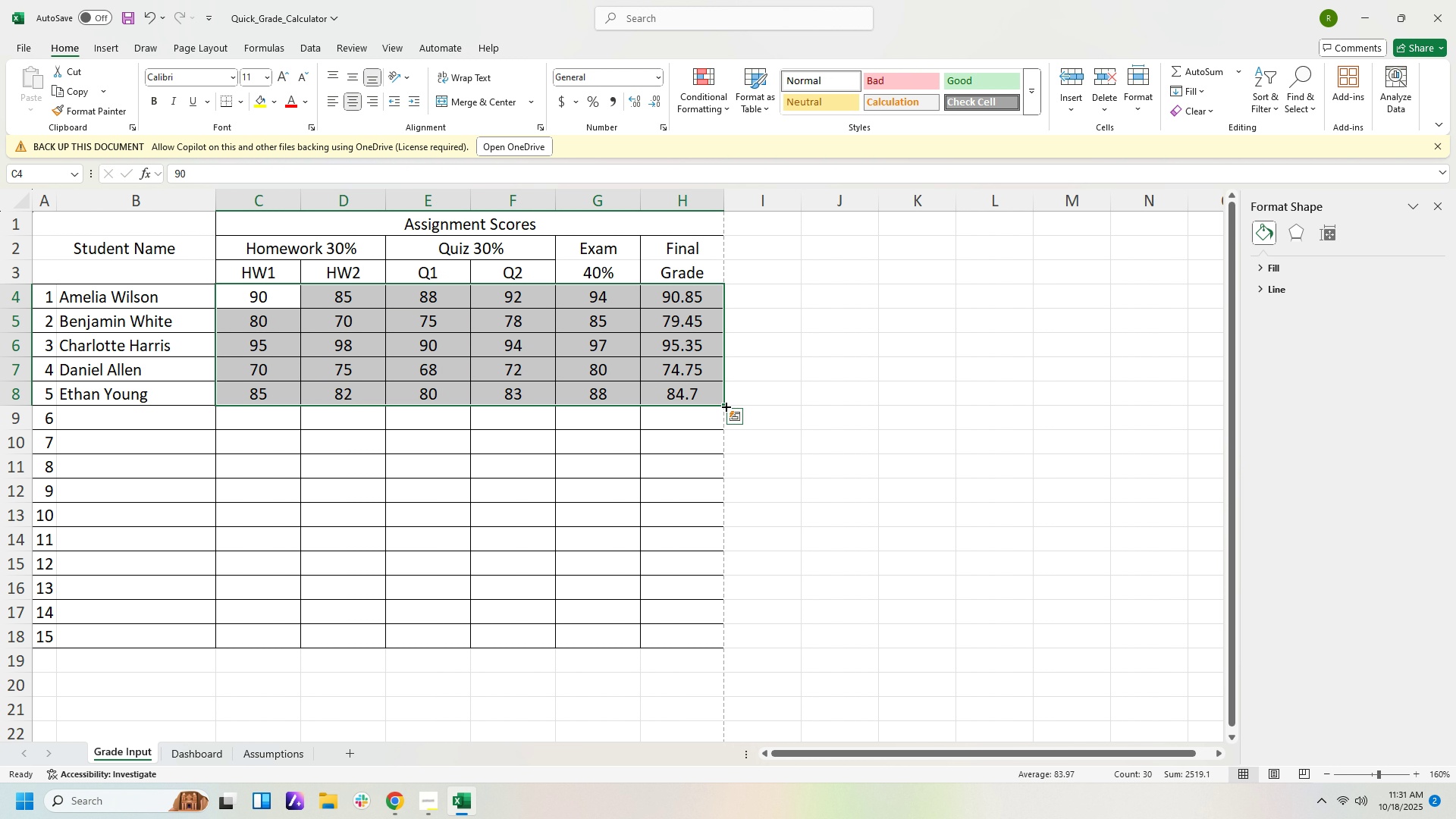 
left_click_drag(start_coordinate=[725, 406], to_coordinate=[745, 659])
 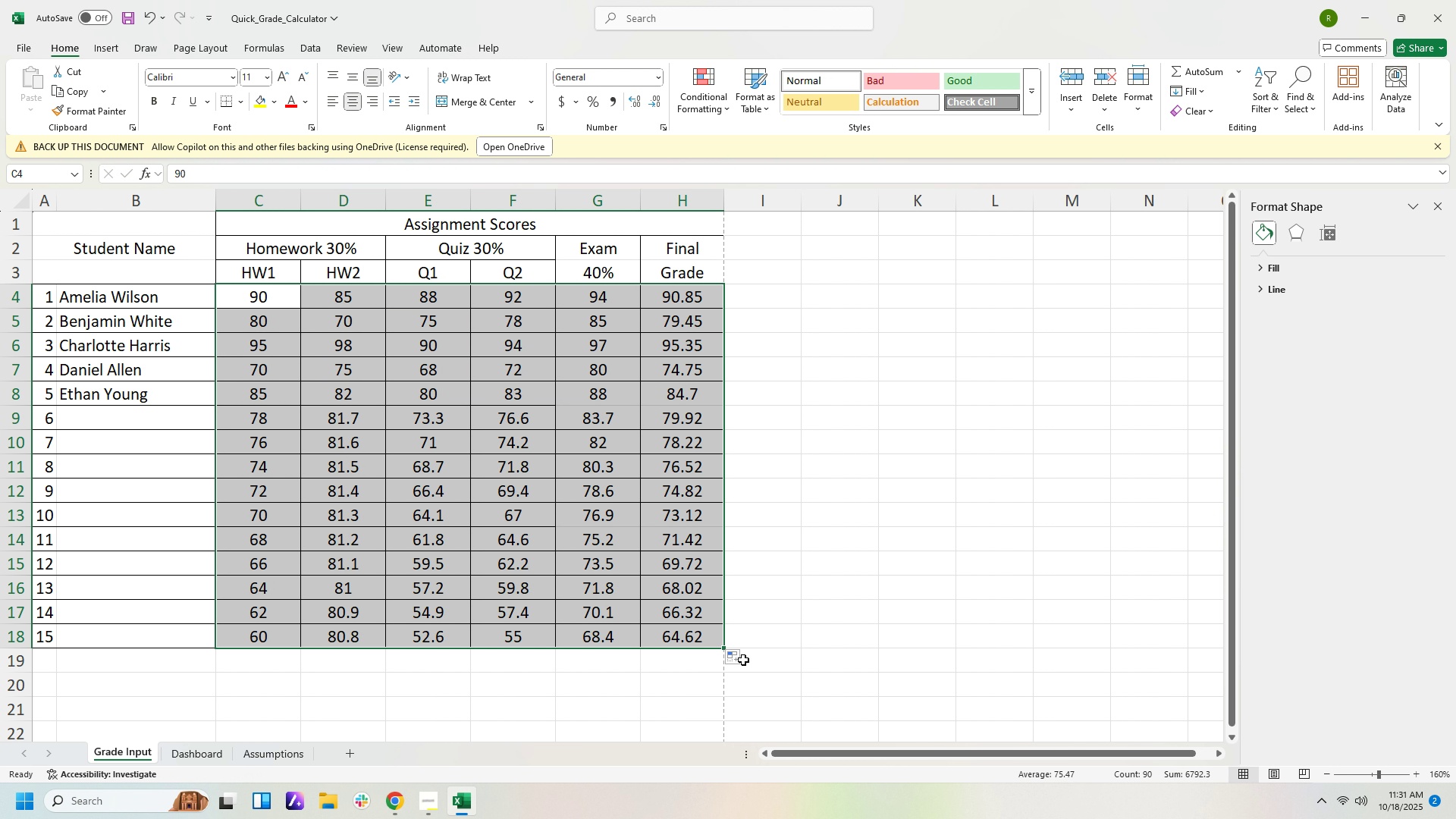 
key(Control+Z)
 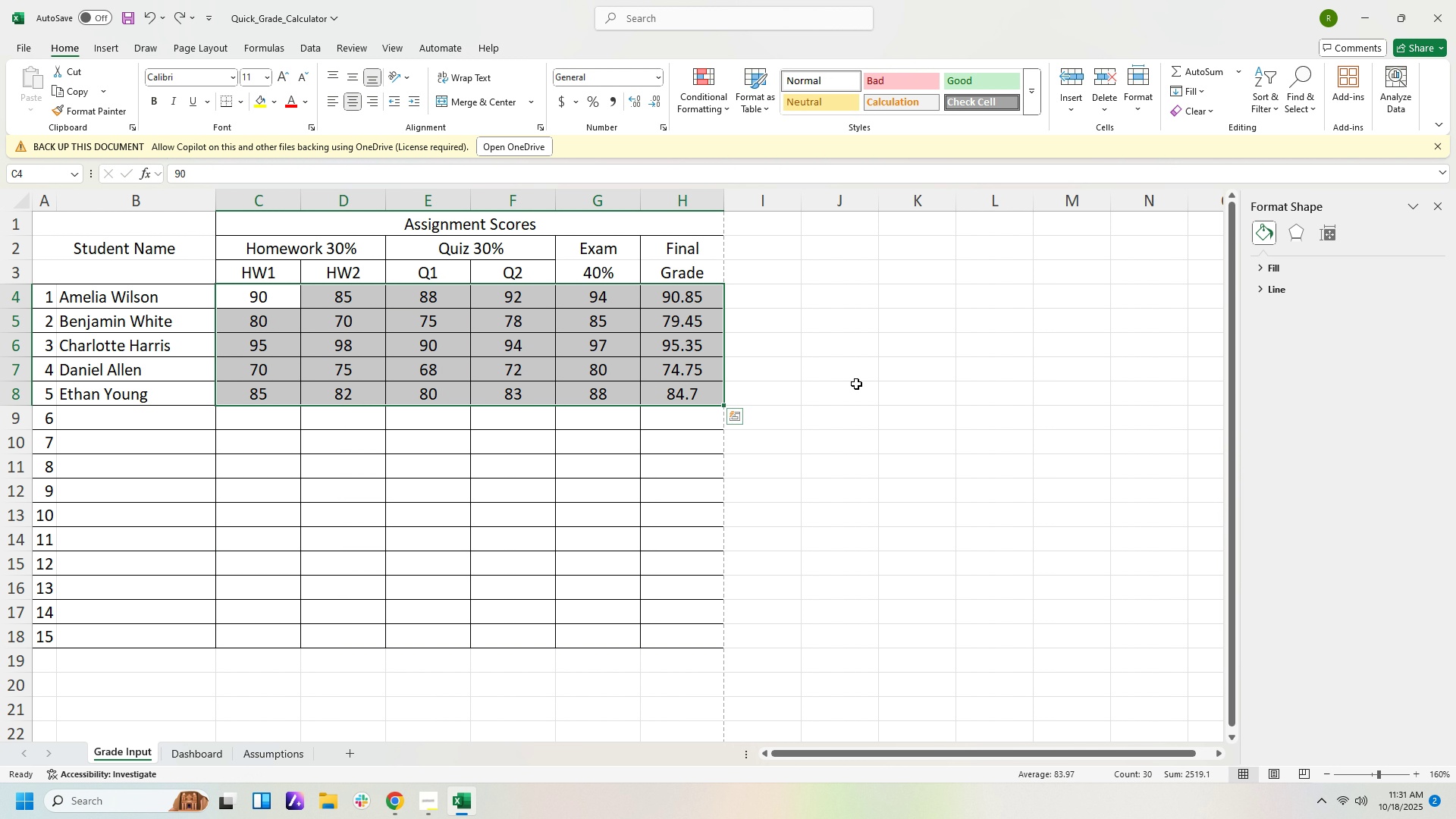 
left_click([856, 384])
 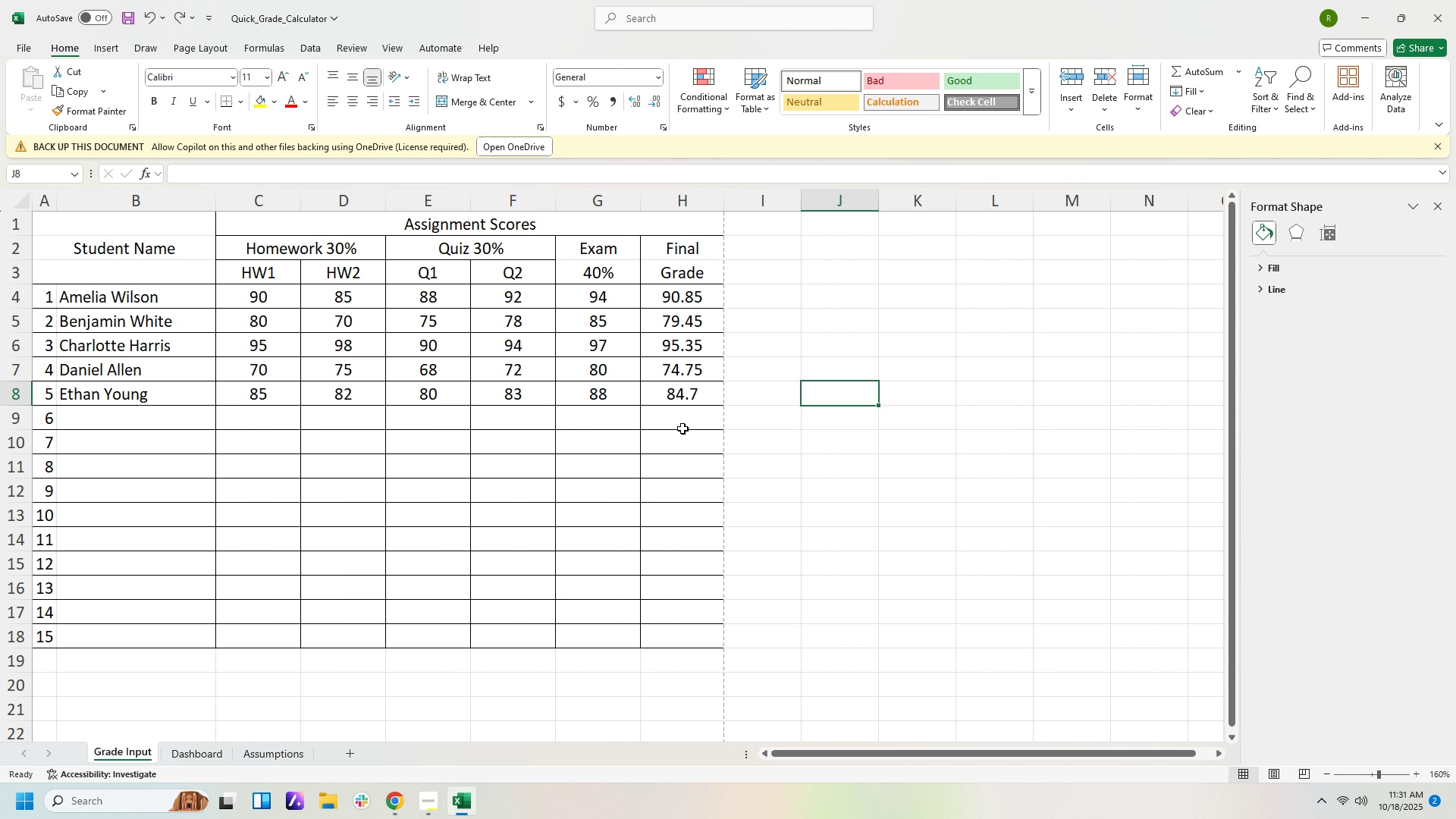 
left_click([694, 419])
 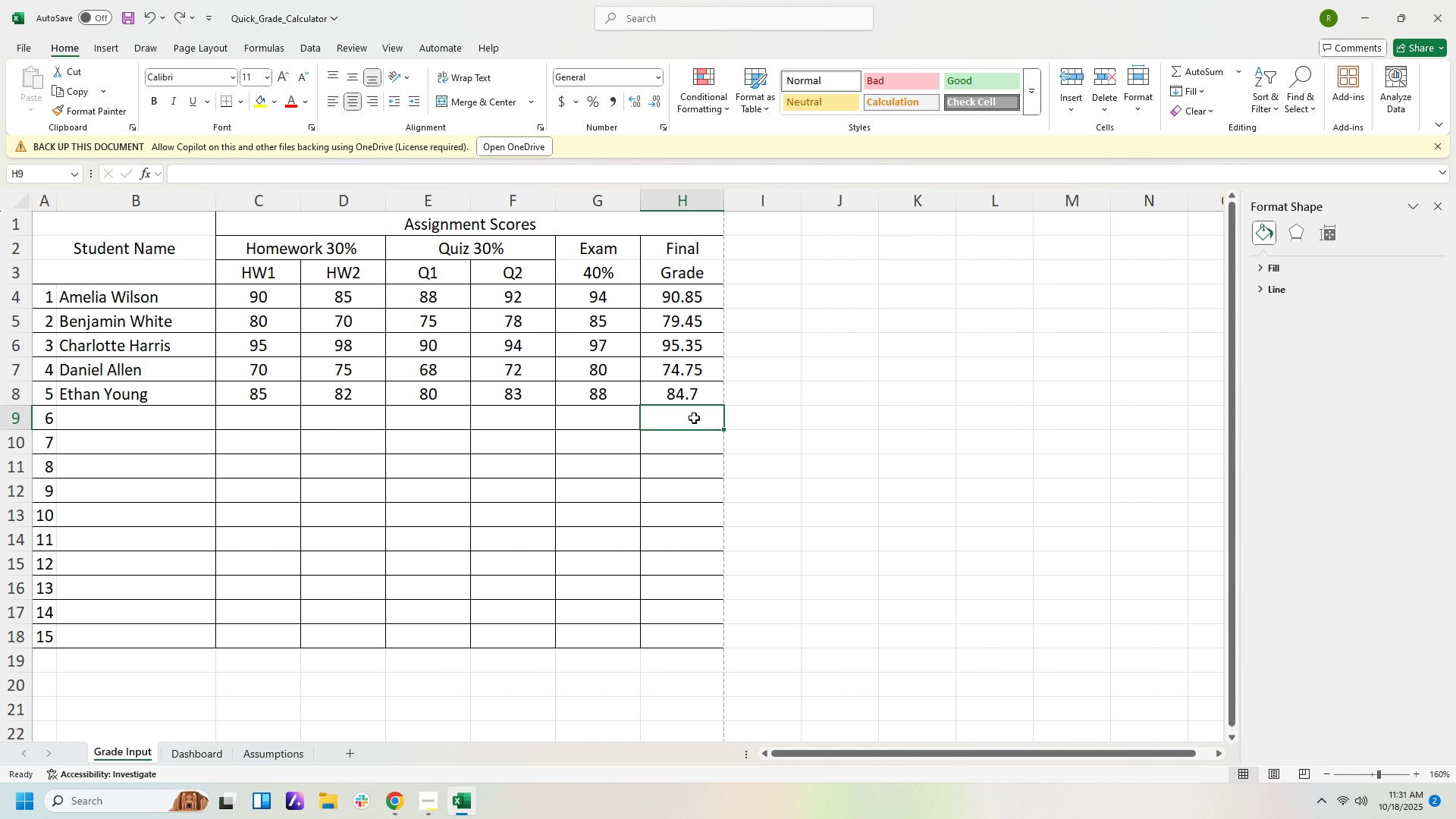 
key(Control+C)
 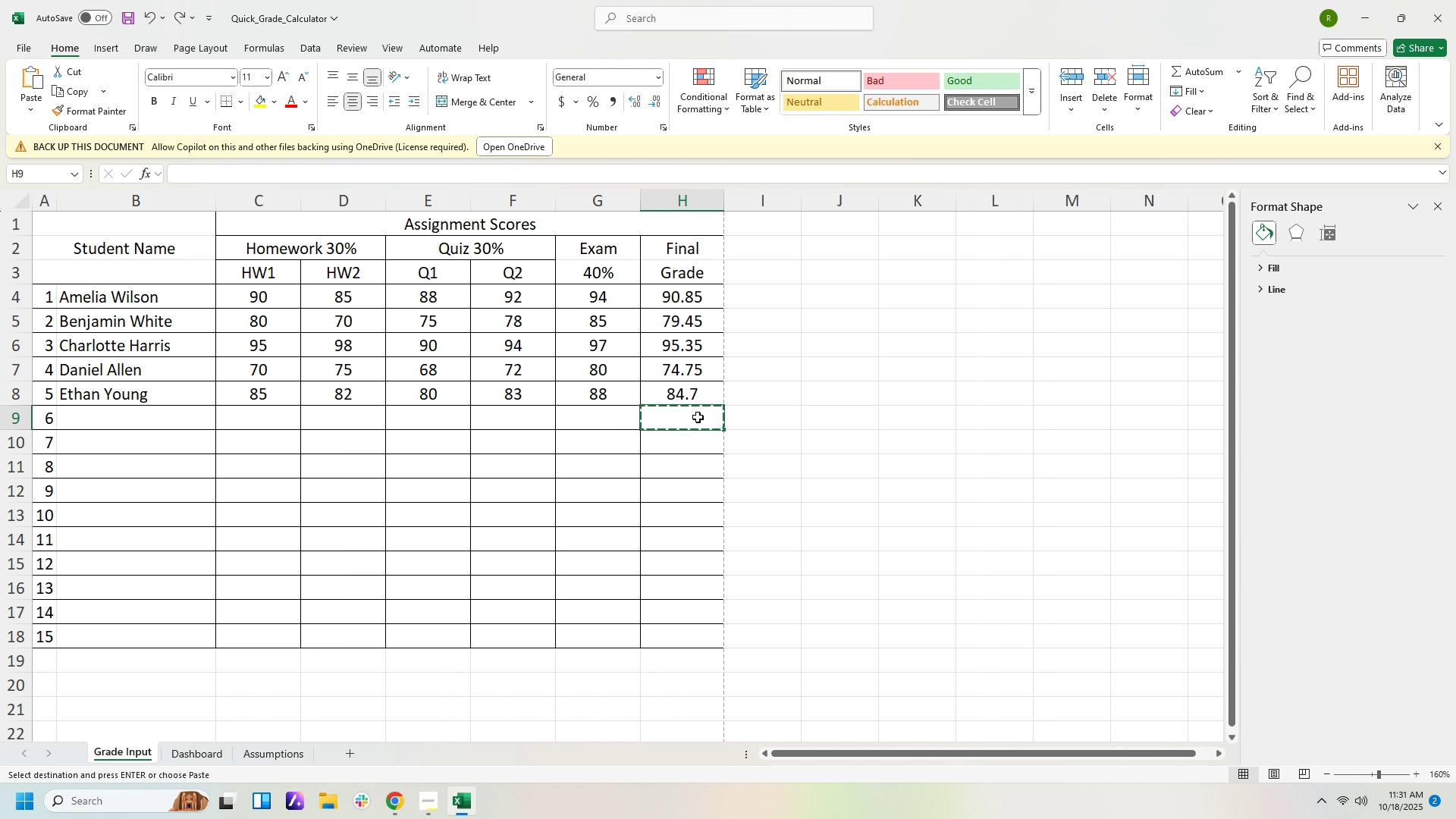 
key(Shift+ArrowDown)
 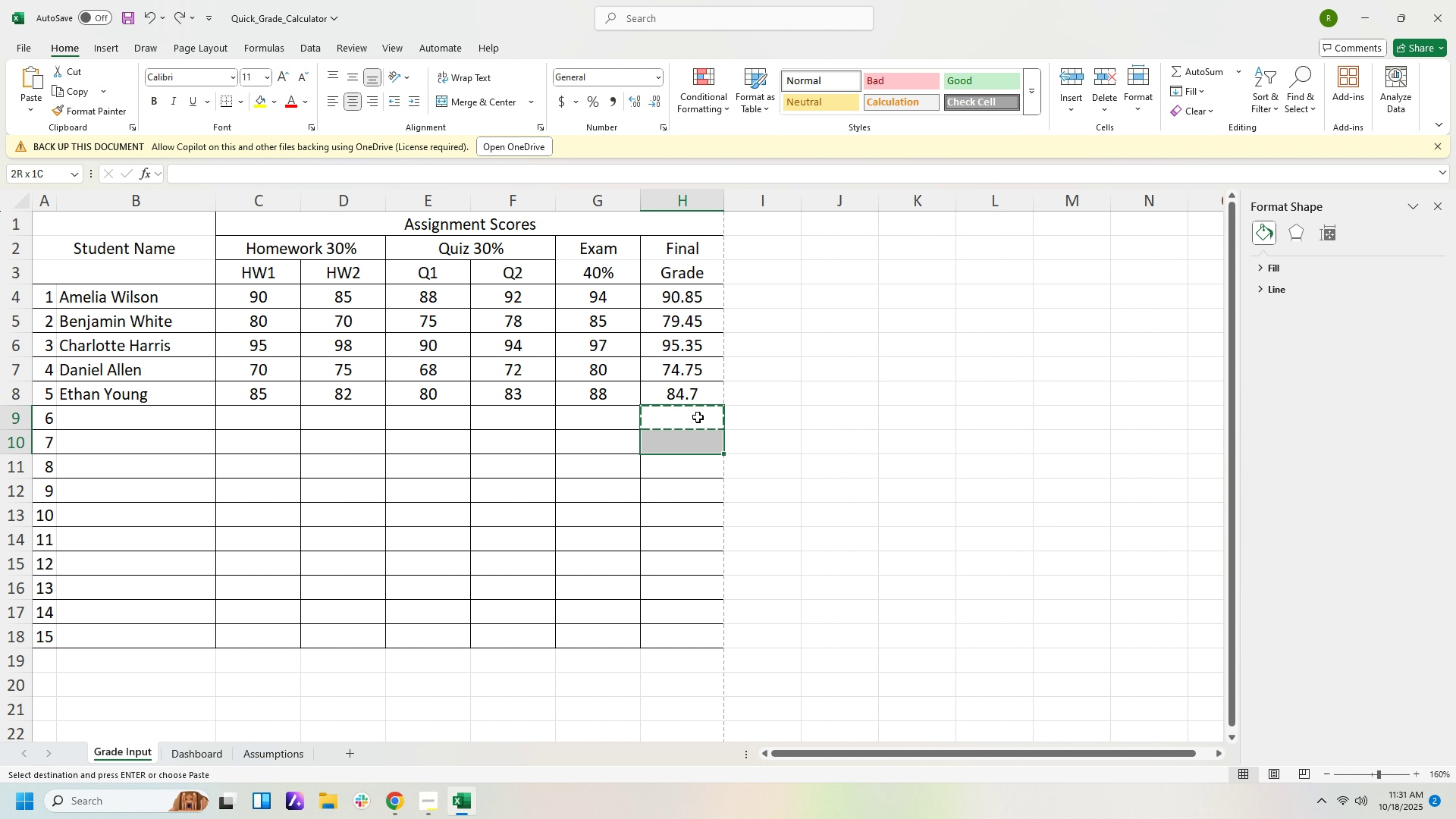 
key(Shift+ArrowDown)
 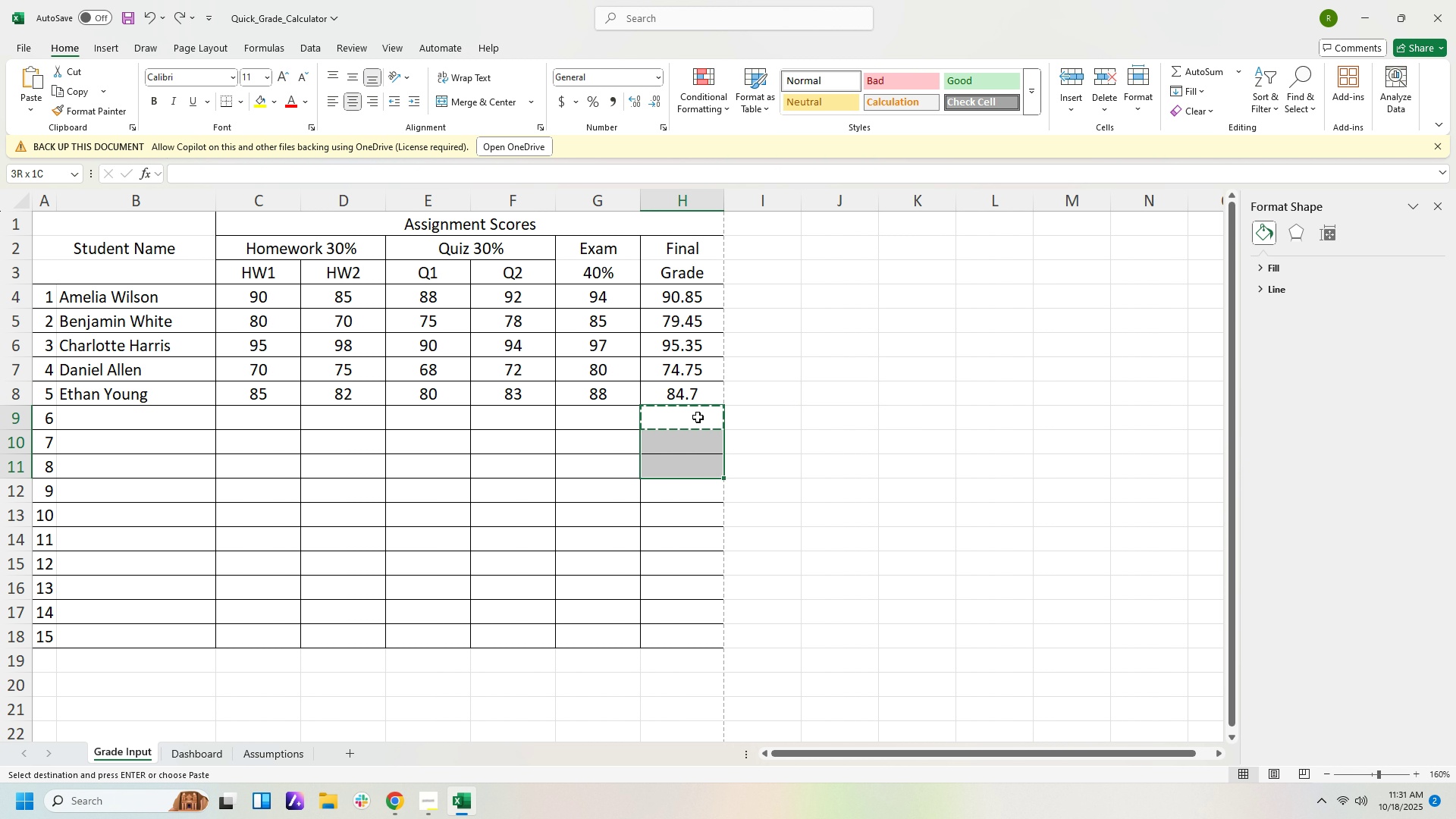 
key(Shift+ArrowDown)
 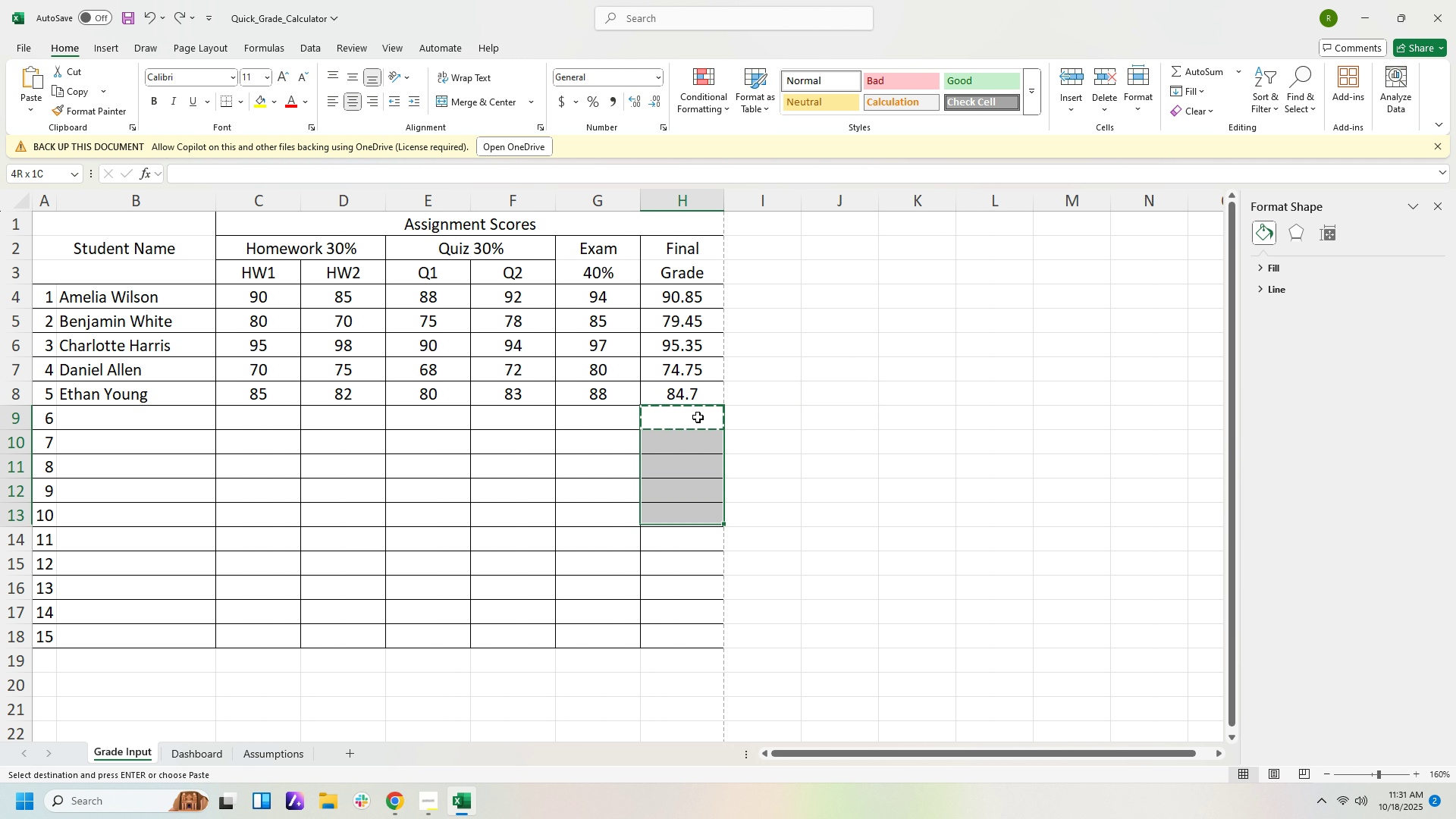 
key(Shift+ArrowDown)
 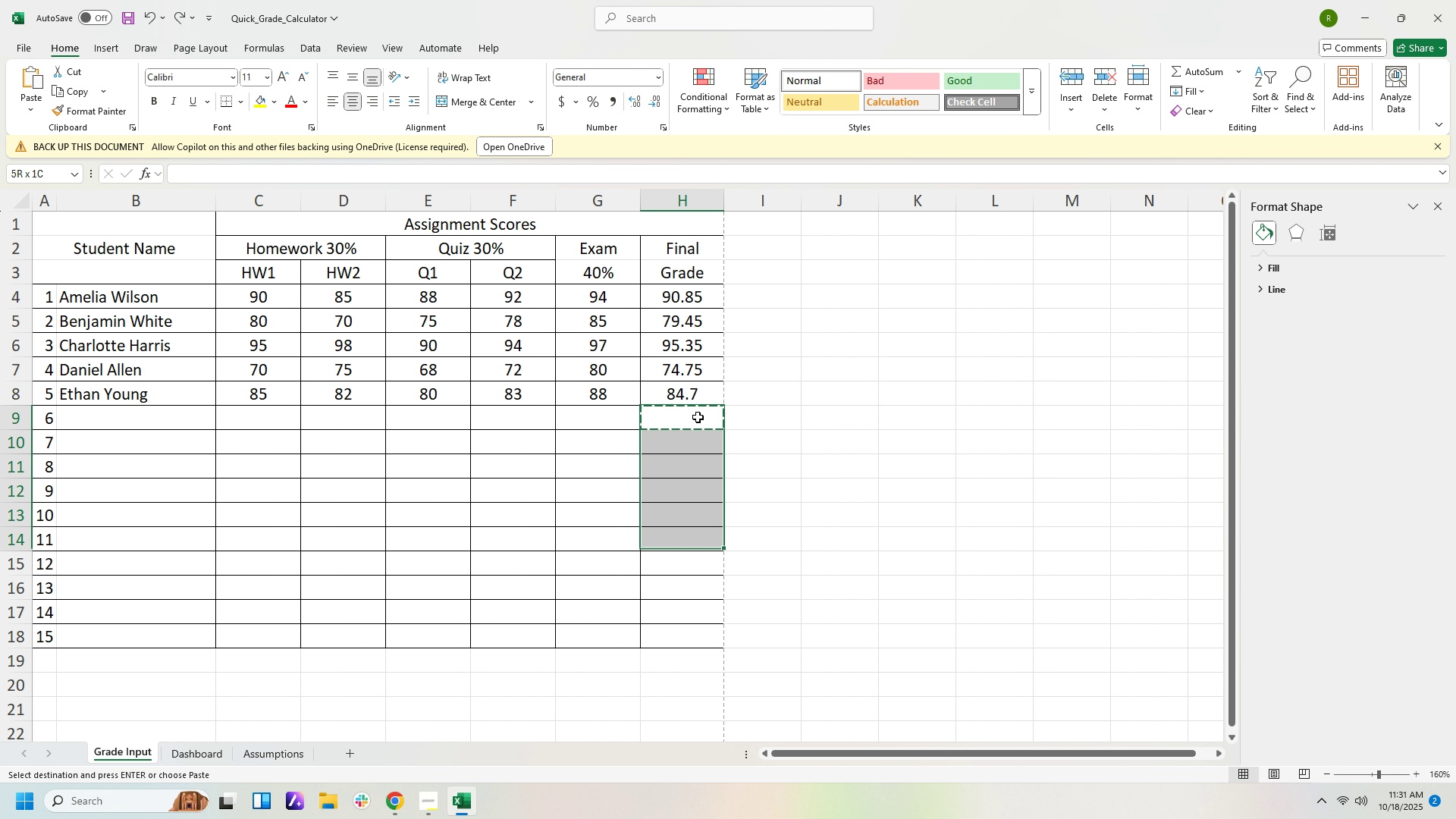 
key(Shift+ArrowDown)
 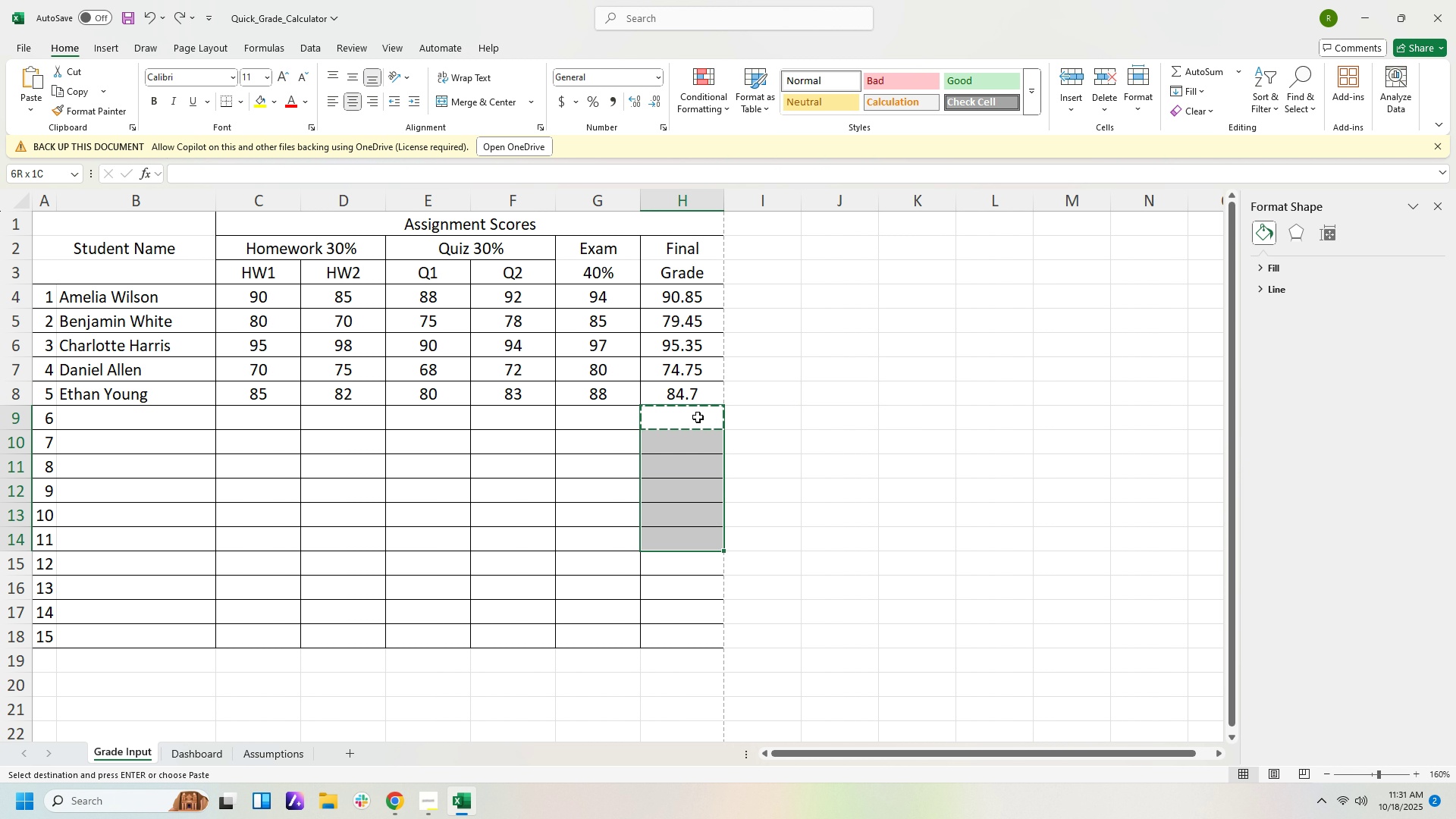 
key(Shift+ArrowDown)
 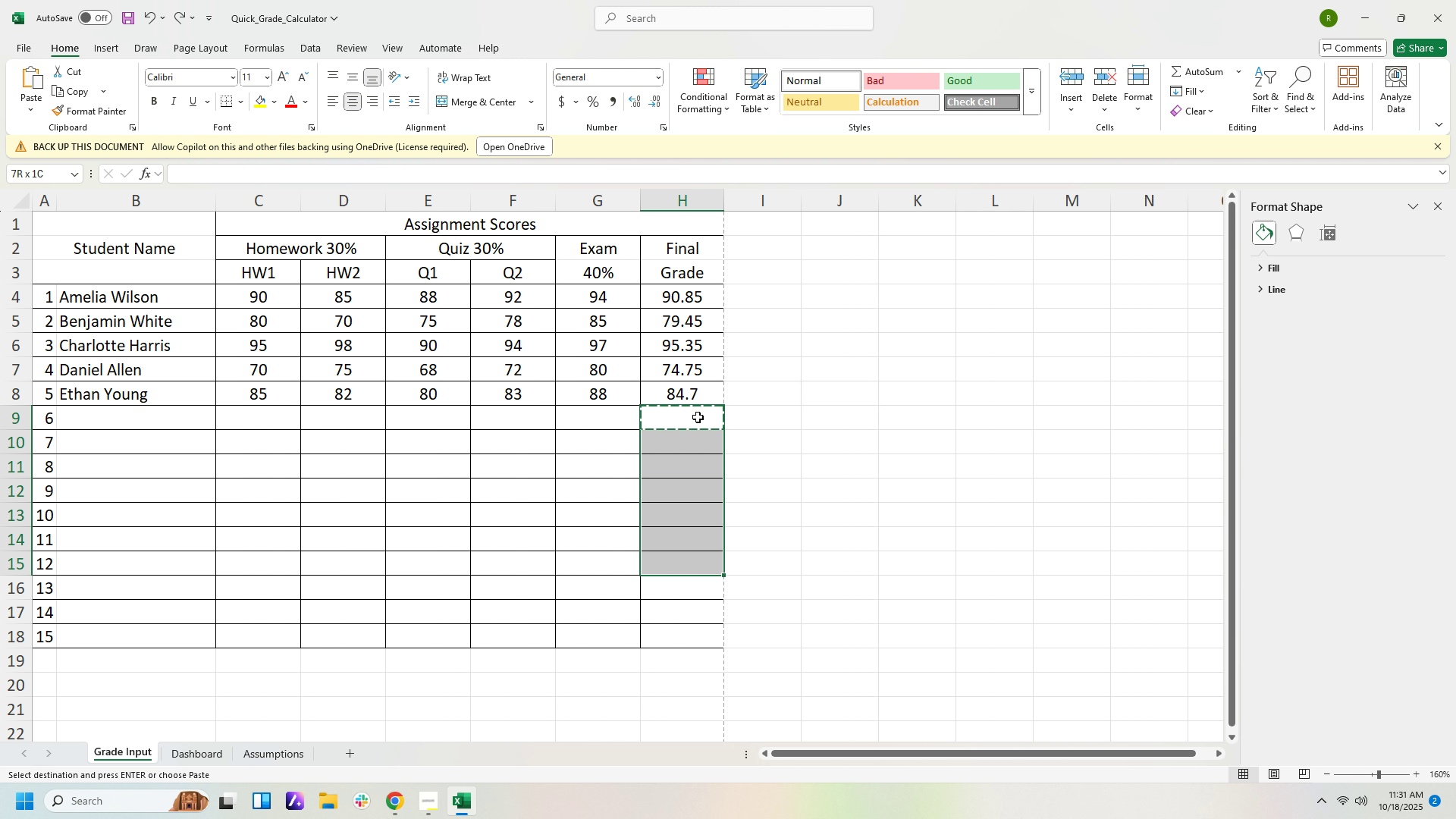 
key(Shift+ArrowDown)
 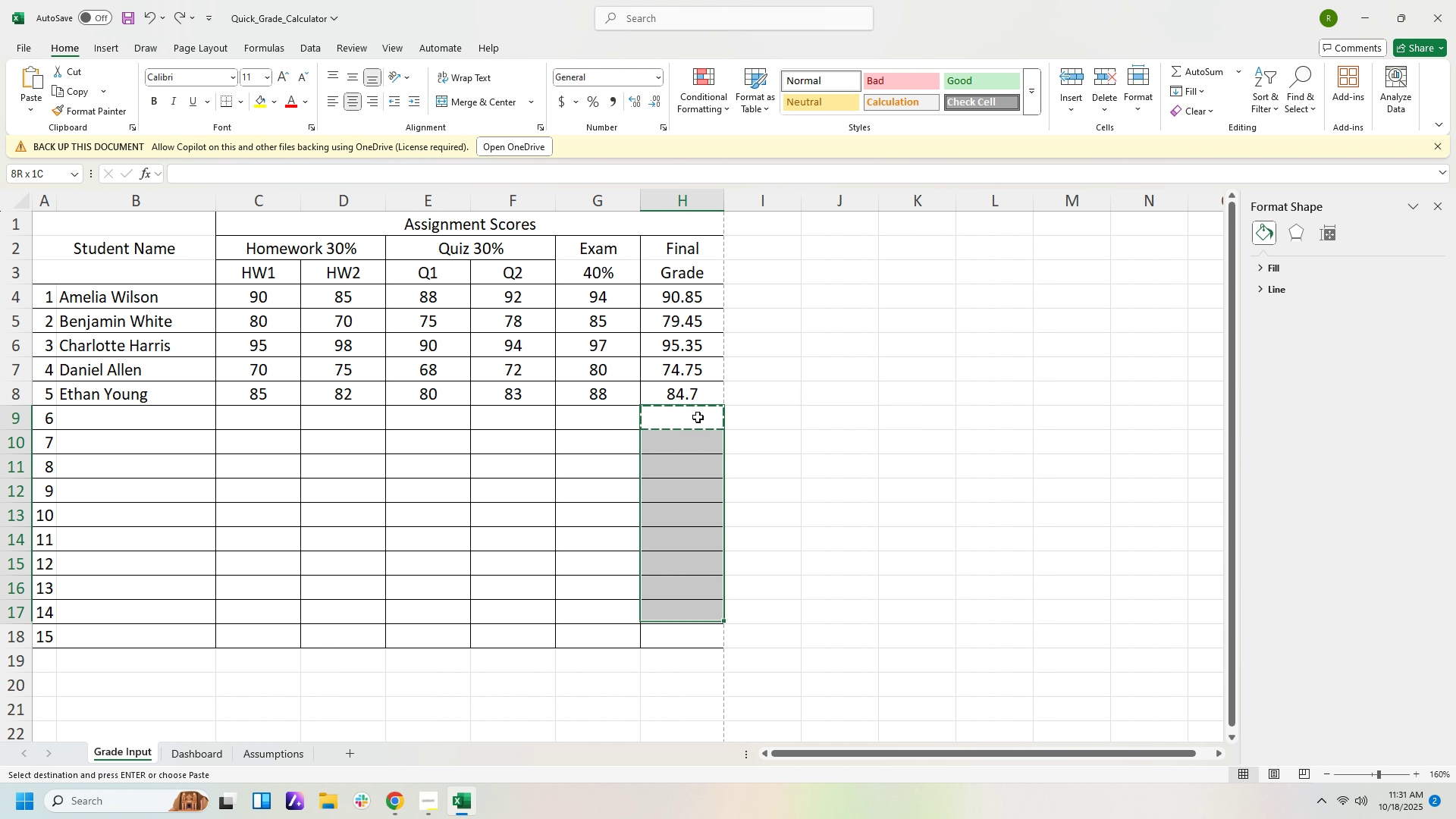 
key(Shift+ArrowDown)
 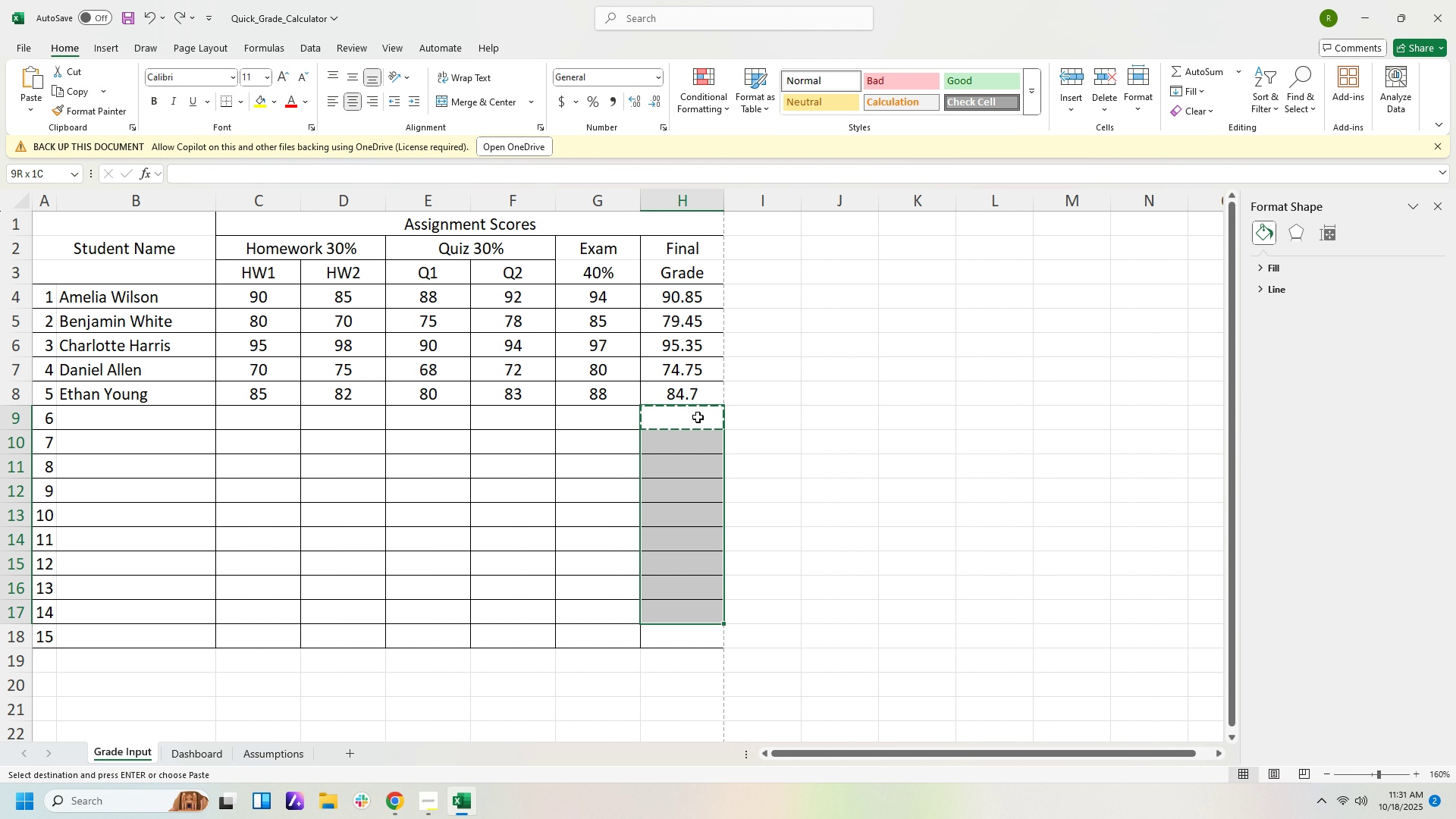 
key(Shift+ArrowDown)
 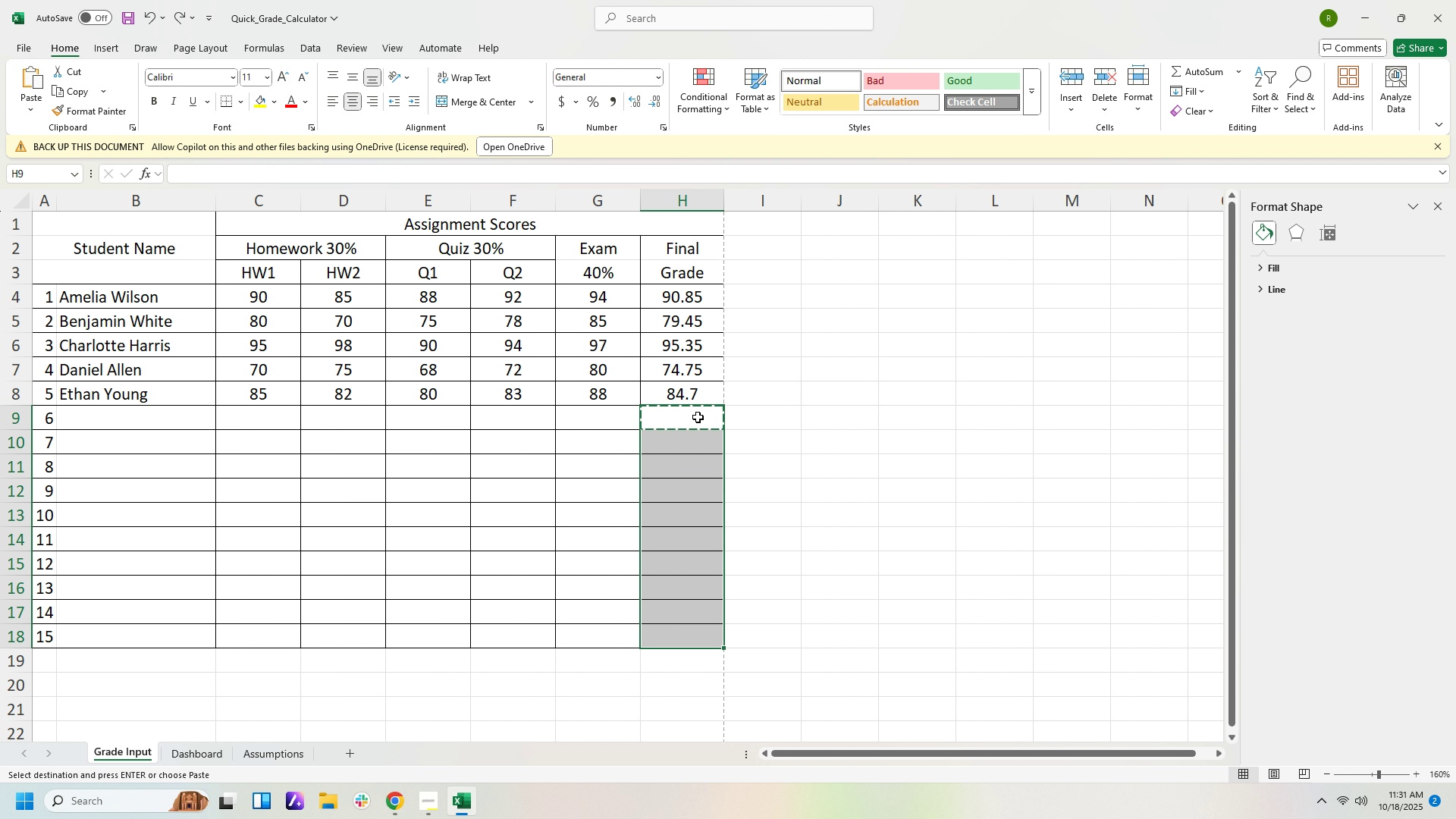 
key(Enter)
 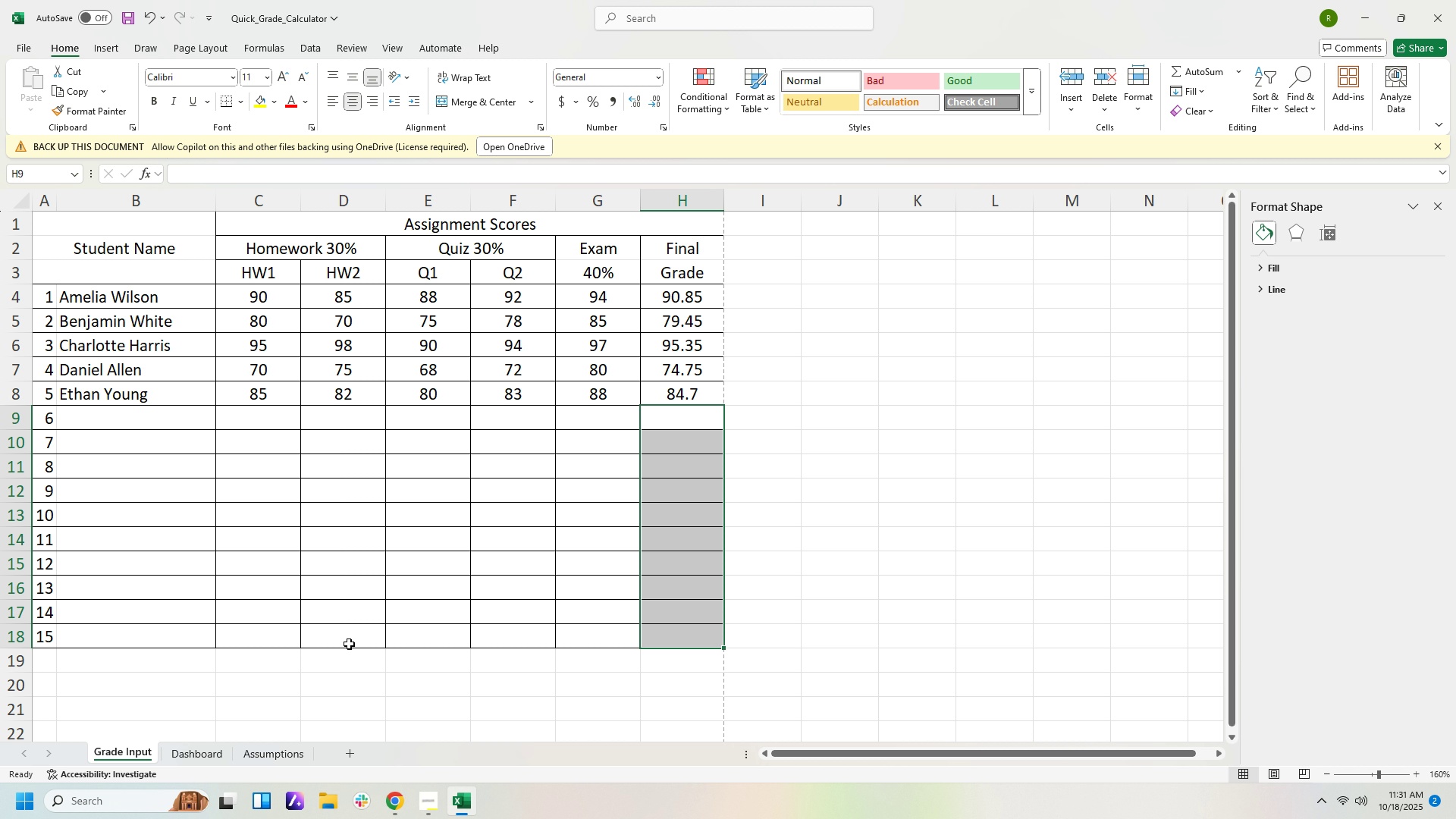 
left_click([284, 643])
 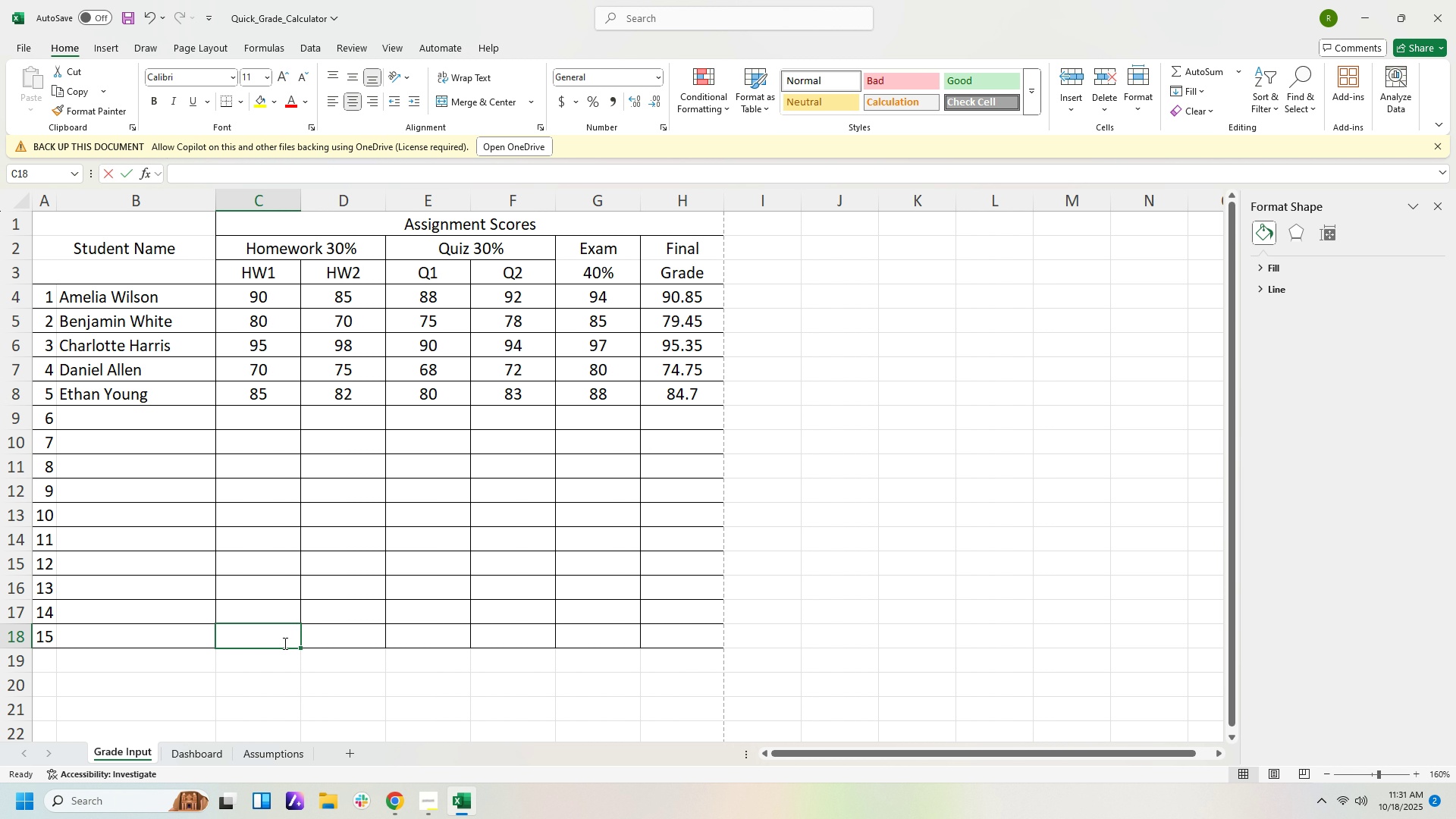 
key(Numpad8)
 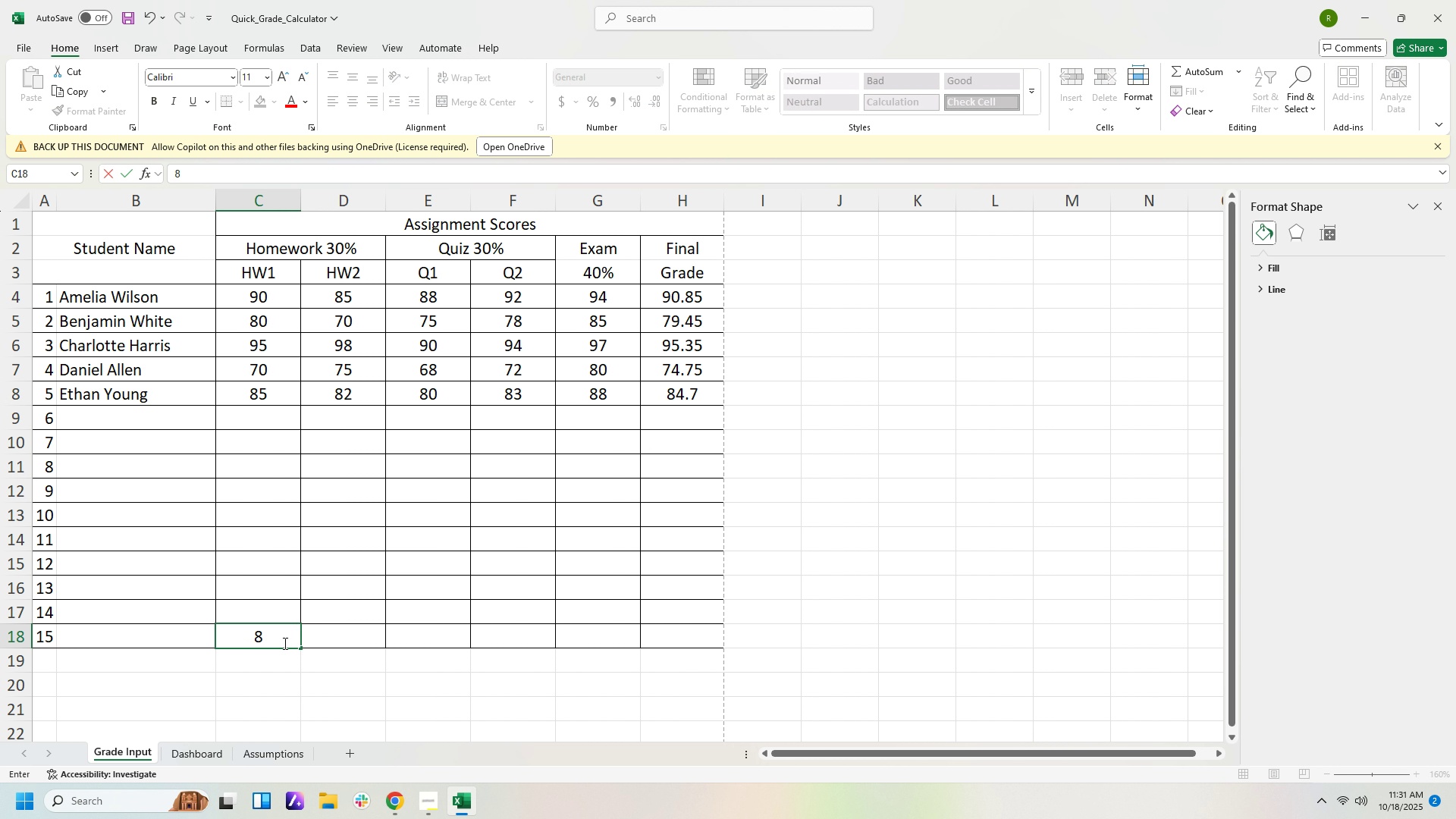 
key(Numpad5)
 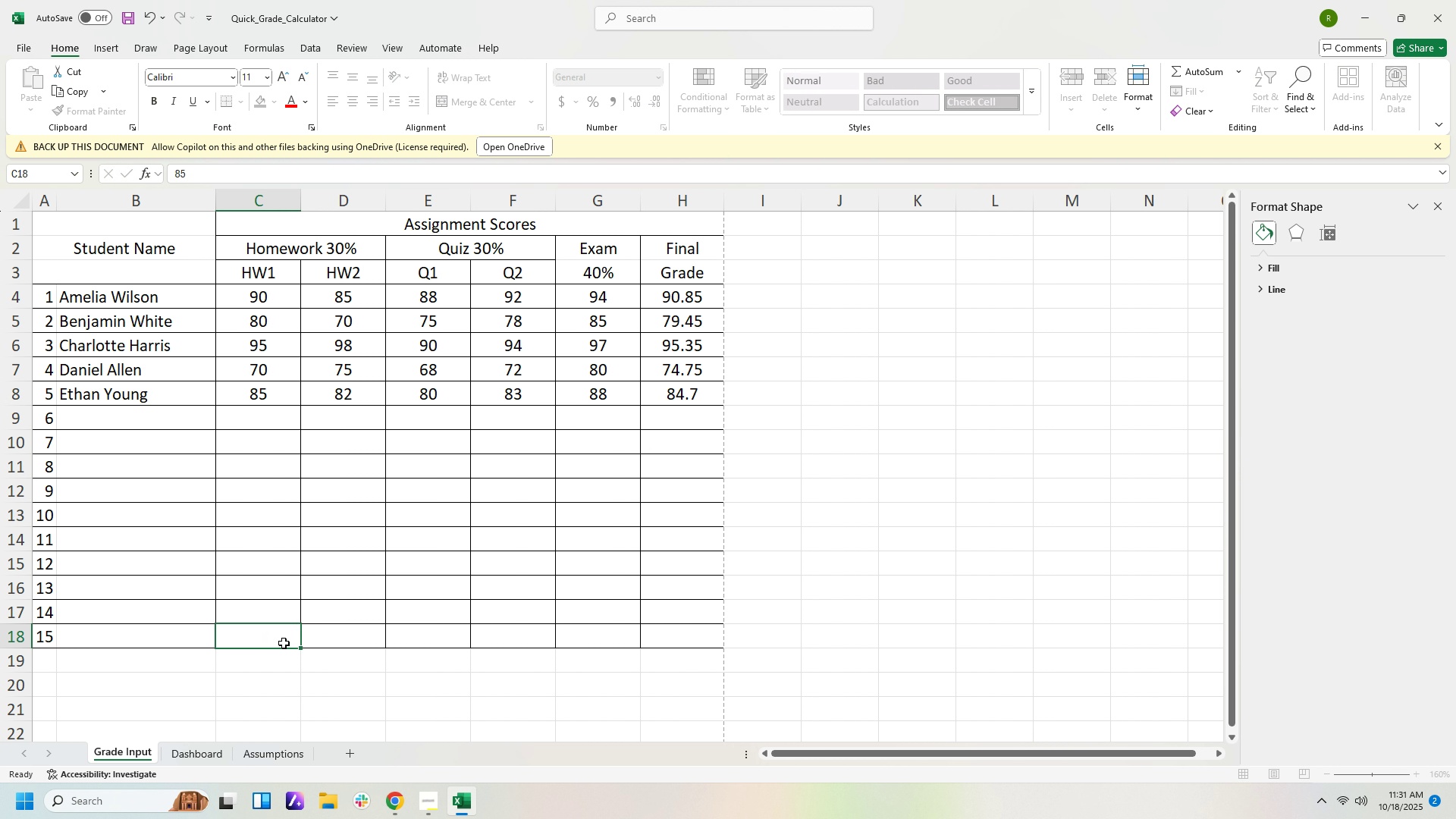 
key(ArrowRight)
 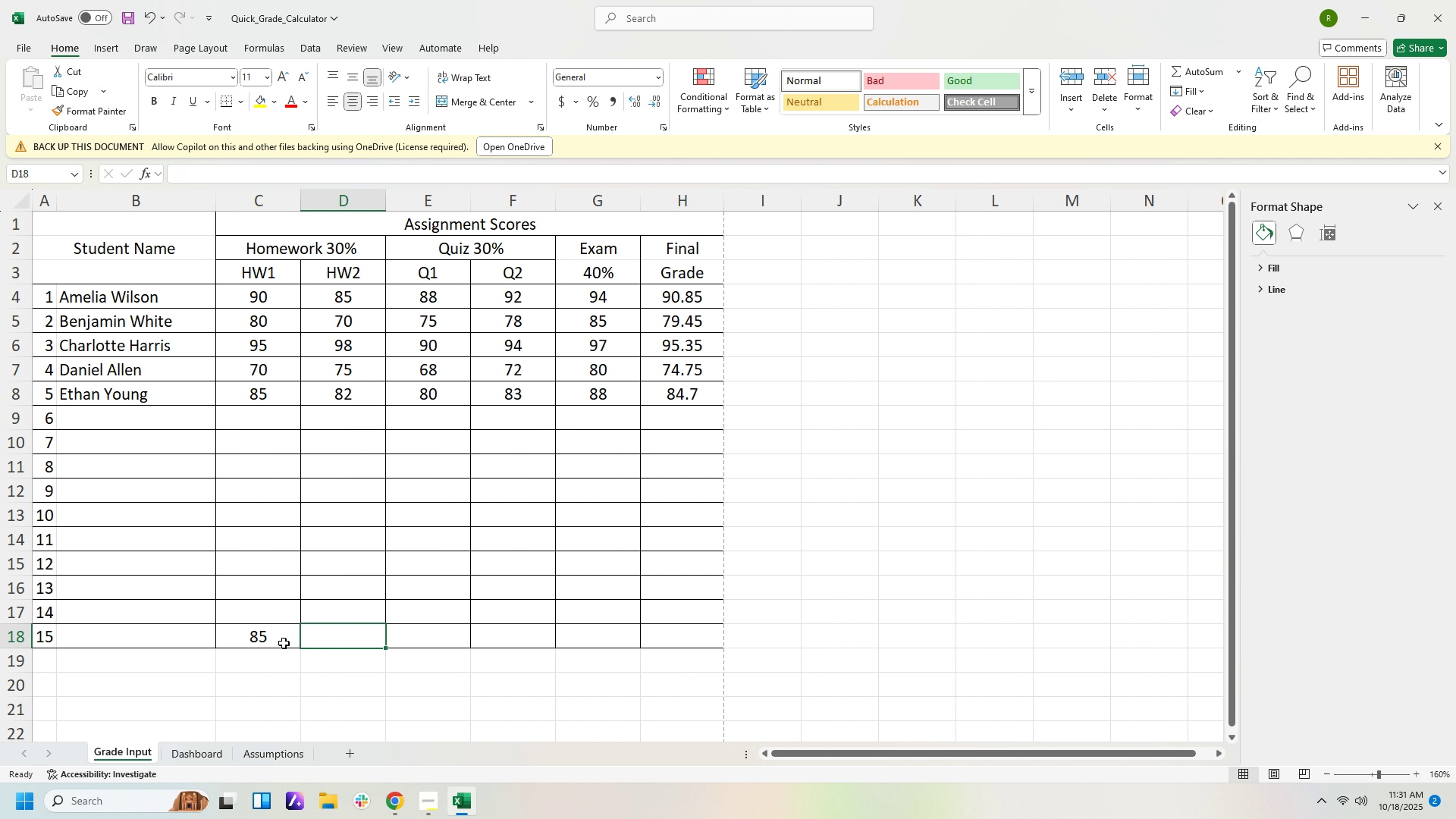 
key(Numpad8)
 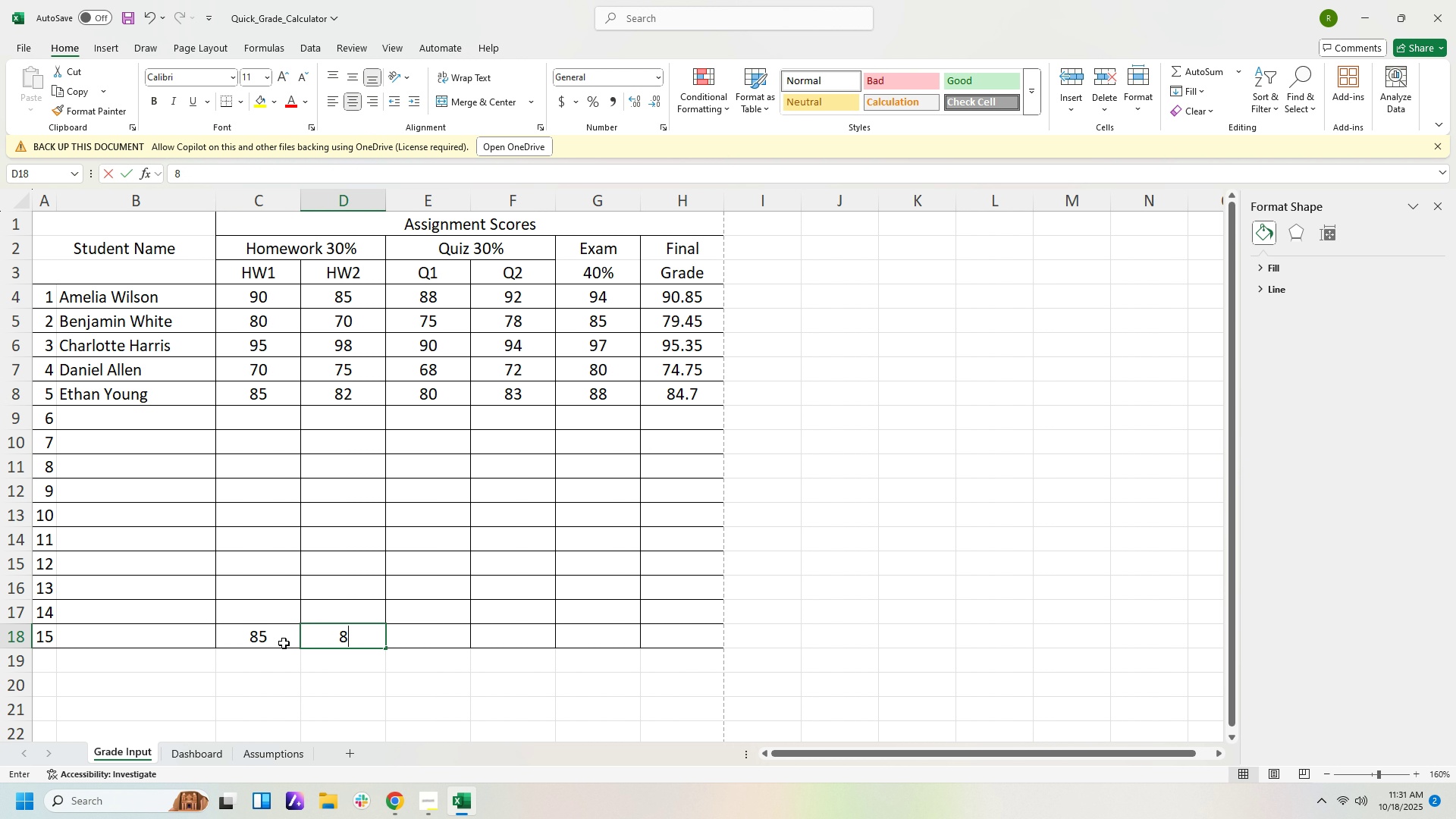 
key(Numpad5)
 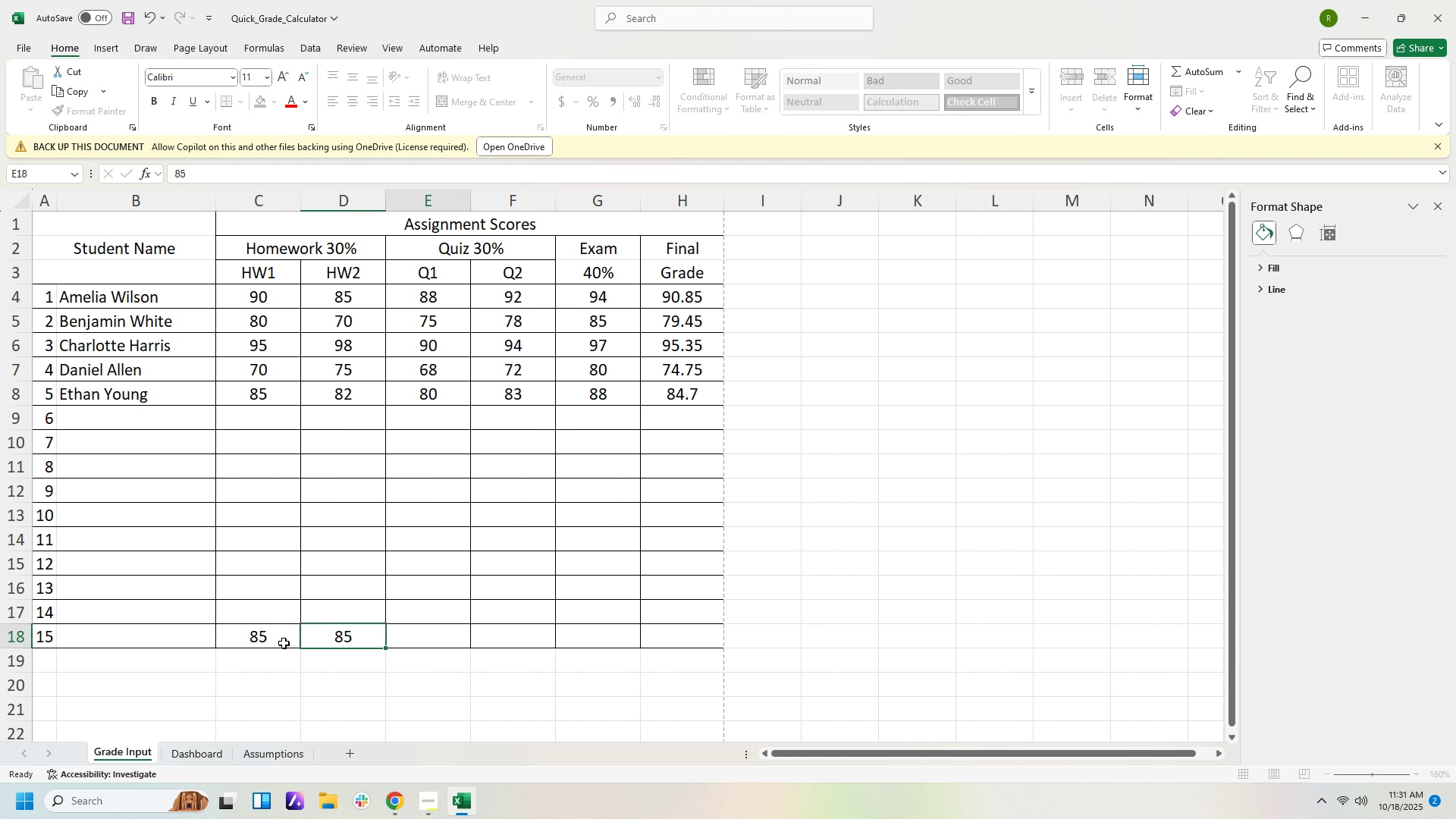 
key(ArrowRight)
 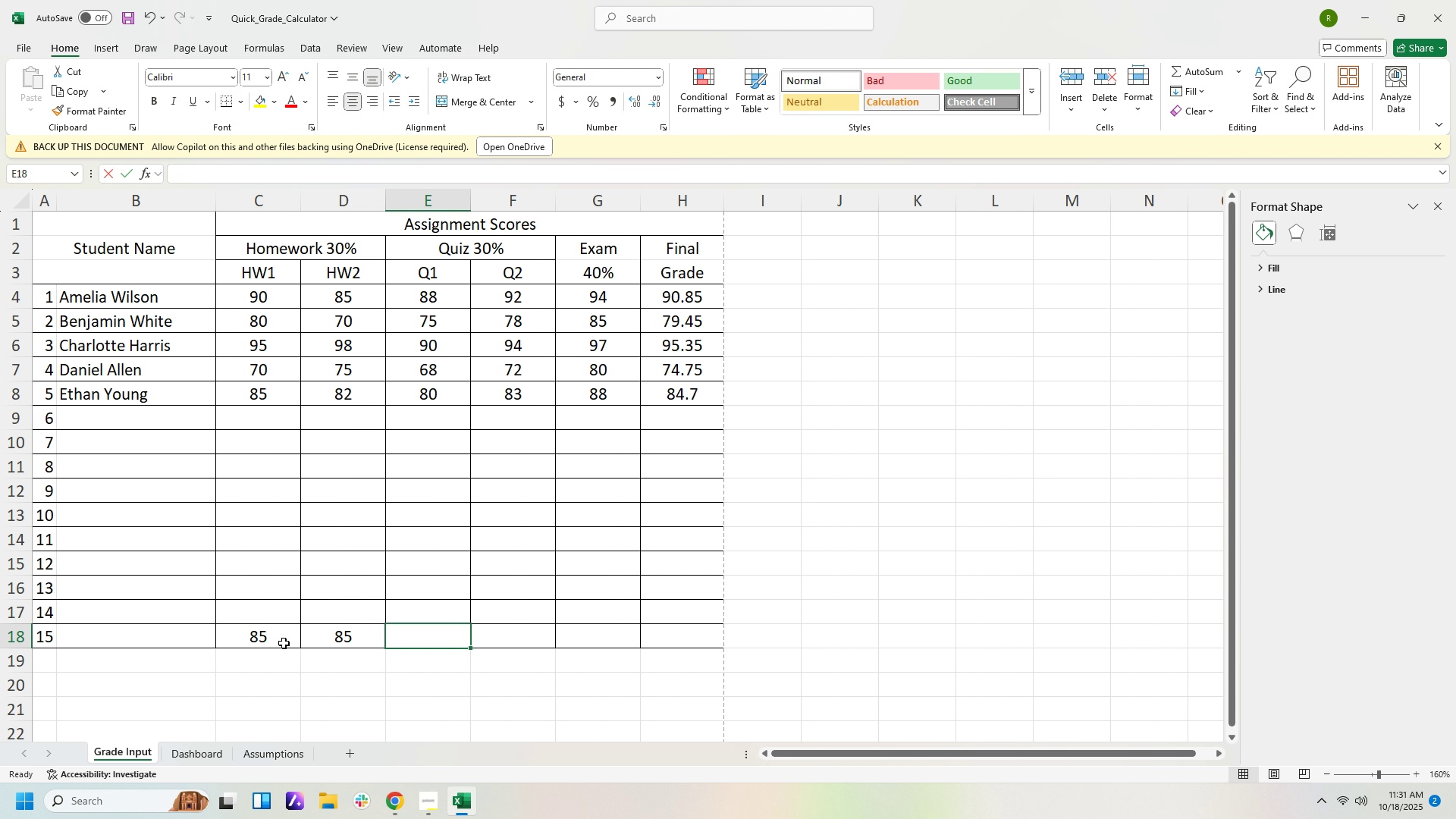 
key(Numpad8)
 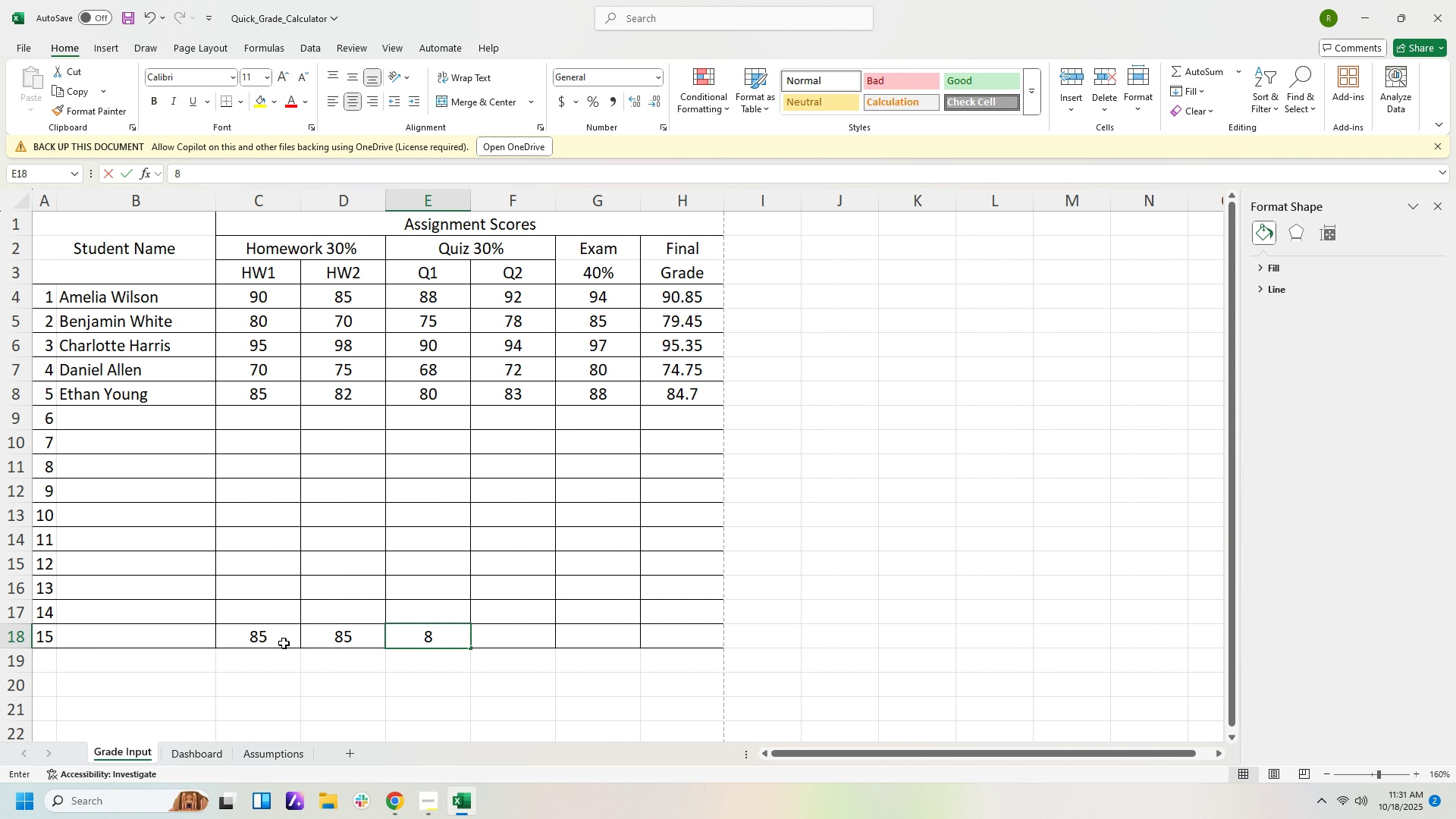 
key(Numpad5)
 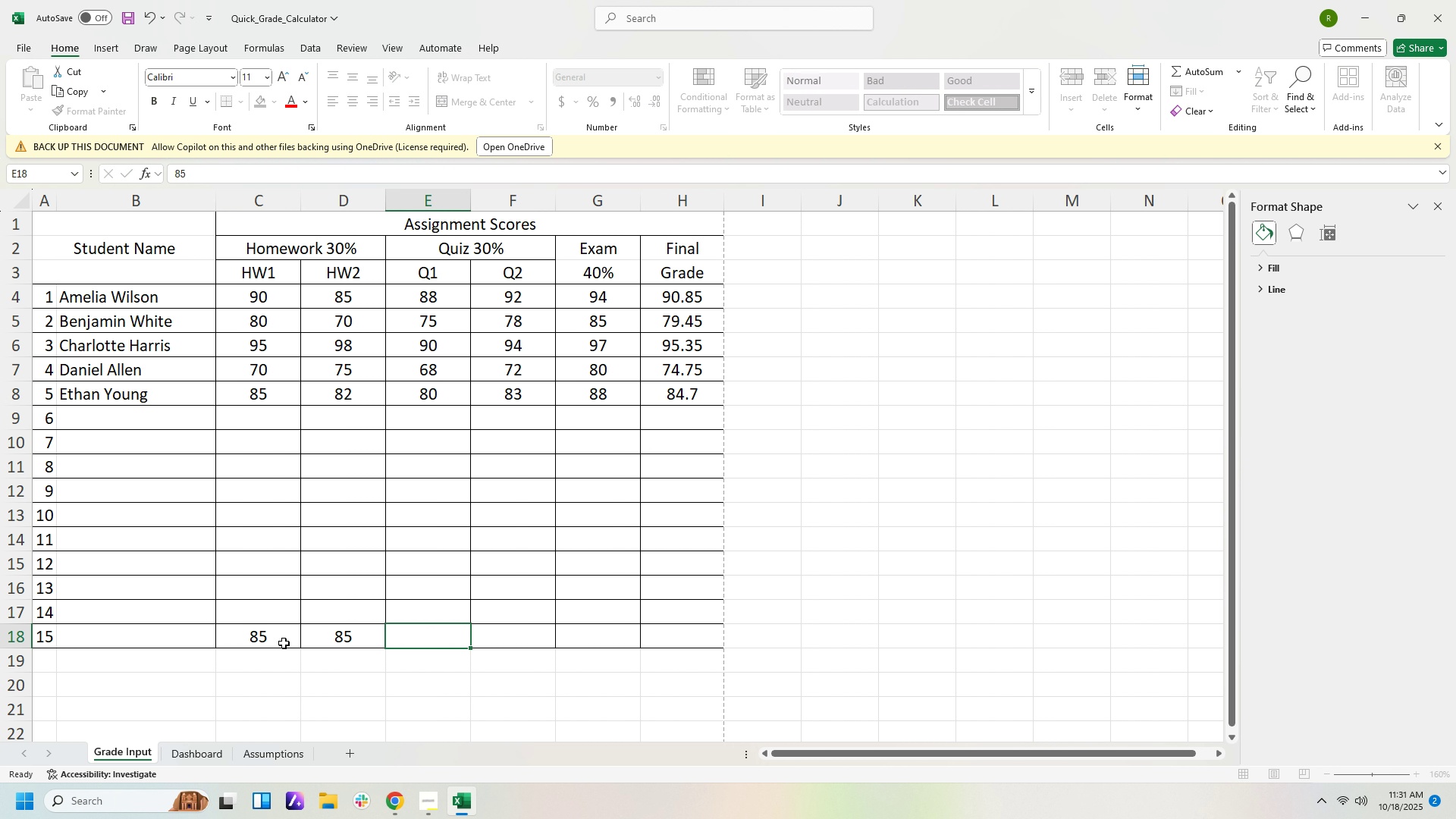 
key(ArrowRight)
 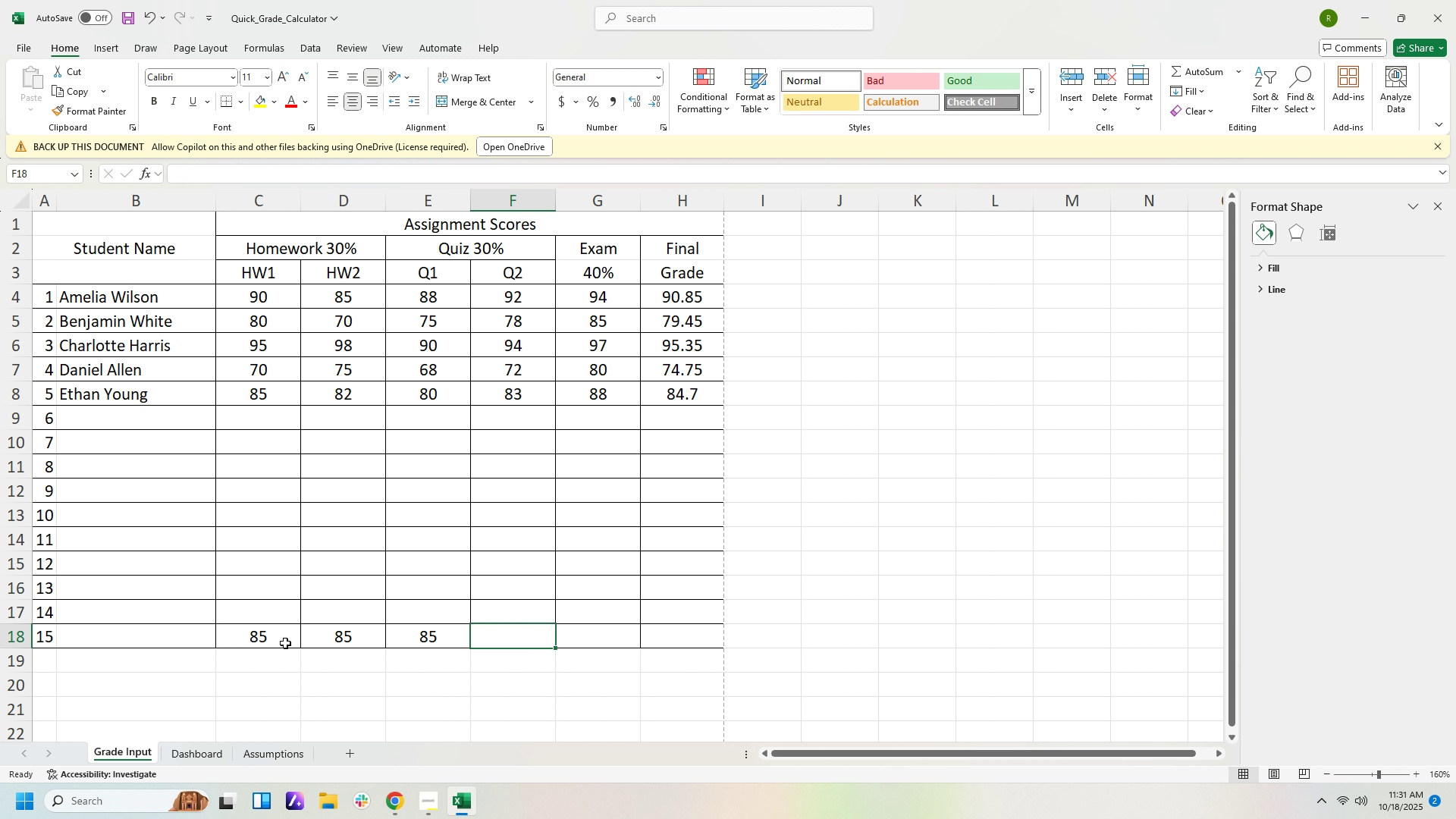 
key(Numpad8)
 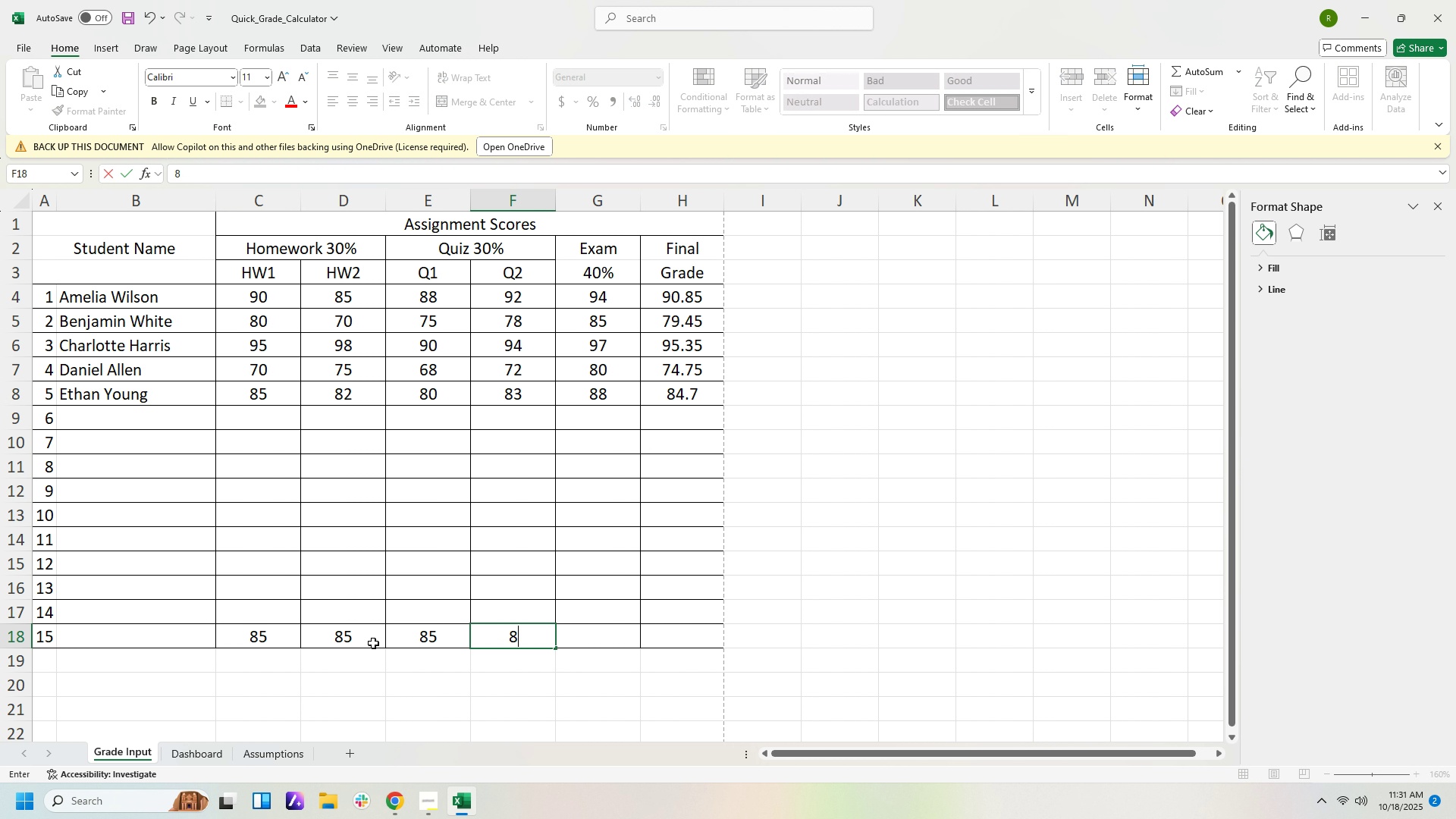 
key(Numpad5)
 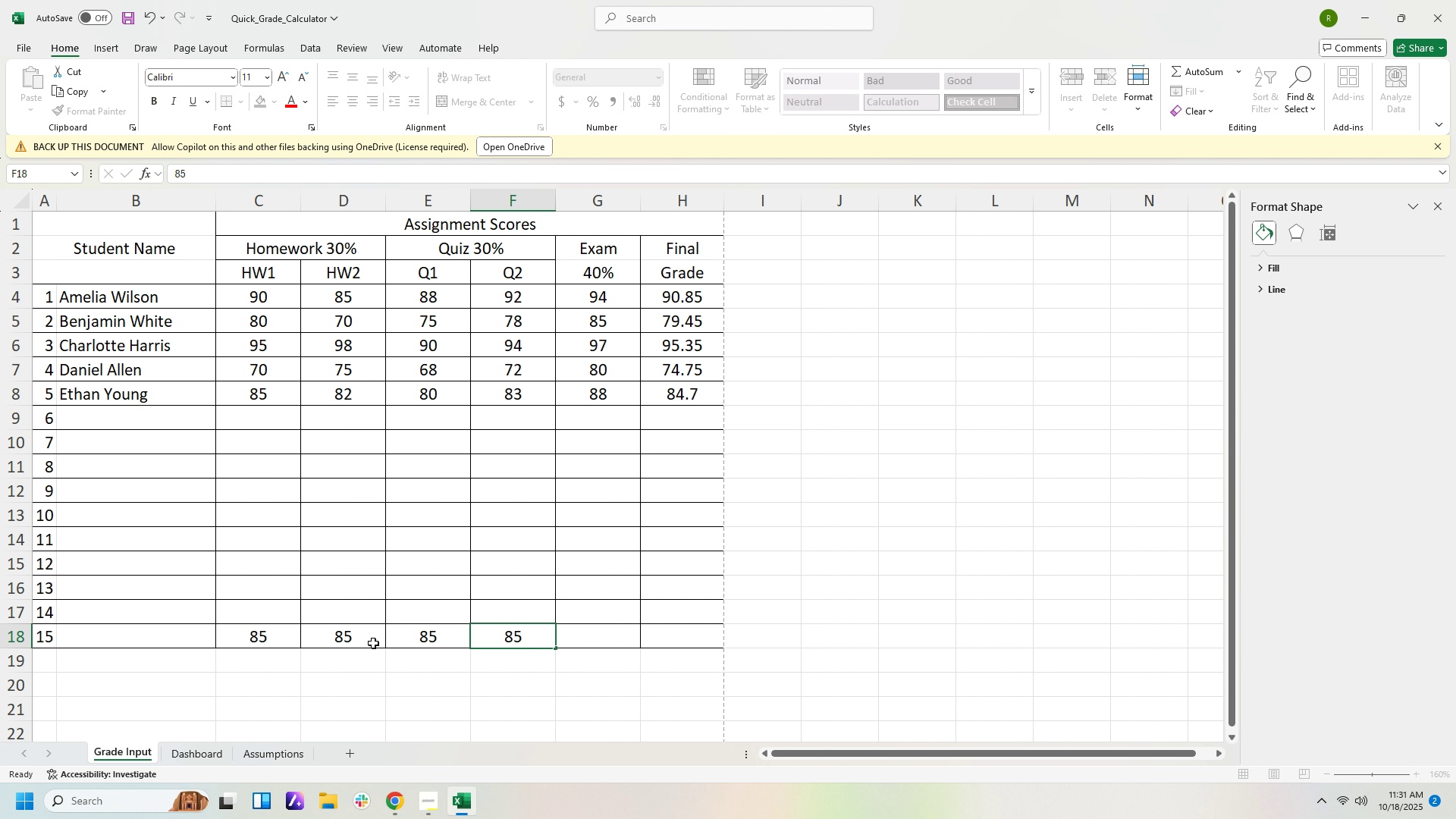 
key(ArrowRight)
 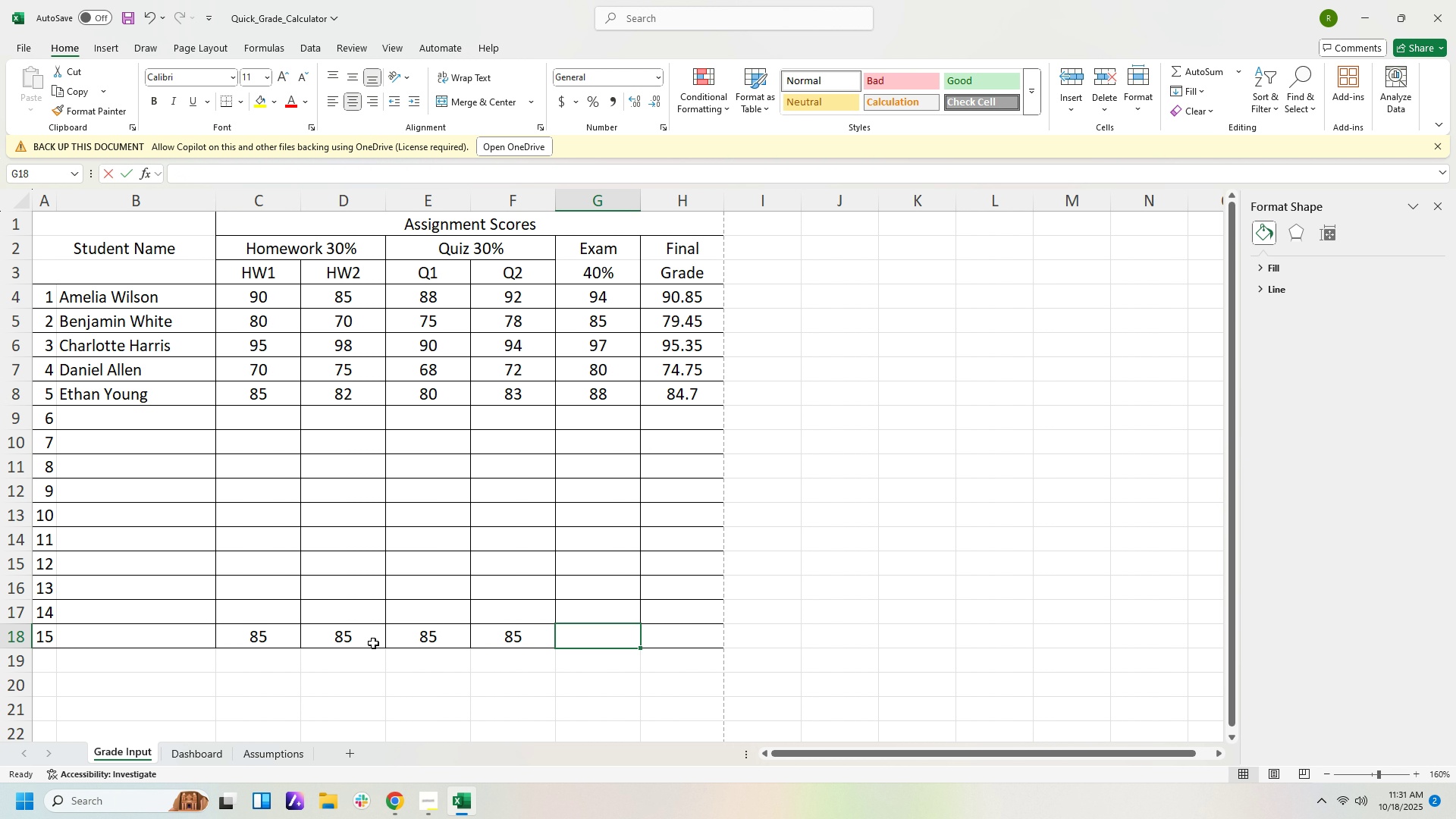 
key(Numpad8)
 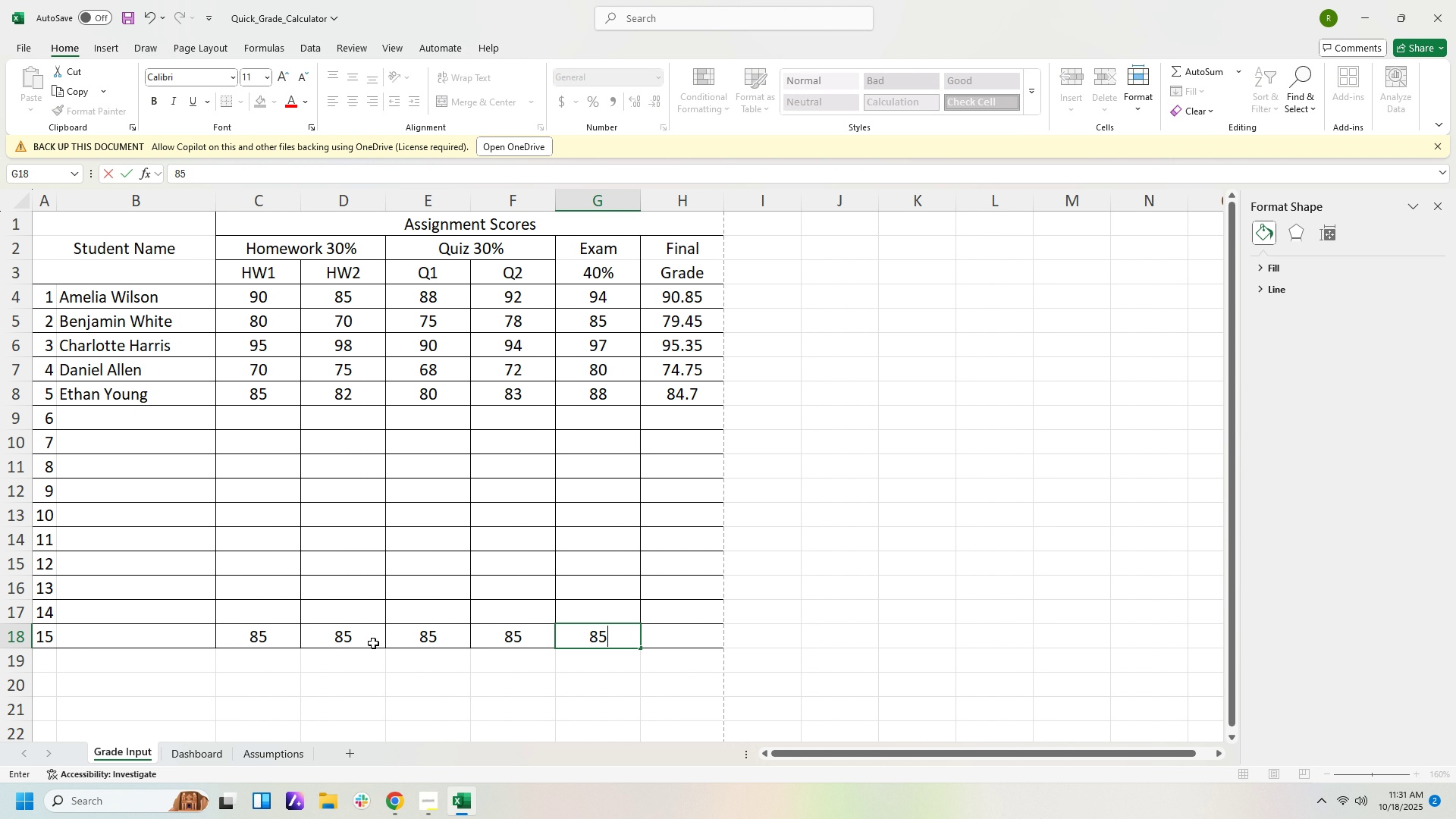 
key(Numpad5)
 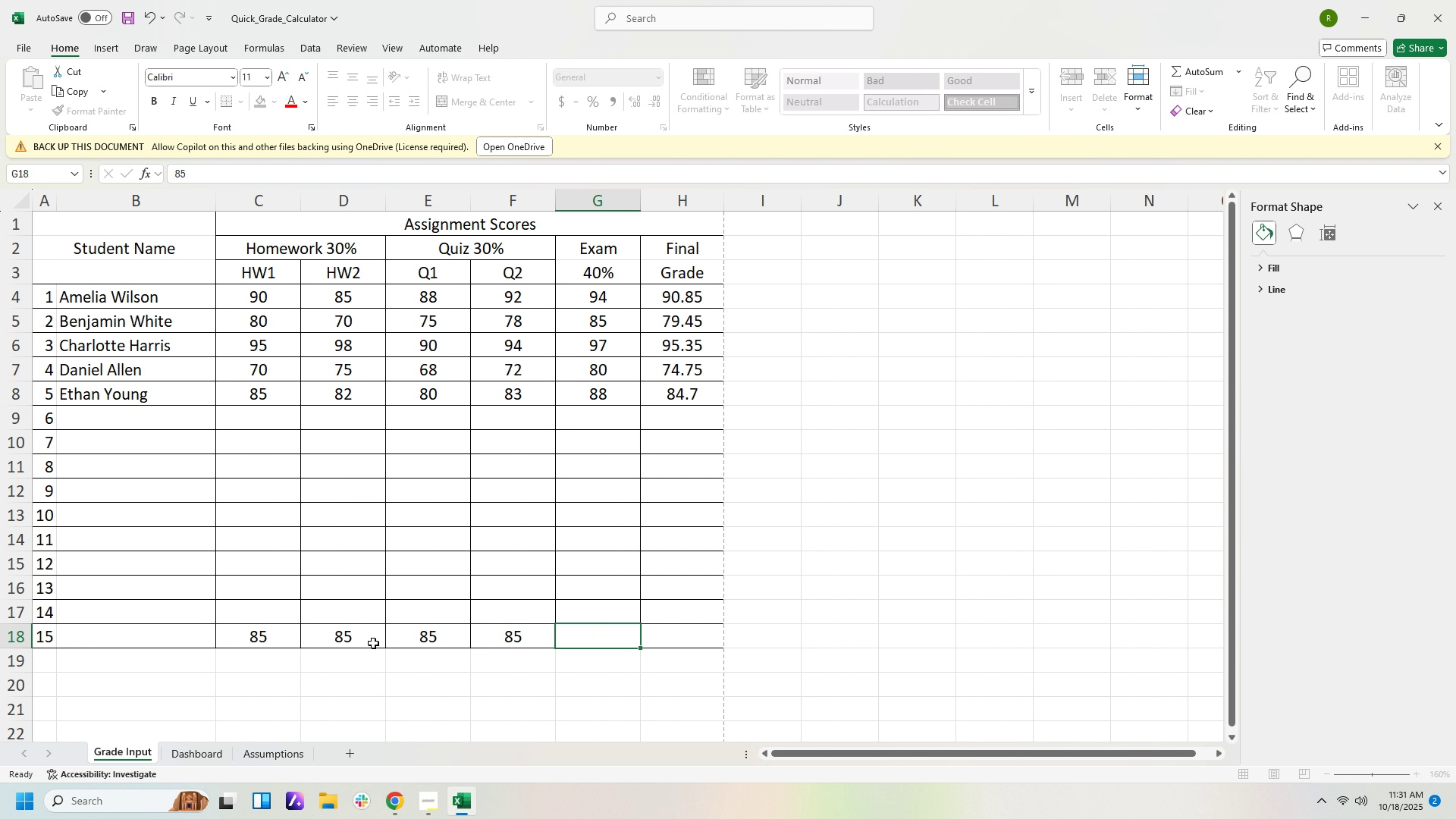 
key(ArrowRight)
 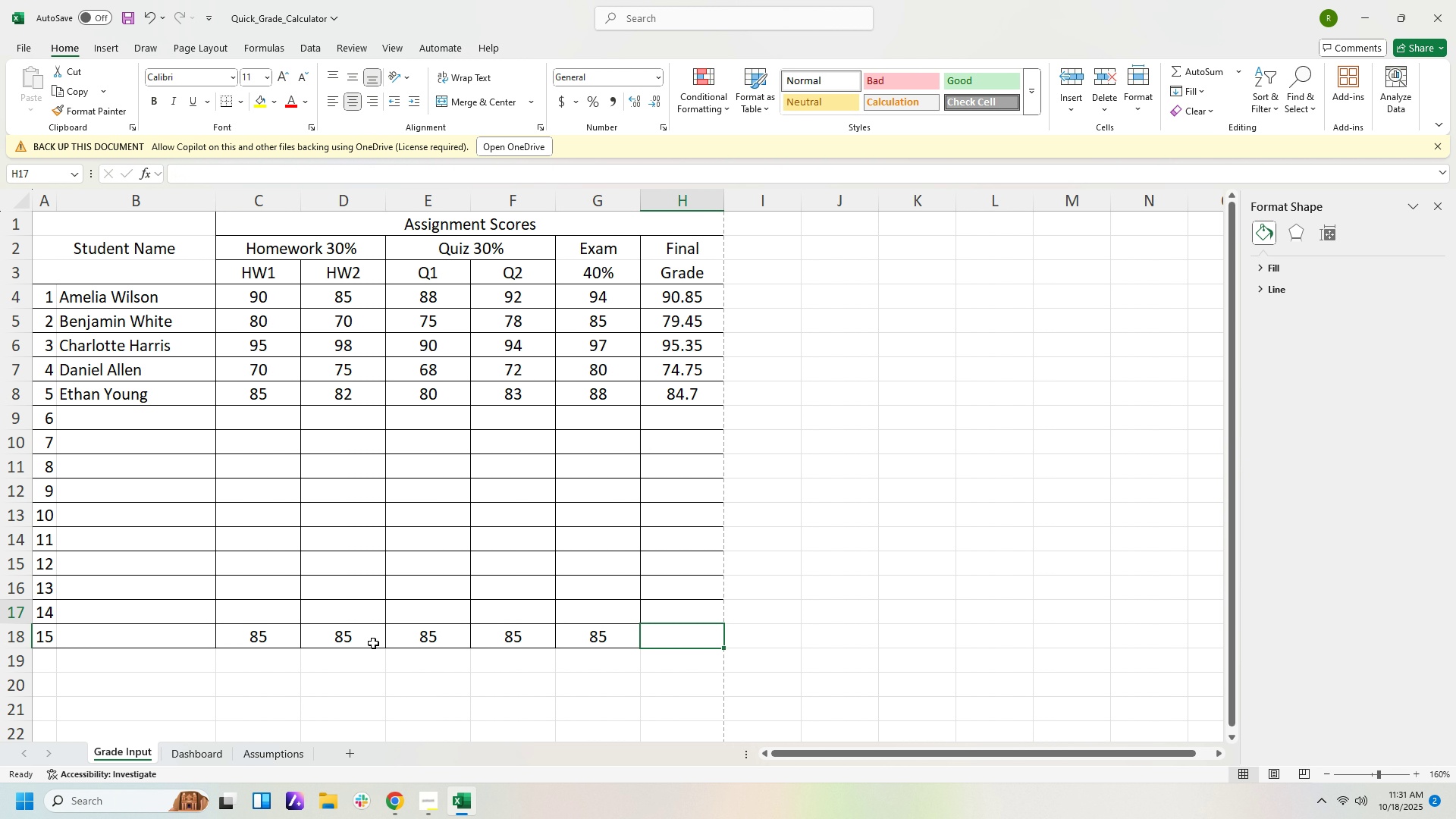 
key(ArrowUp)
 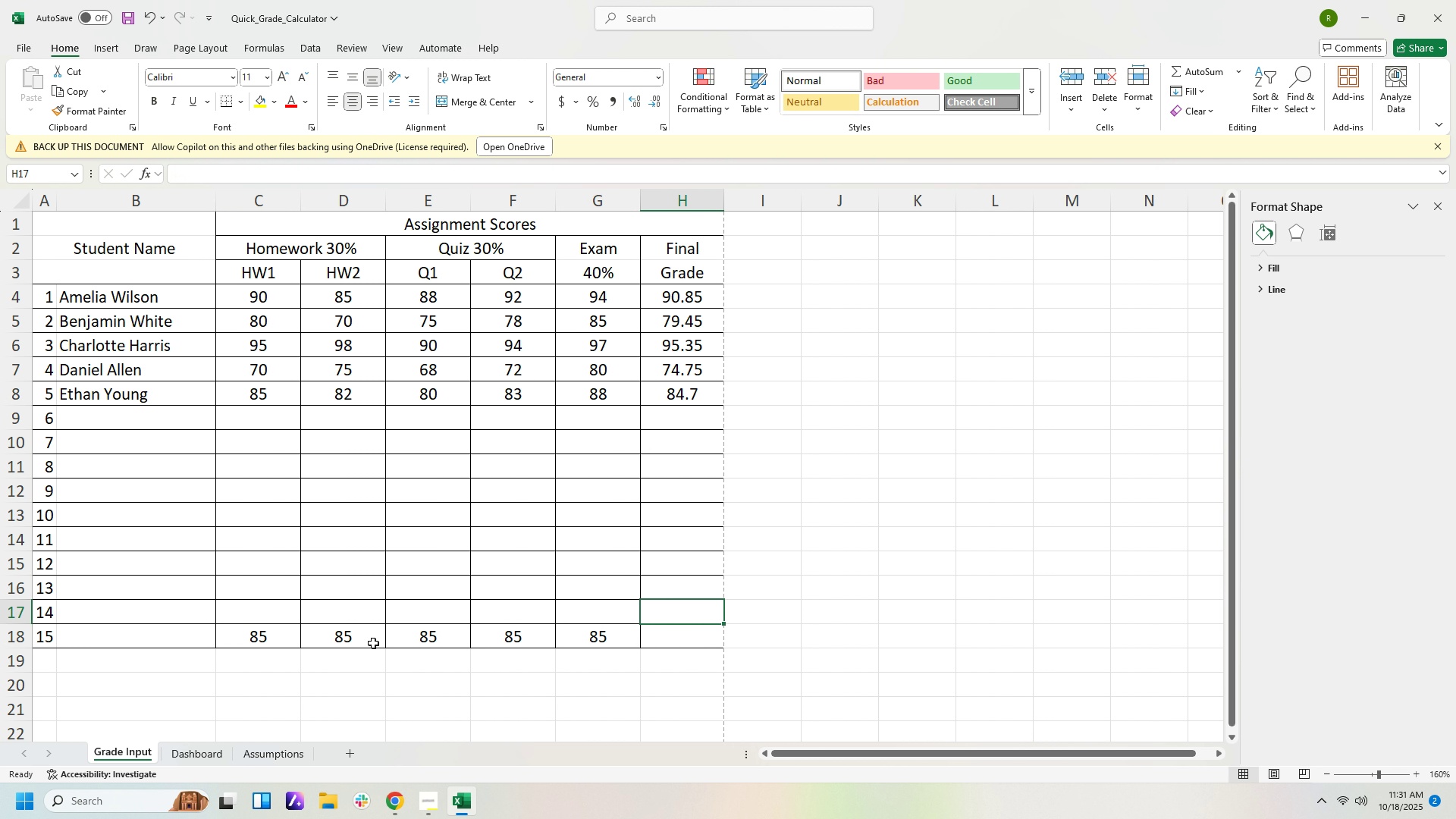 
key(ArrowUp)
 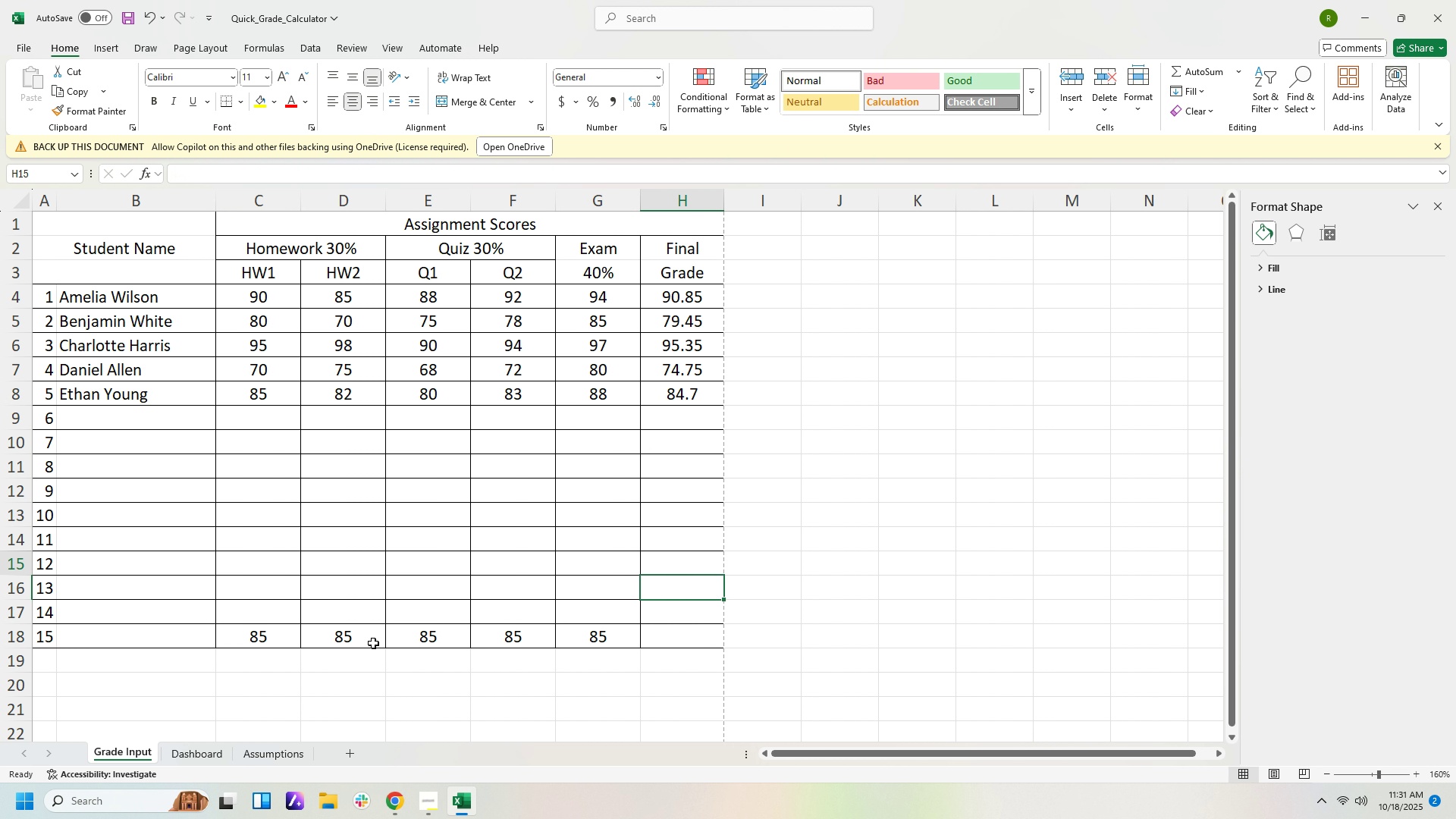 
key(ArrowUp)
 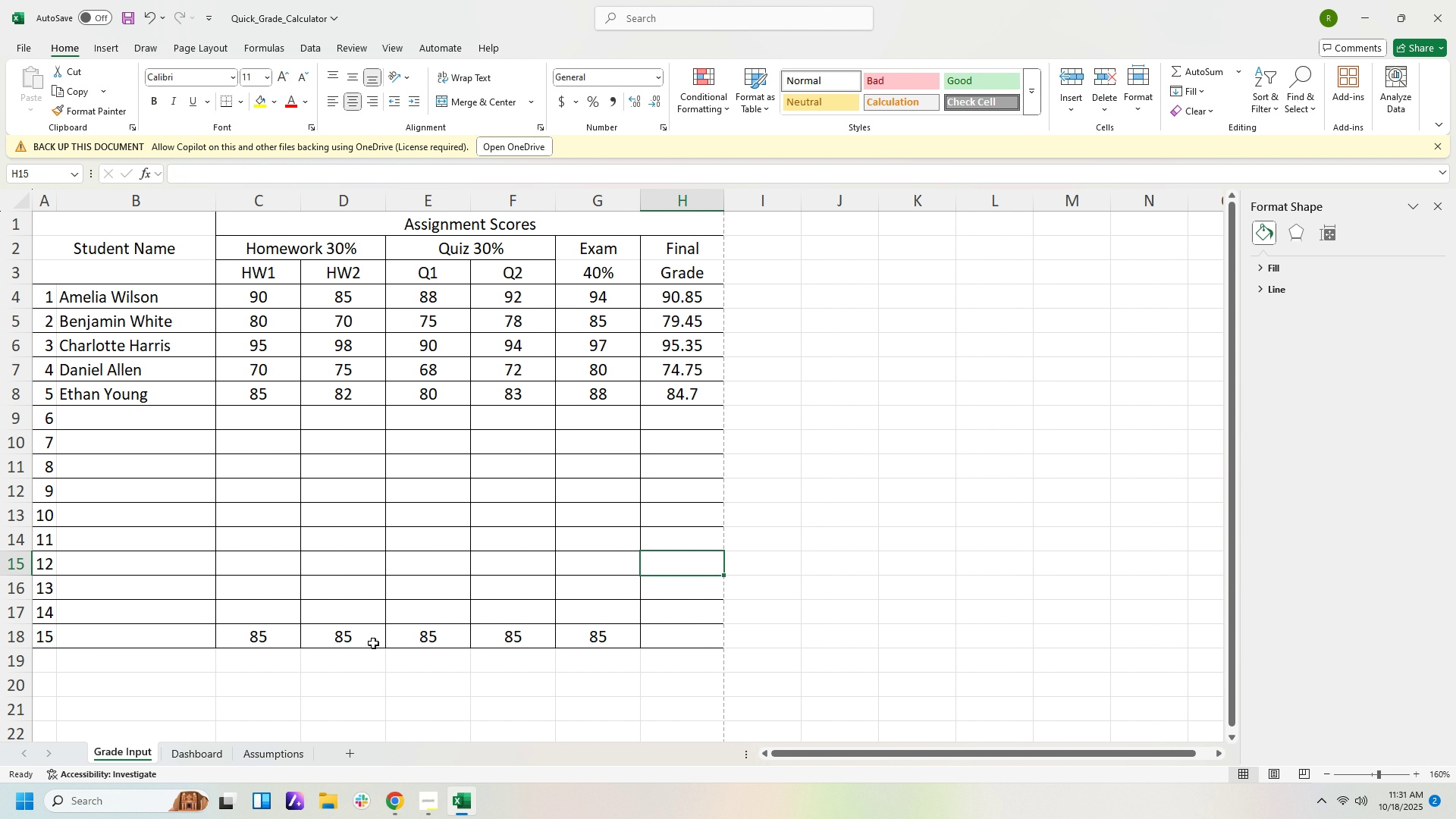 
key(ArrowUp)
 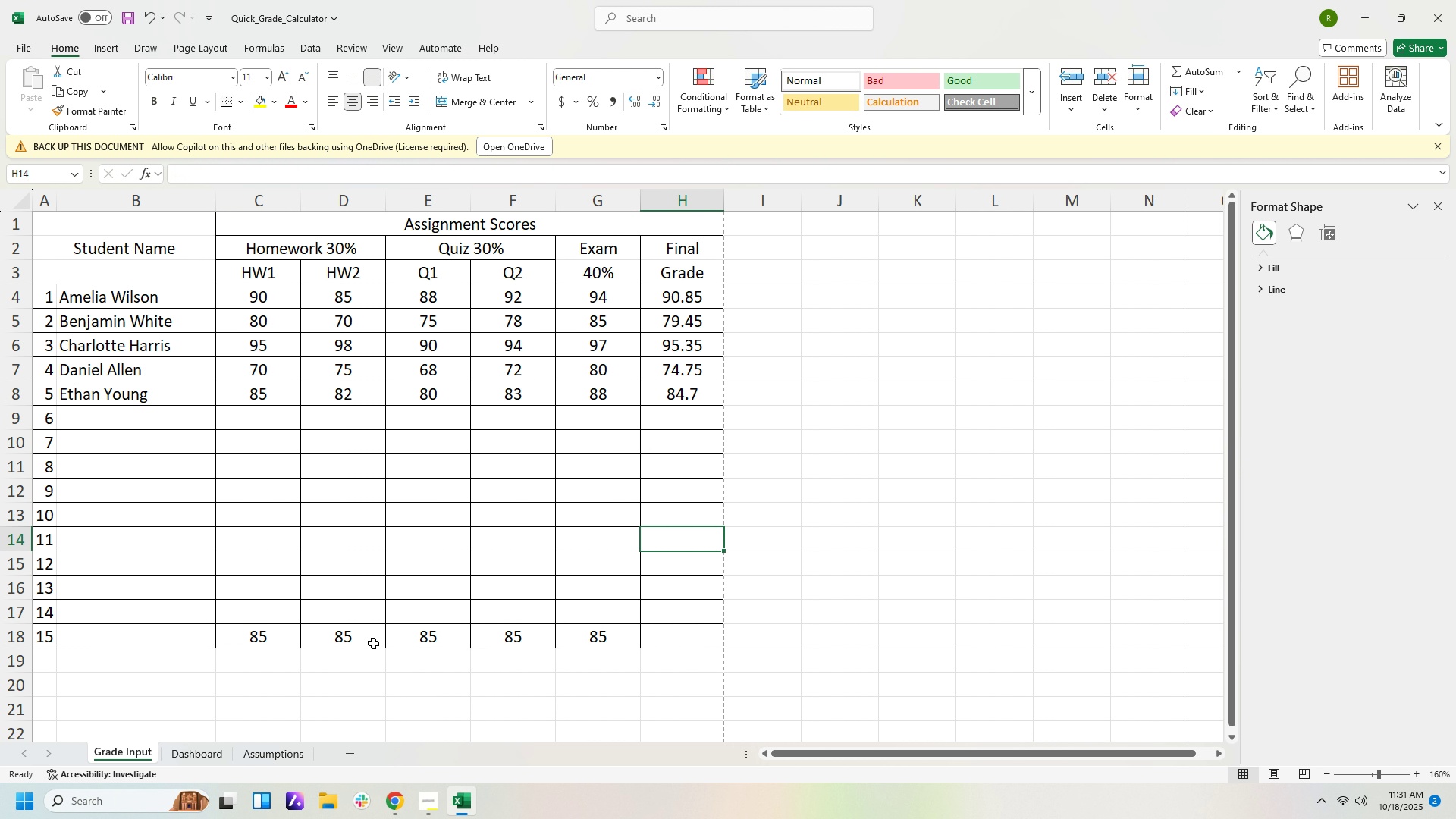 
key(ArrowUp)
 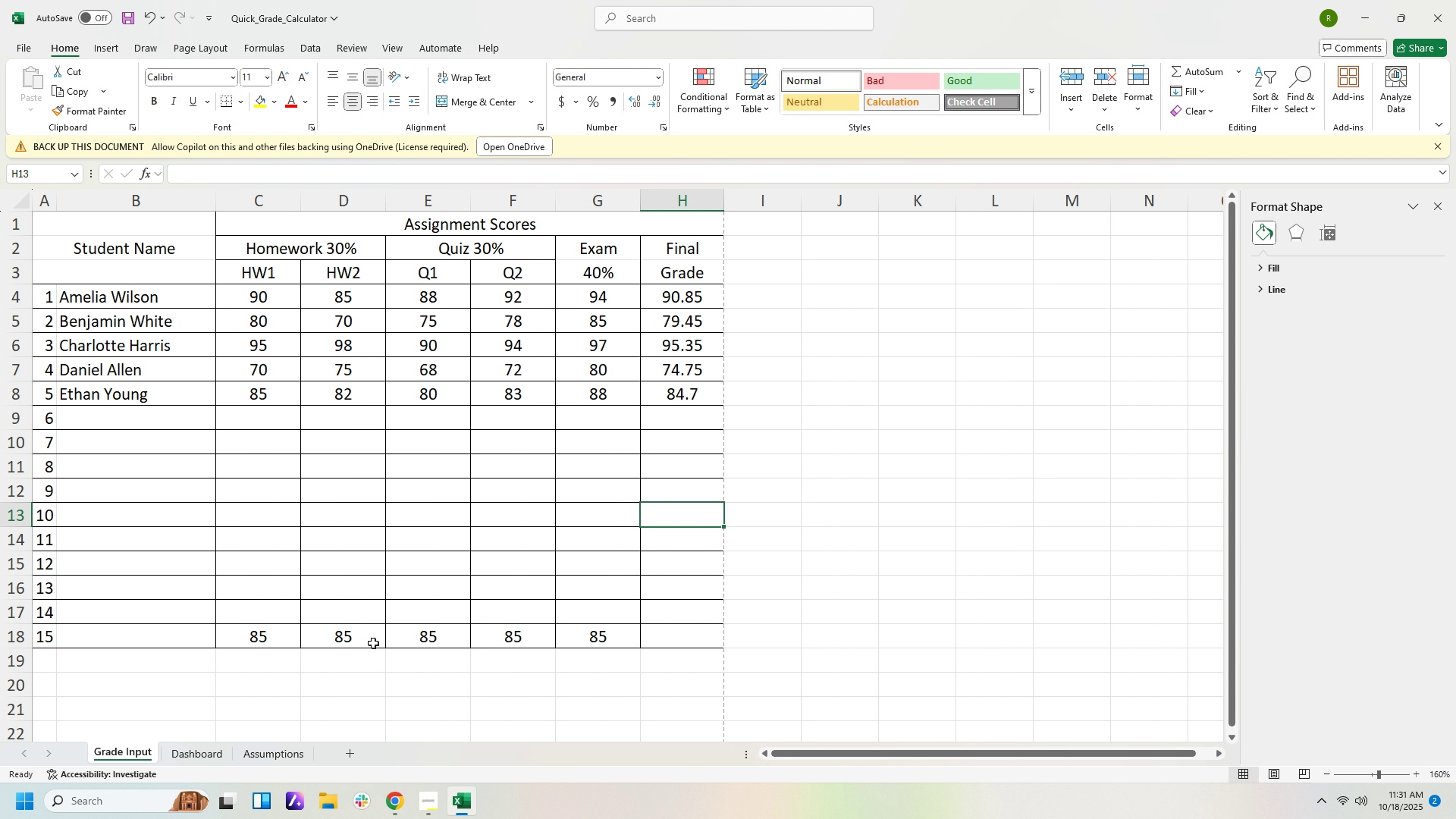 
key(ArrowDown)
 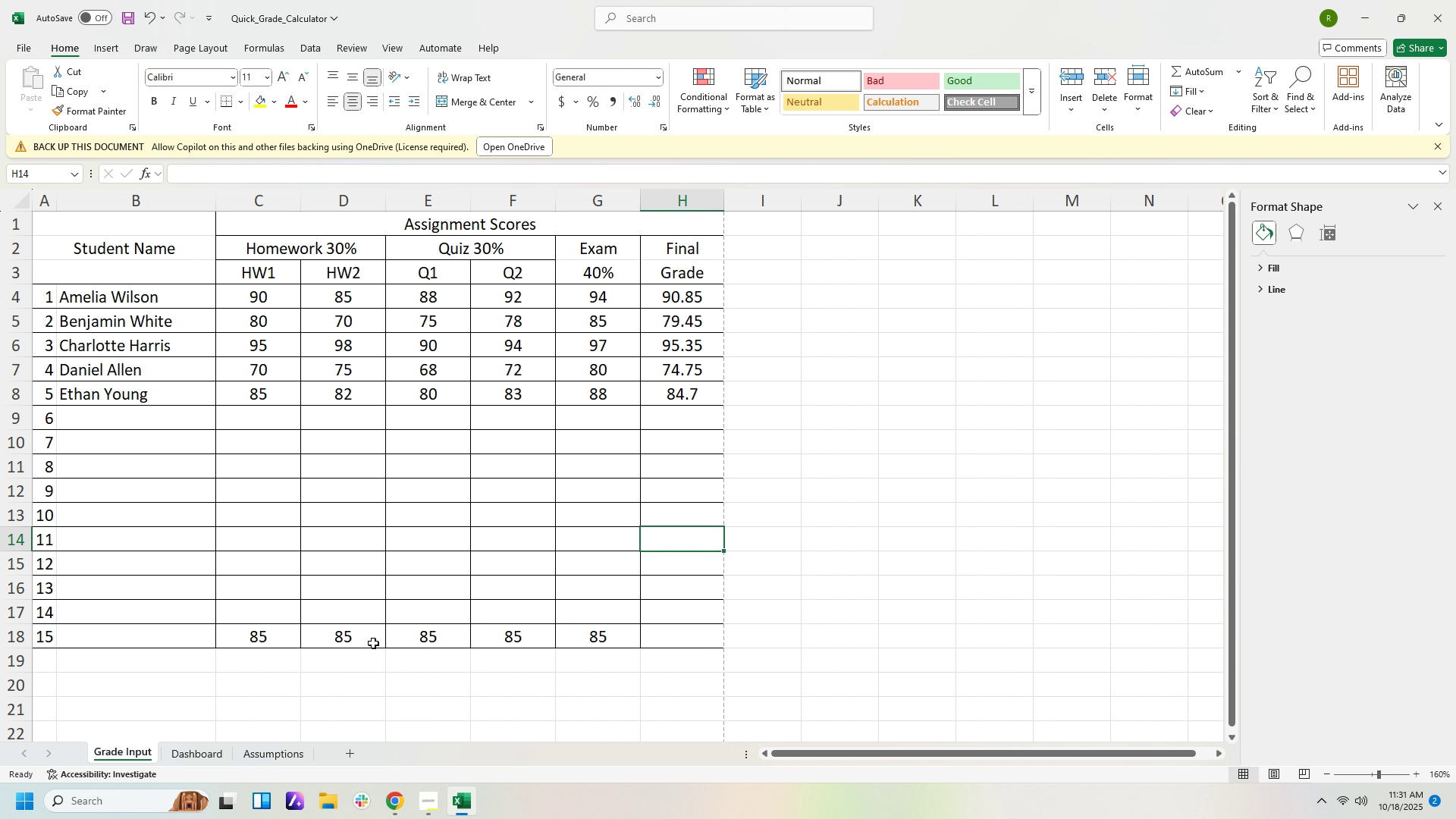 
key(Control+Z)
 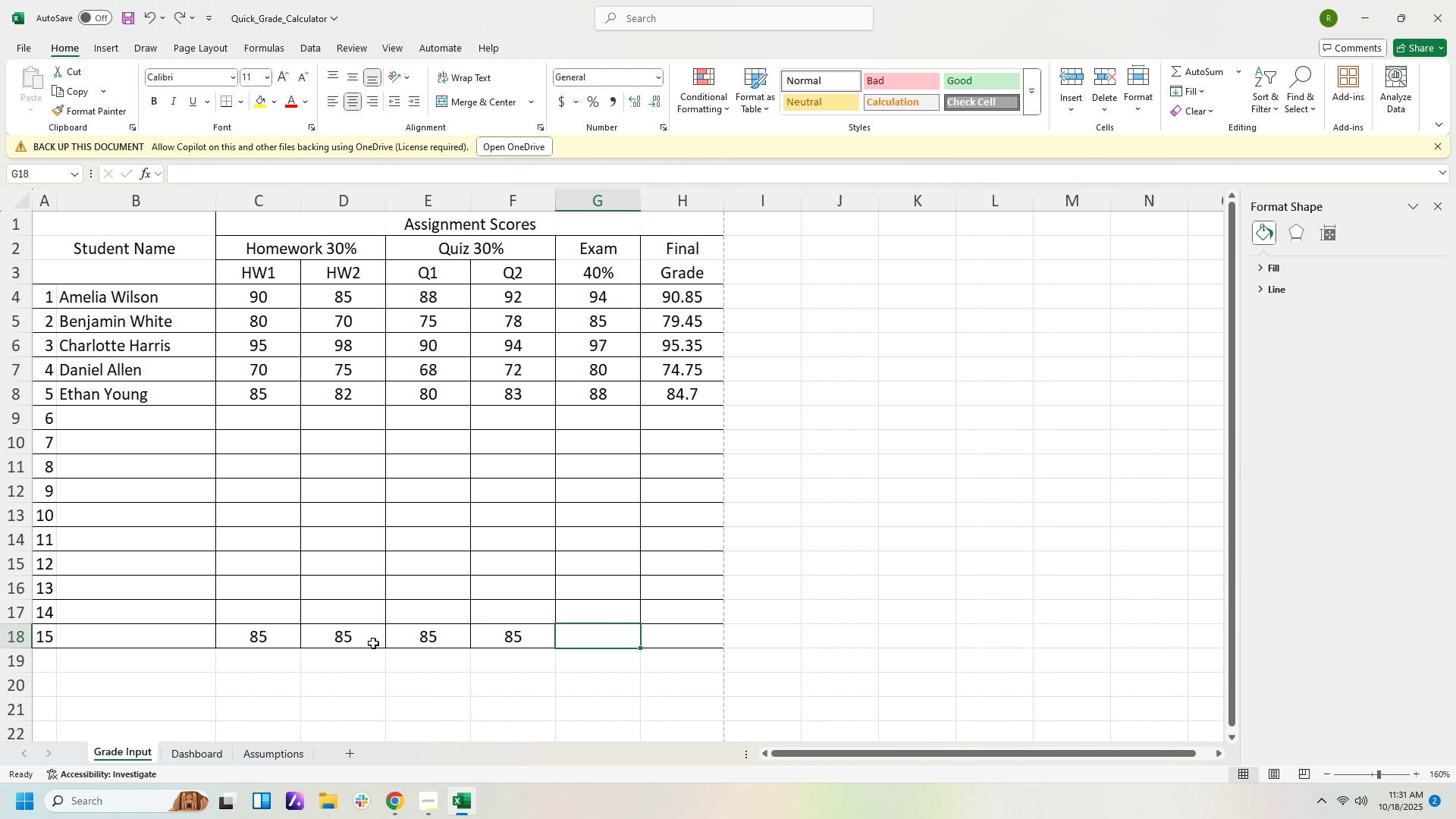 
key(Control+Z)
 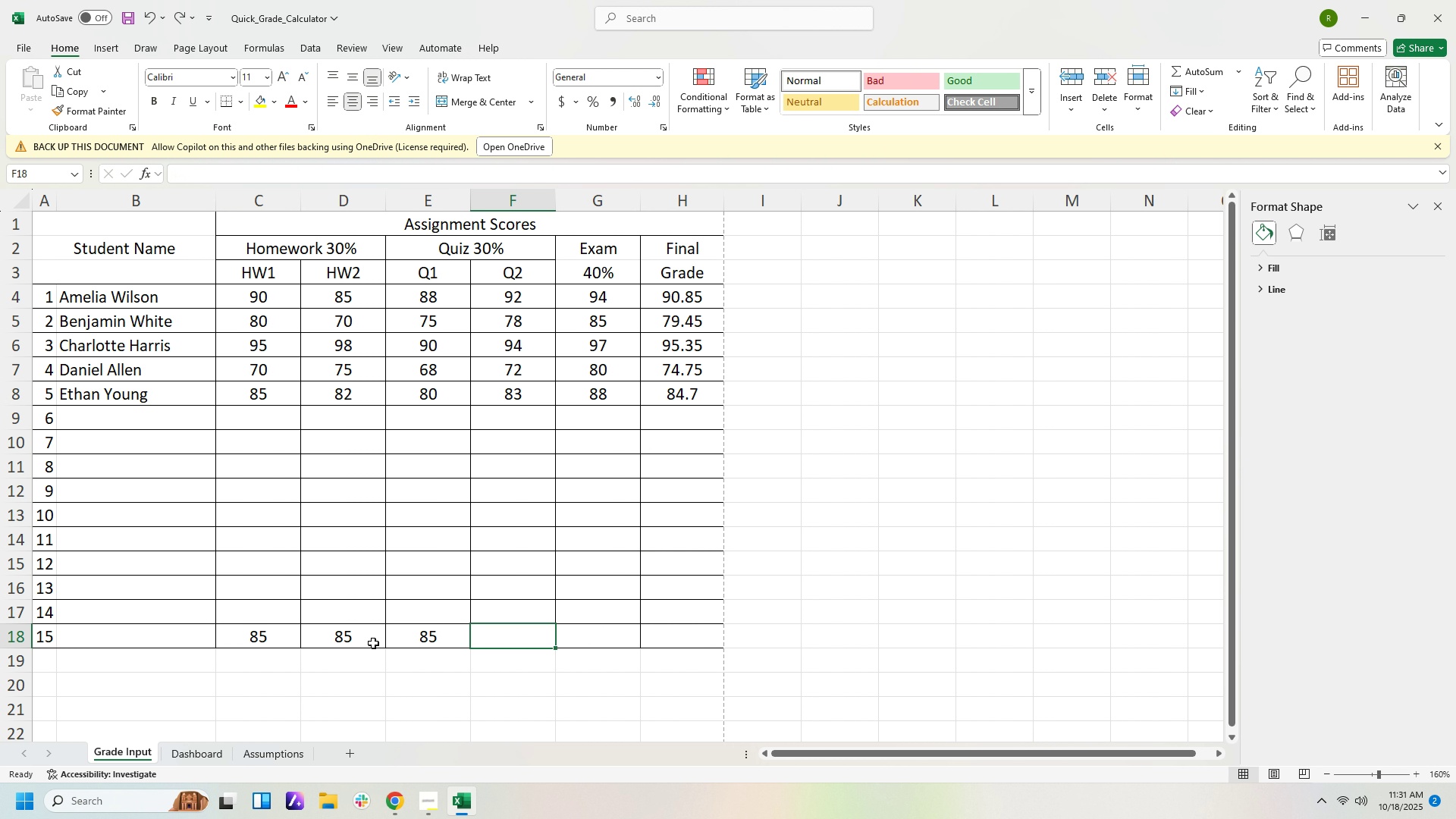 
key(Control+Z)
 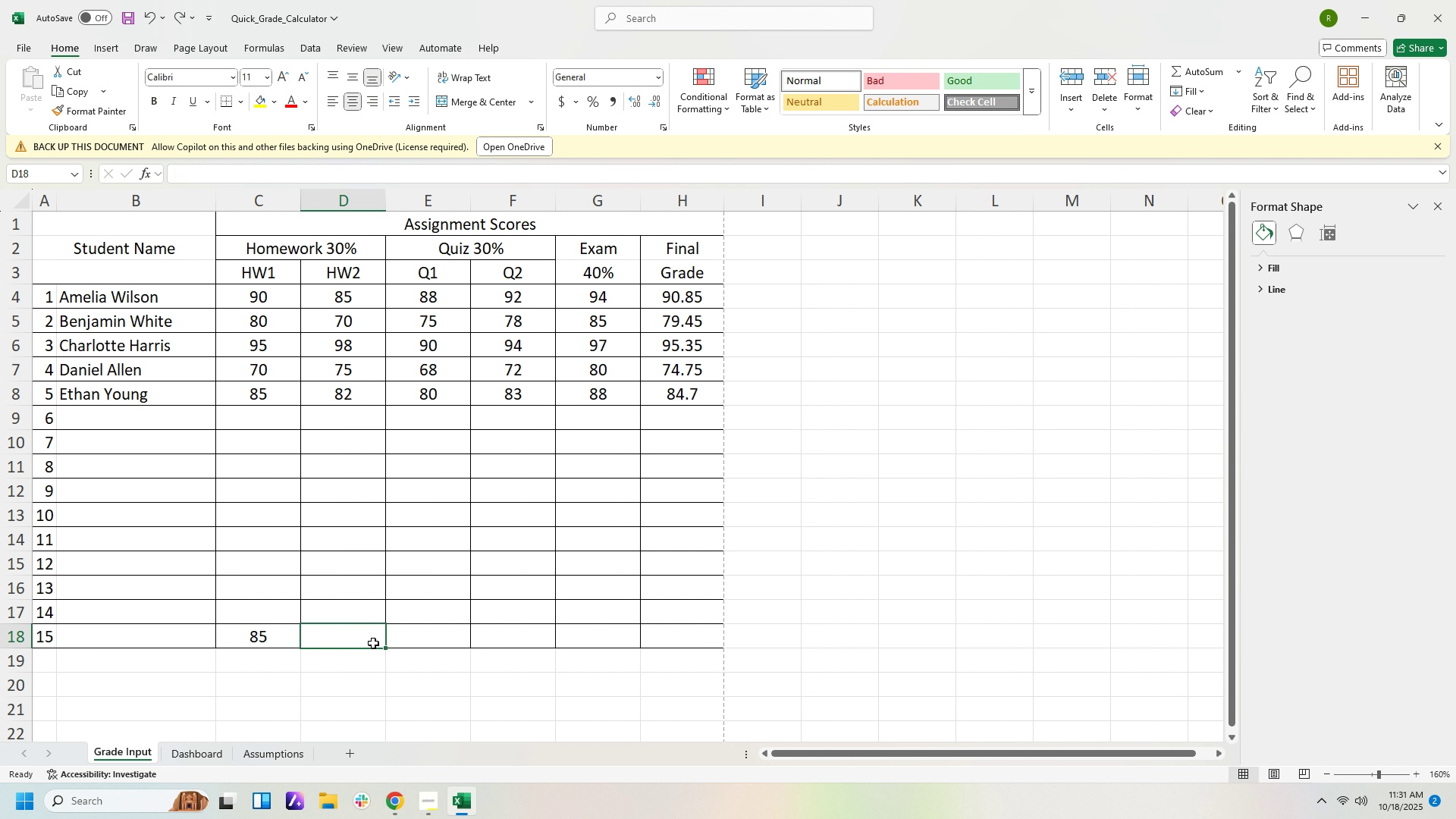 
key(Control+Z)
 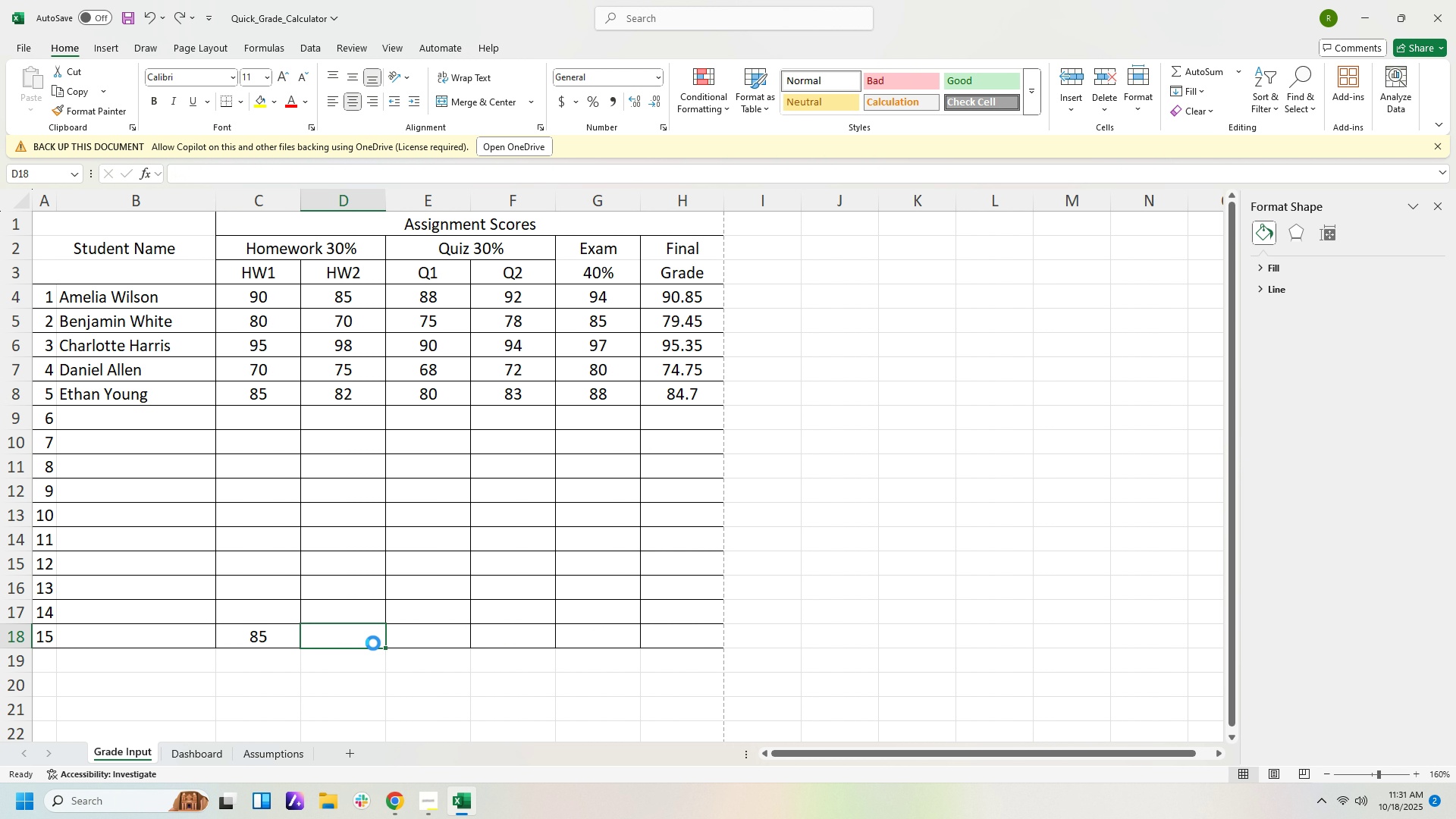 
key(Control+Z)
 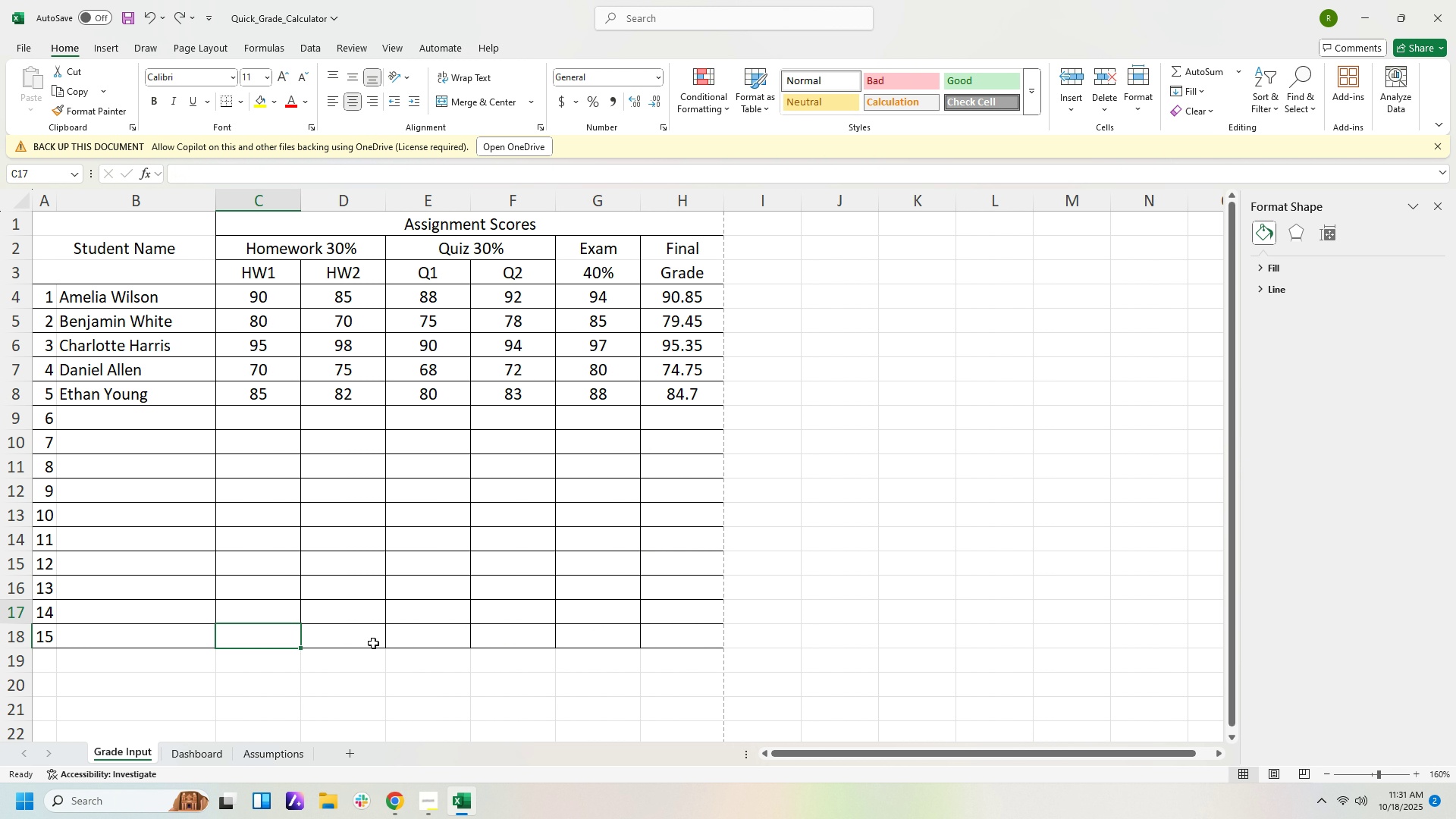 
key(ArrowUp)
 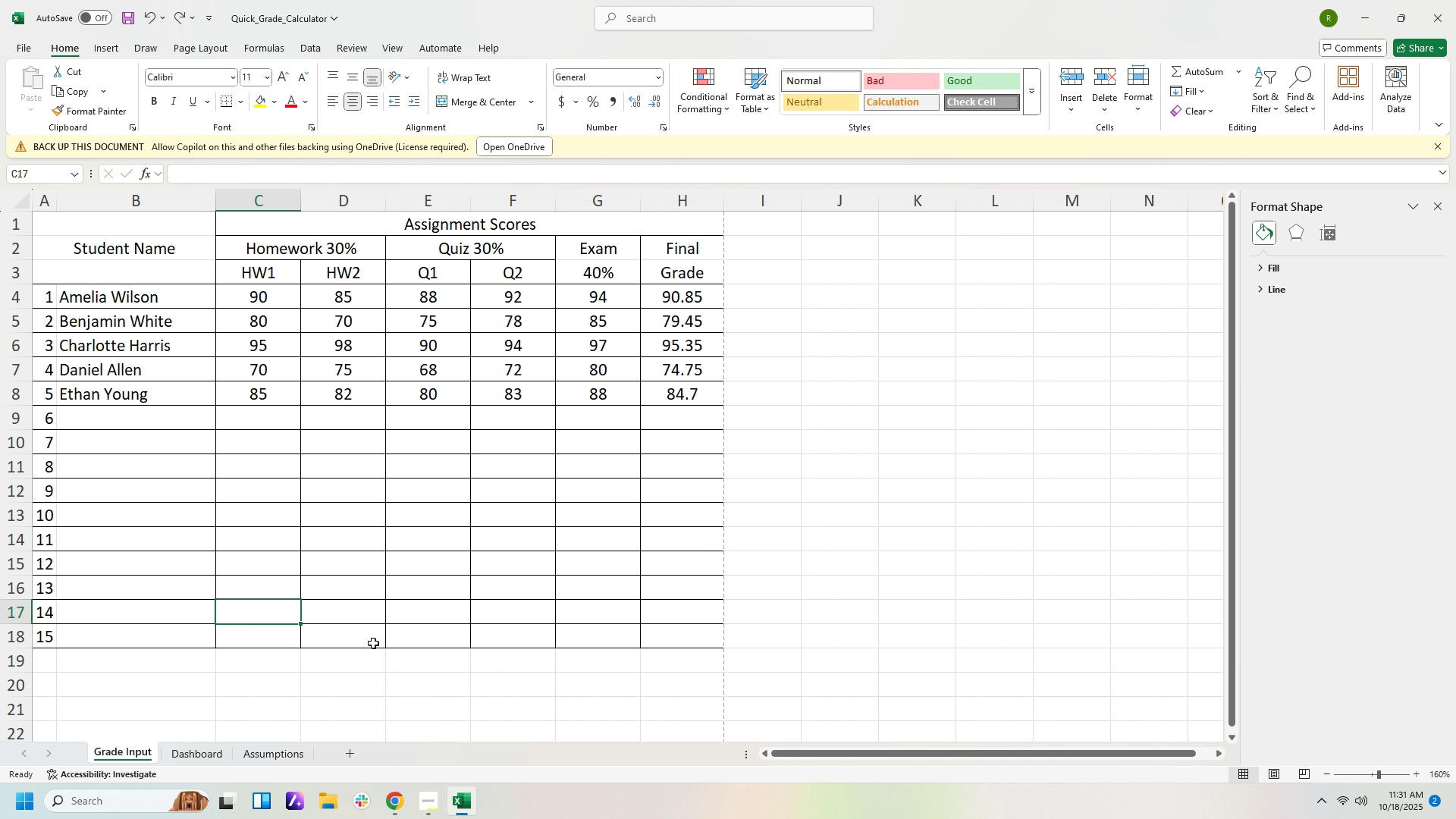 
key(ArrowUp)
 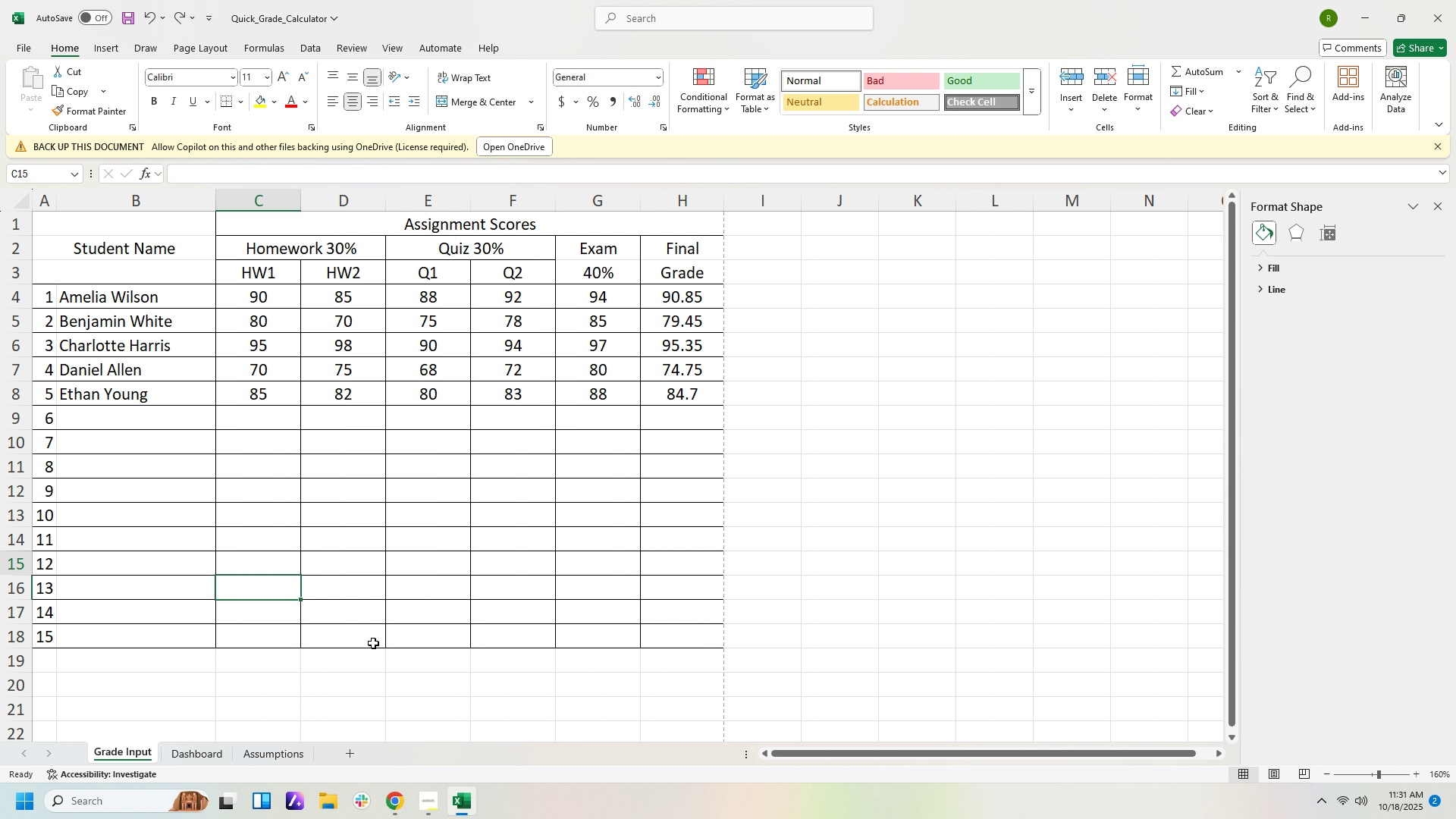 
key(ArrowUp)
 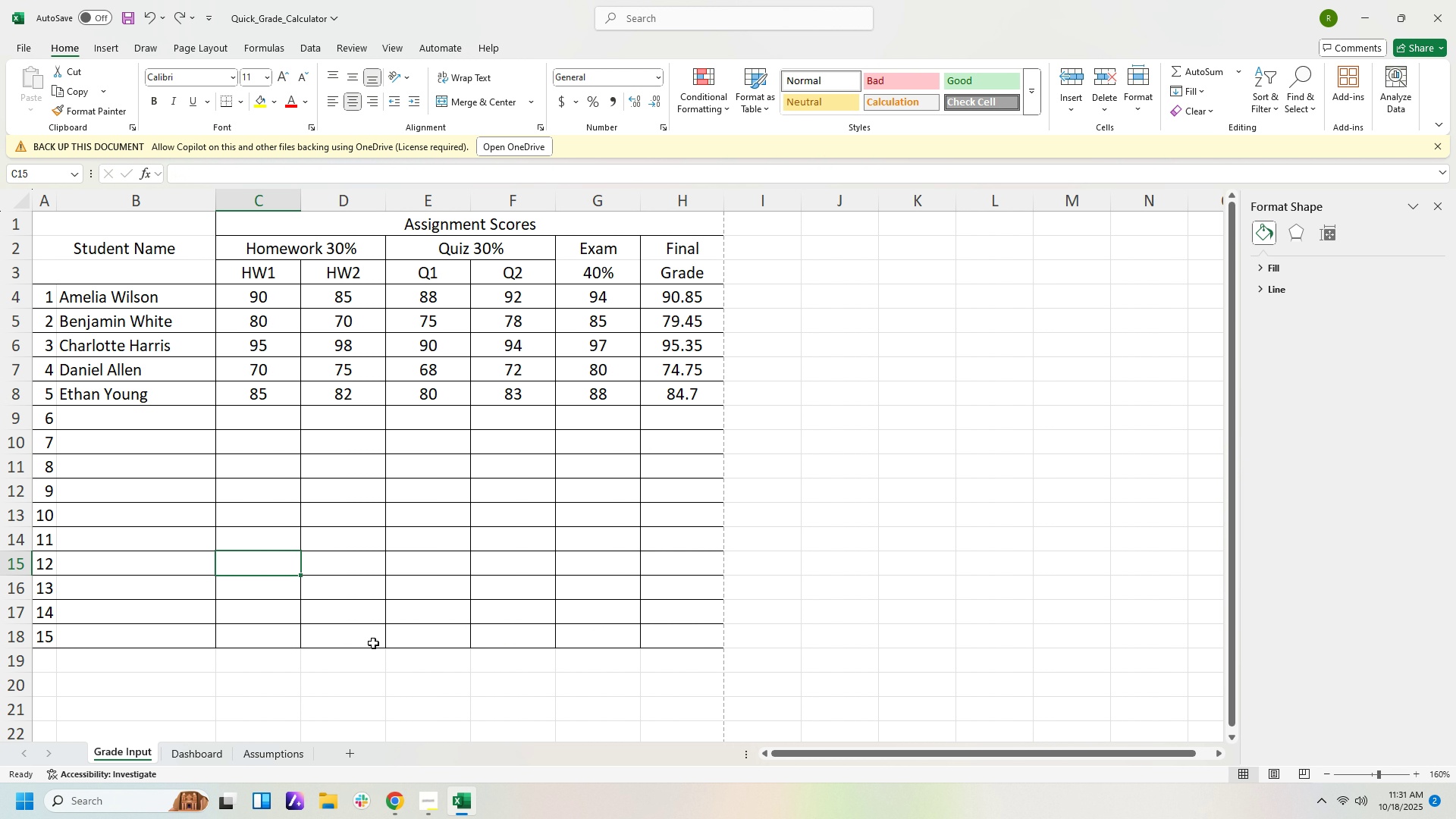 
key(ArrowUp)
 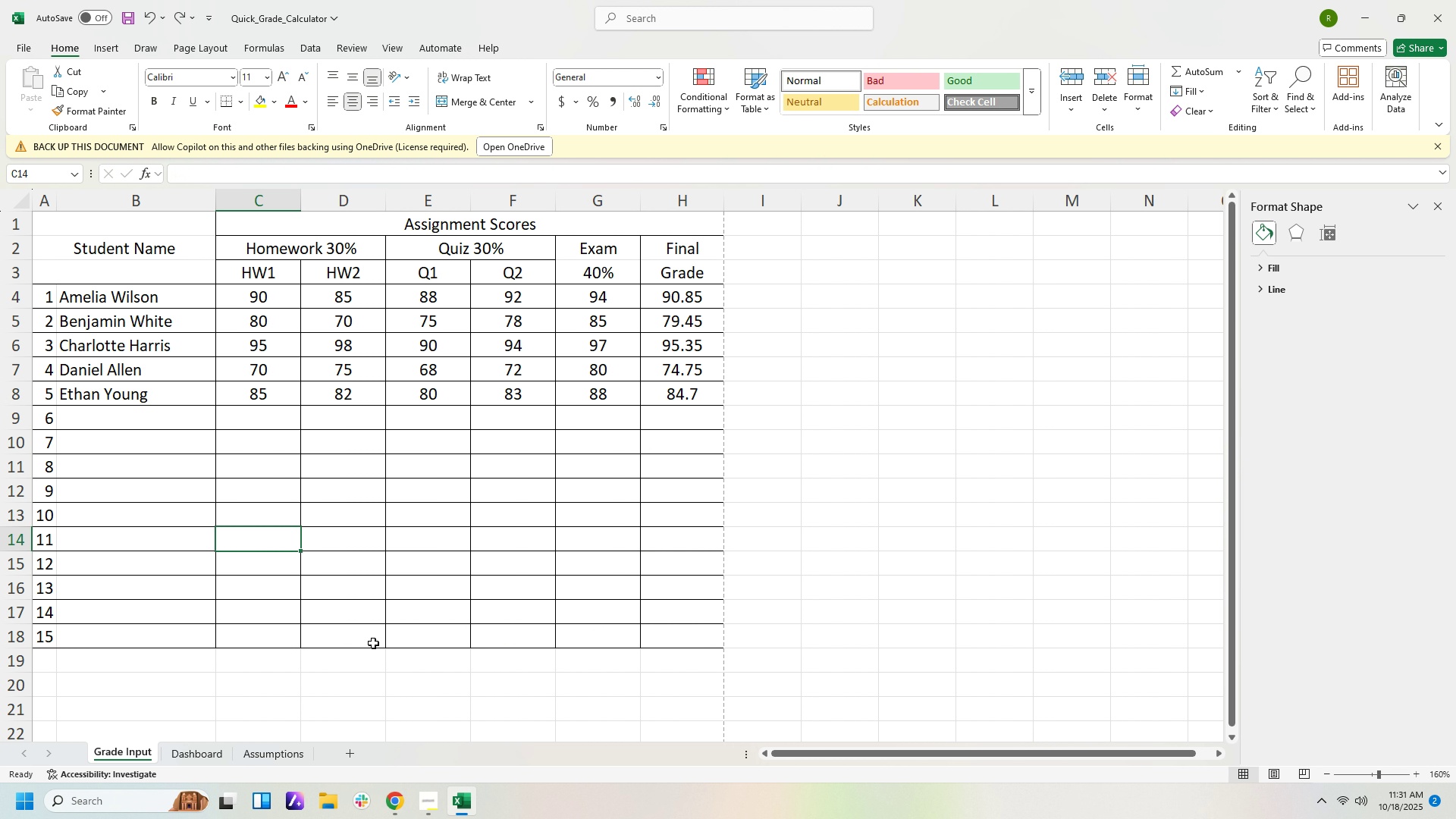 
key(ArrowUp)
 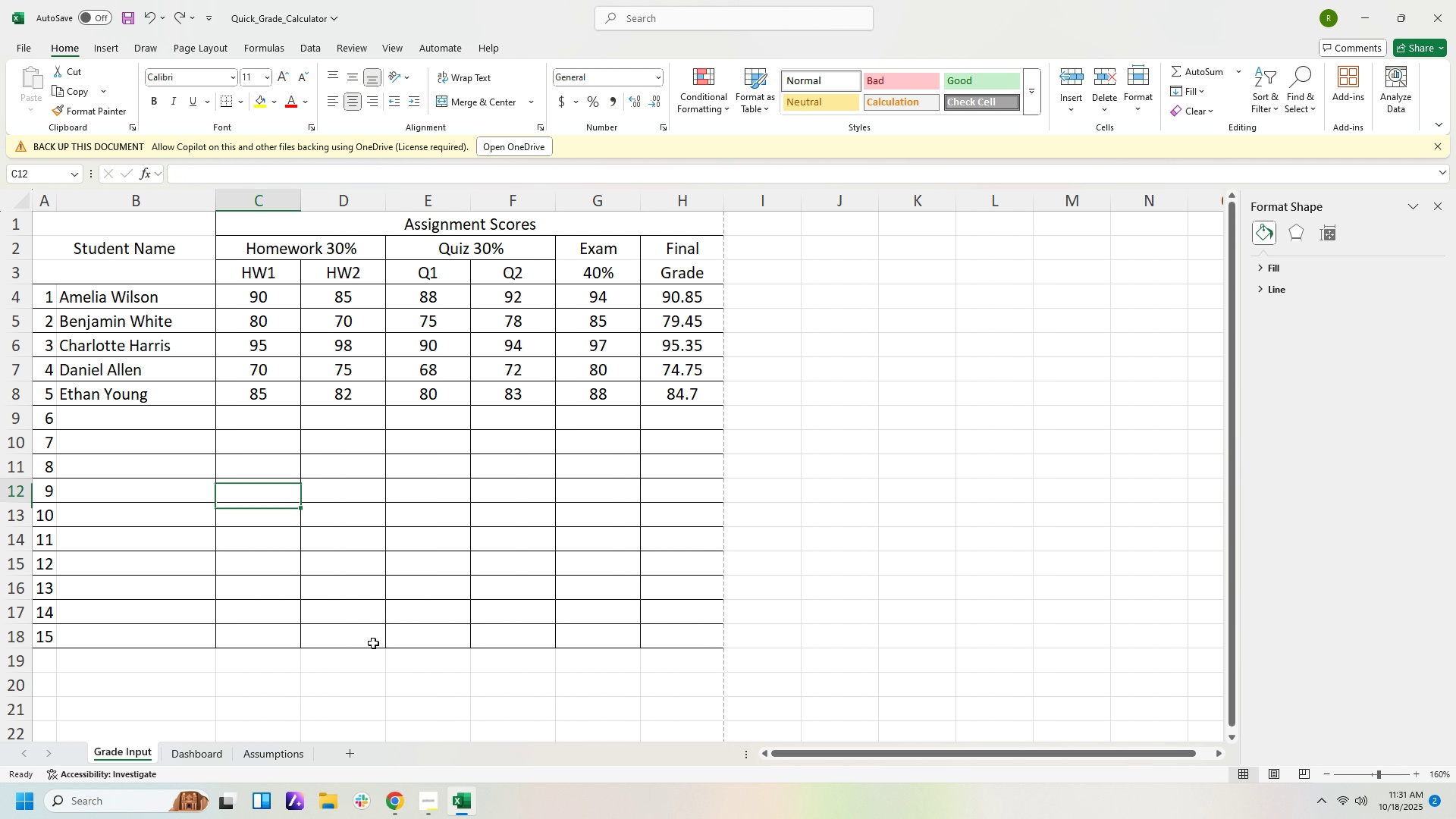 
key(ArrowUp)
 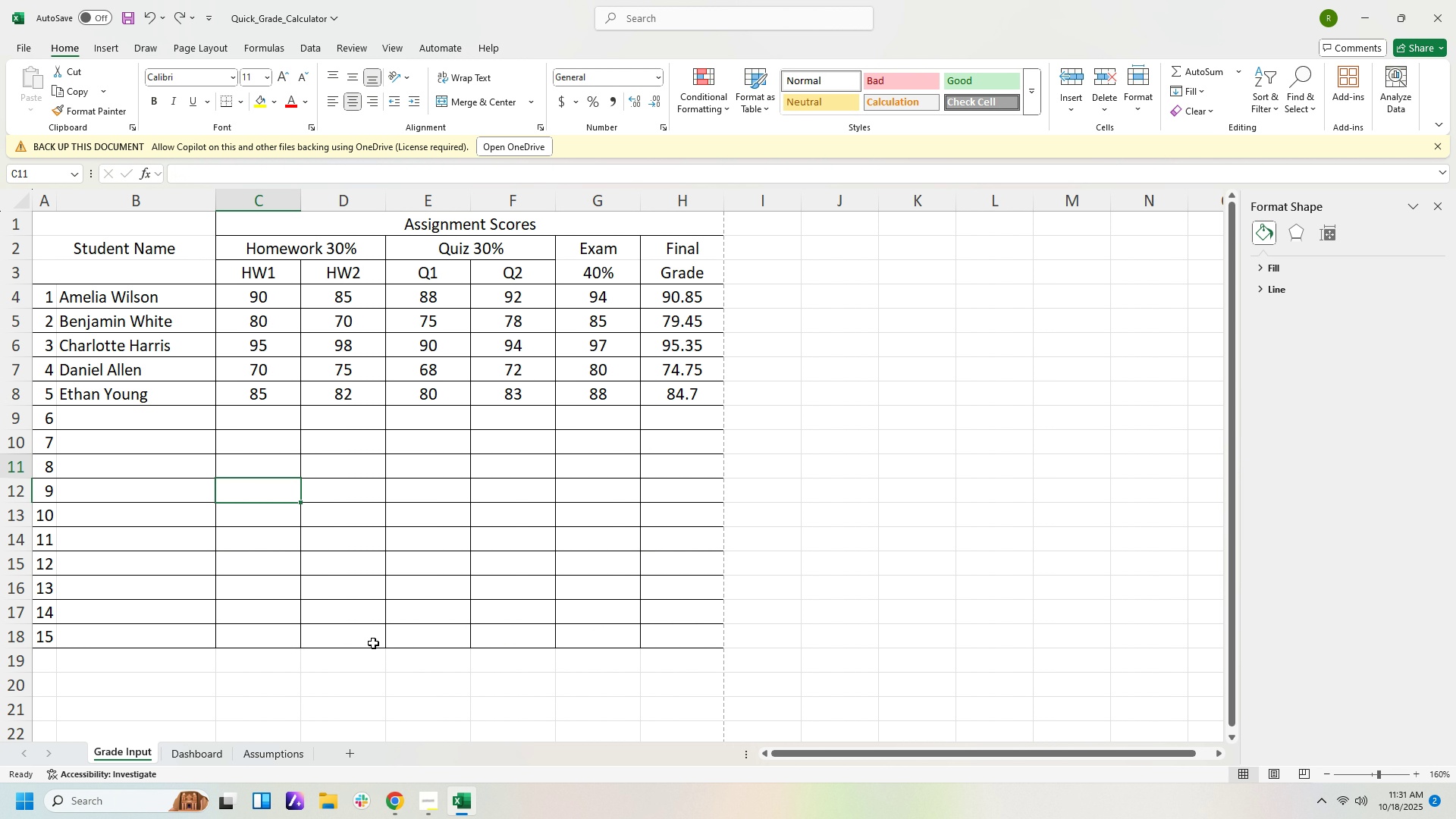 
key(ArrowUp)
 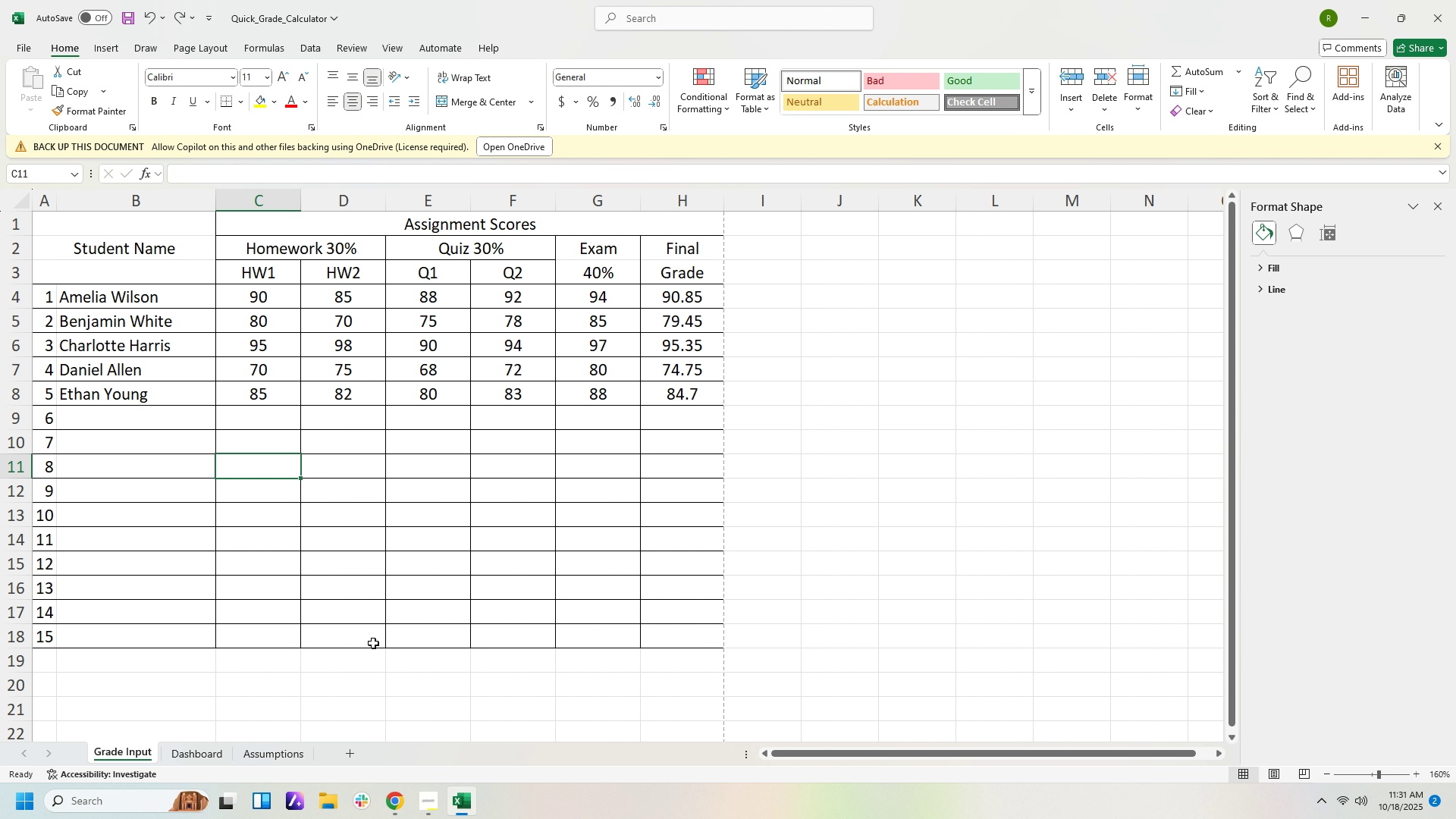 
key(ArrowUp)
 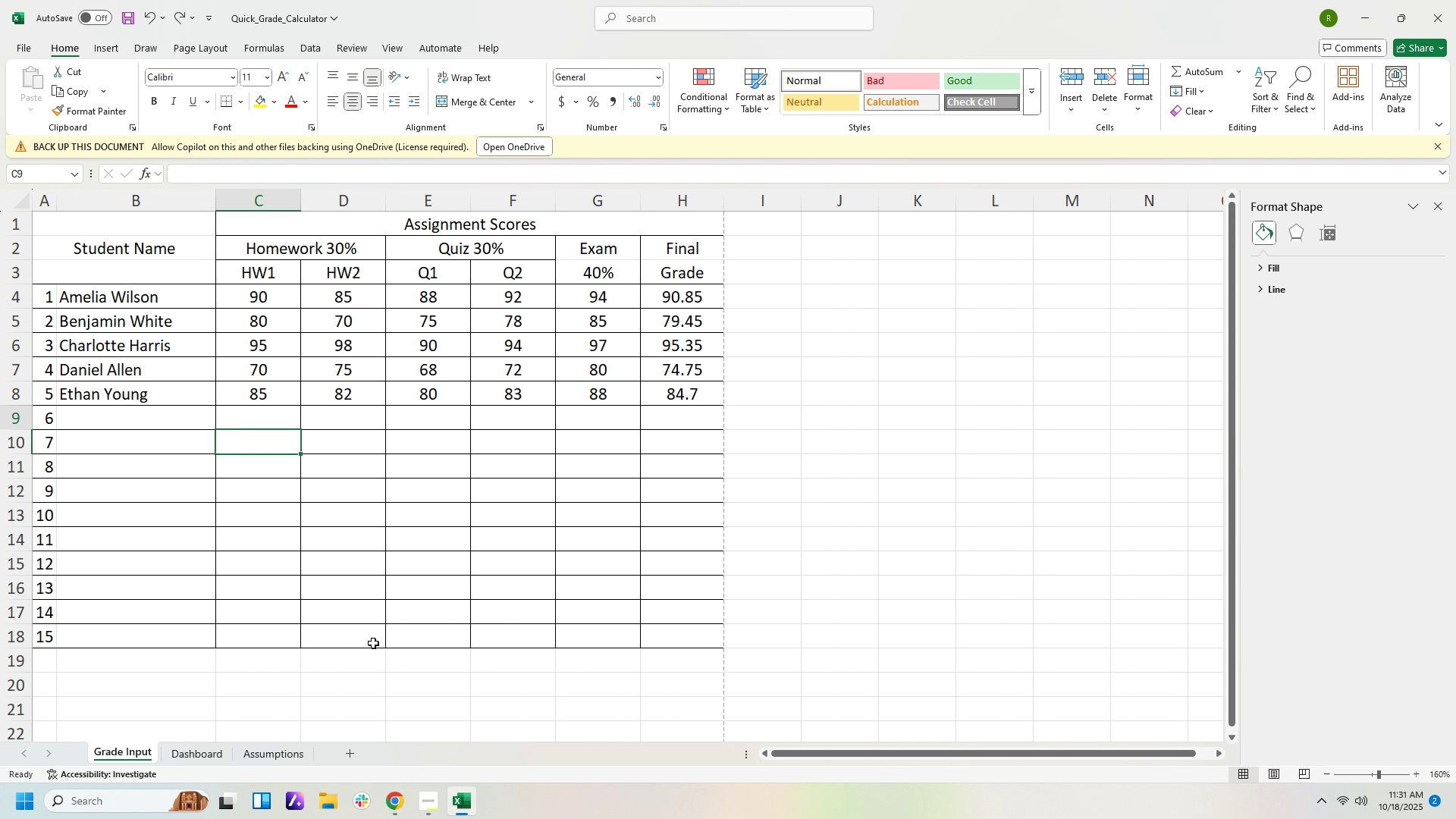 
key(ArrowUp)
 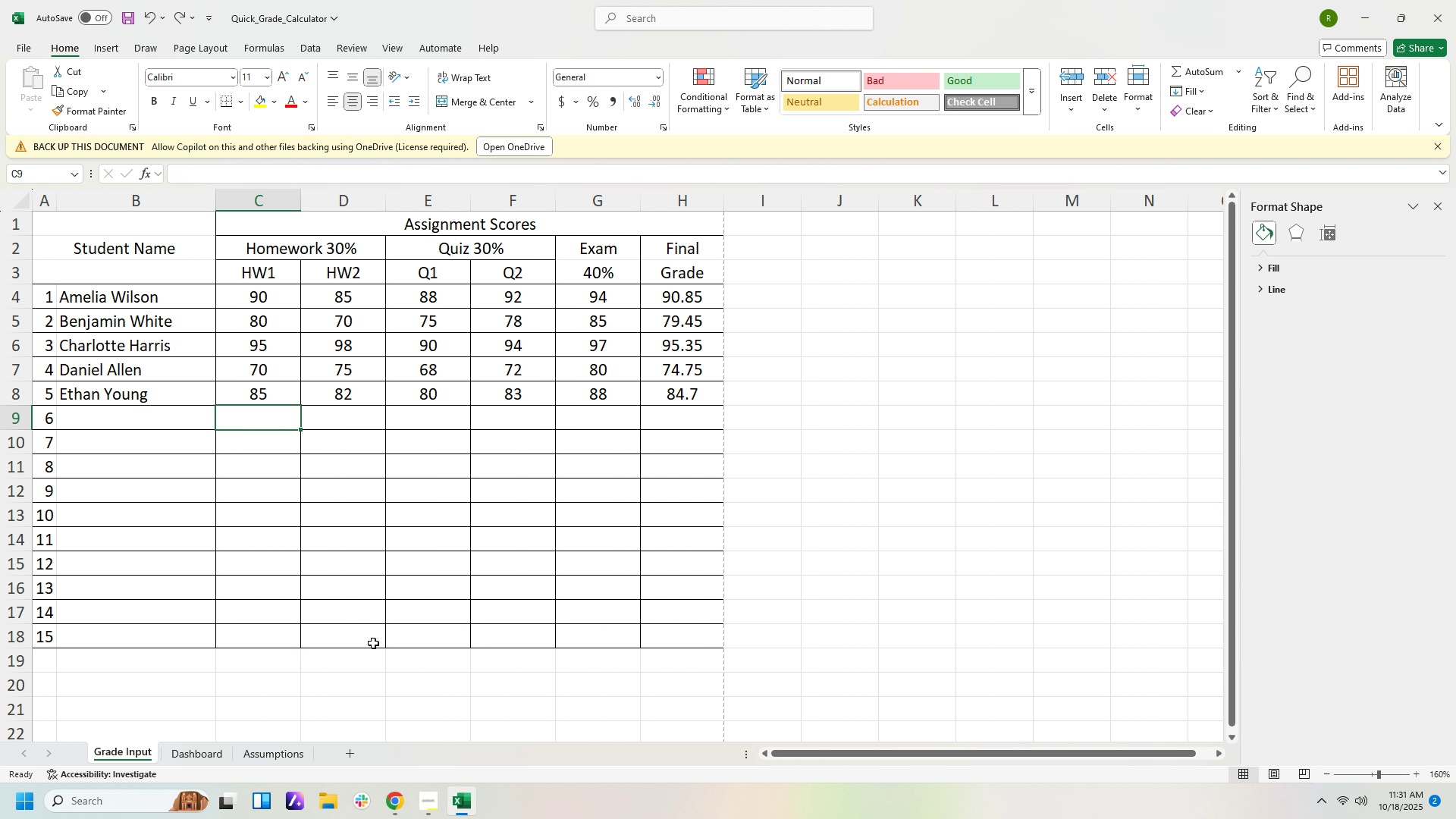 
key(ArrowUp)
 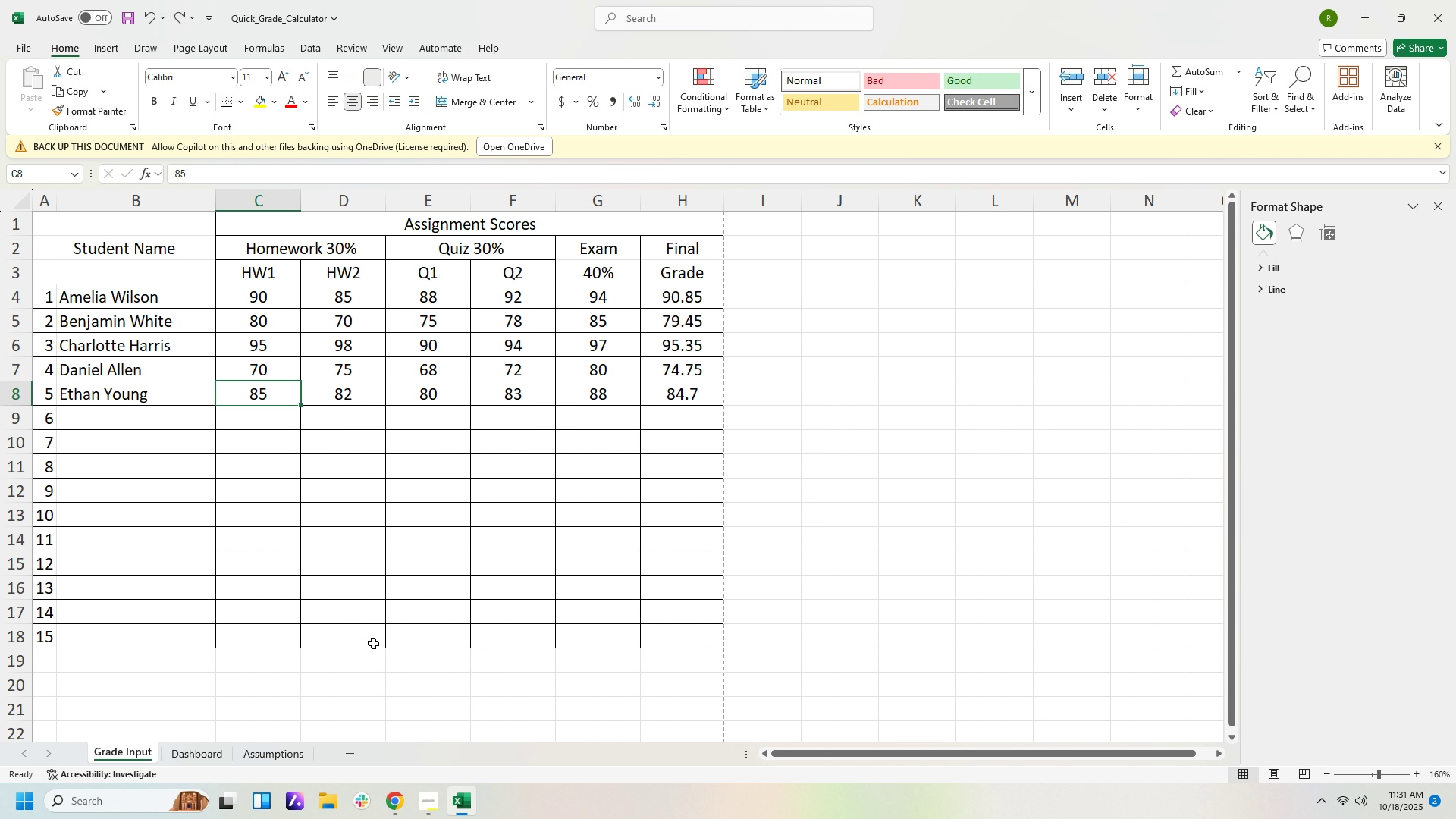 
key(ArrowDown)
 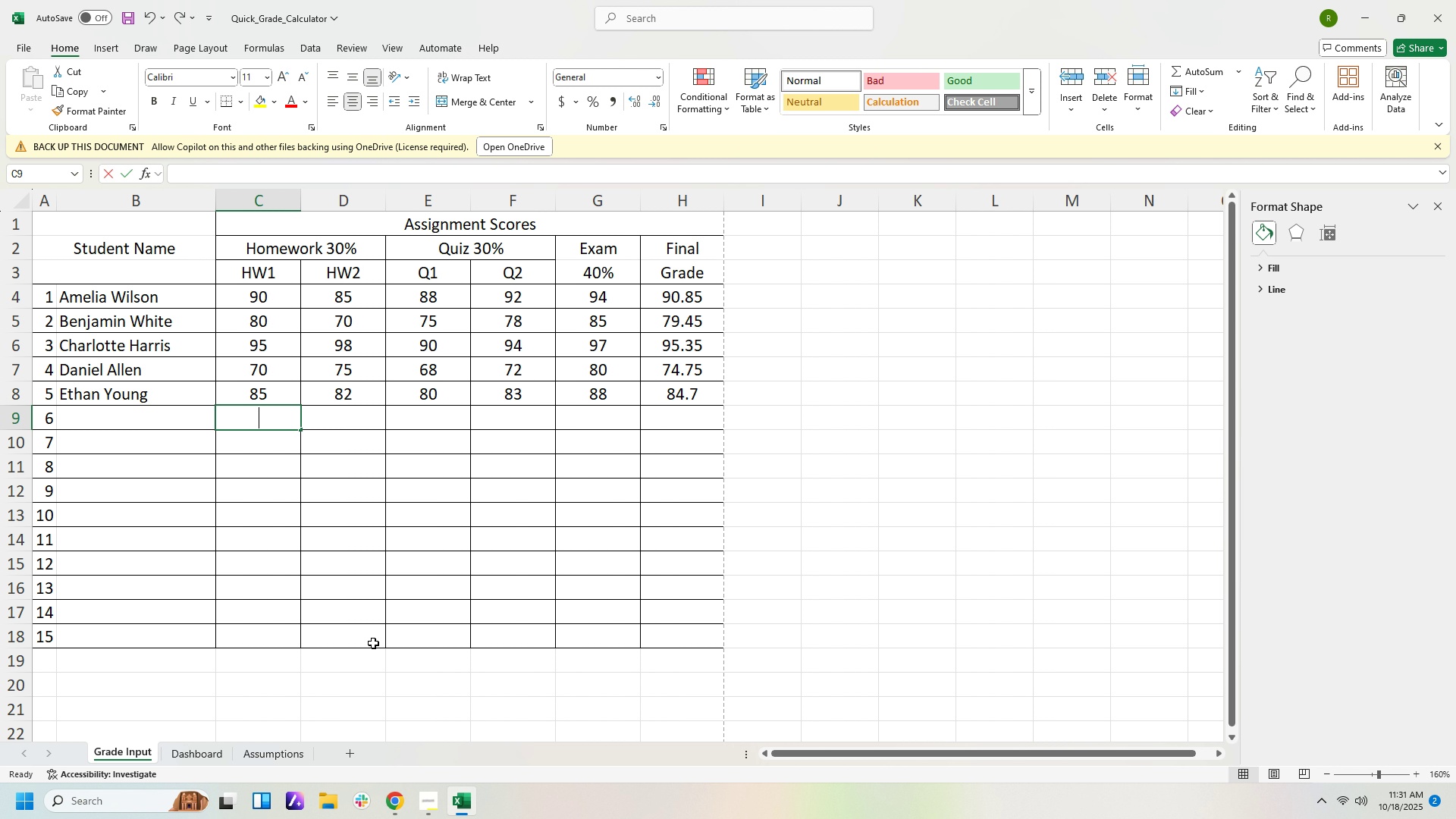 
key(Numpad8)
 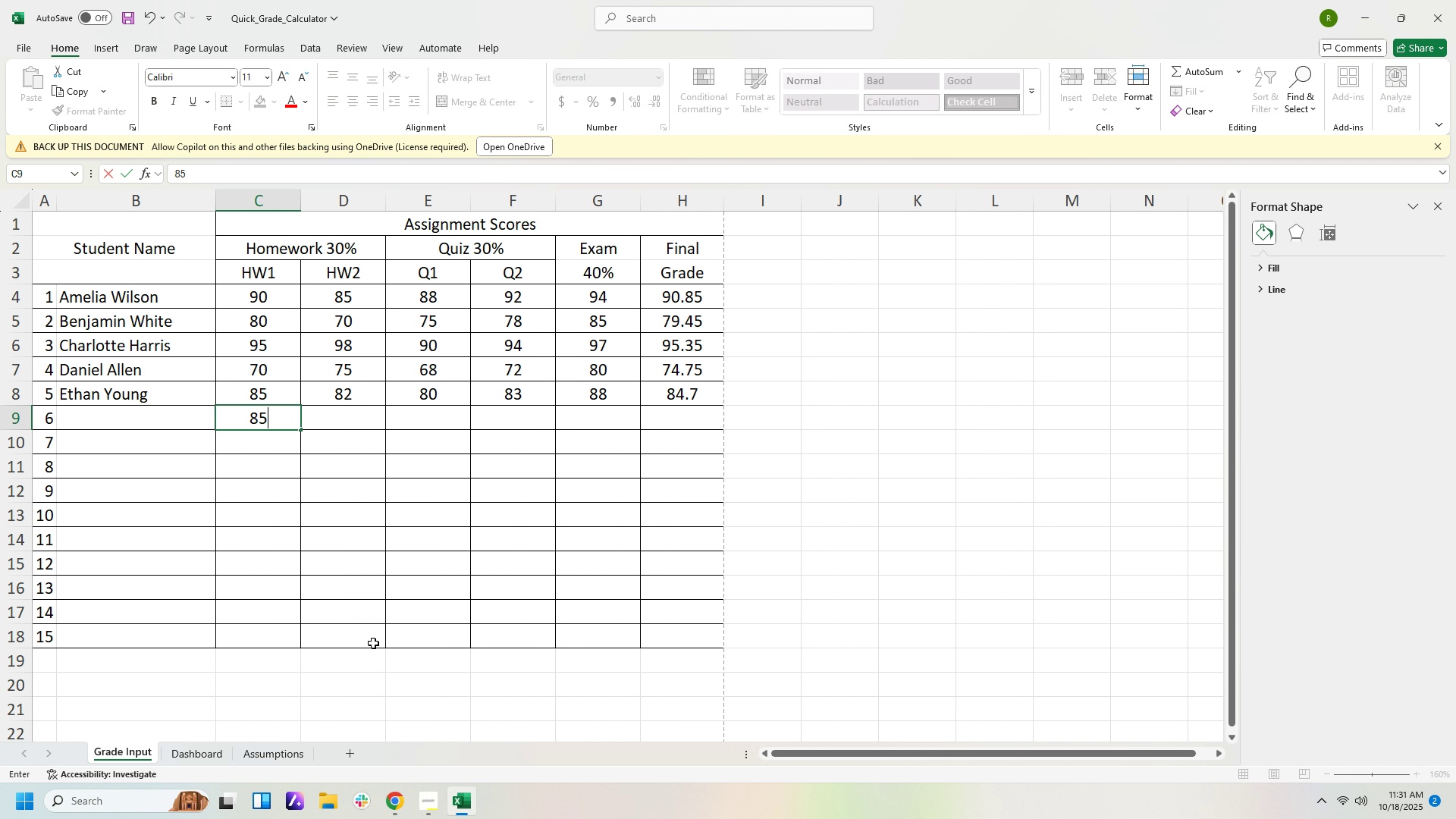 
key(Numpad5)
 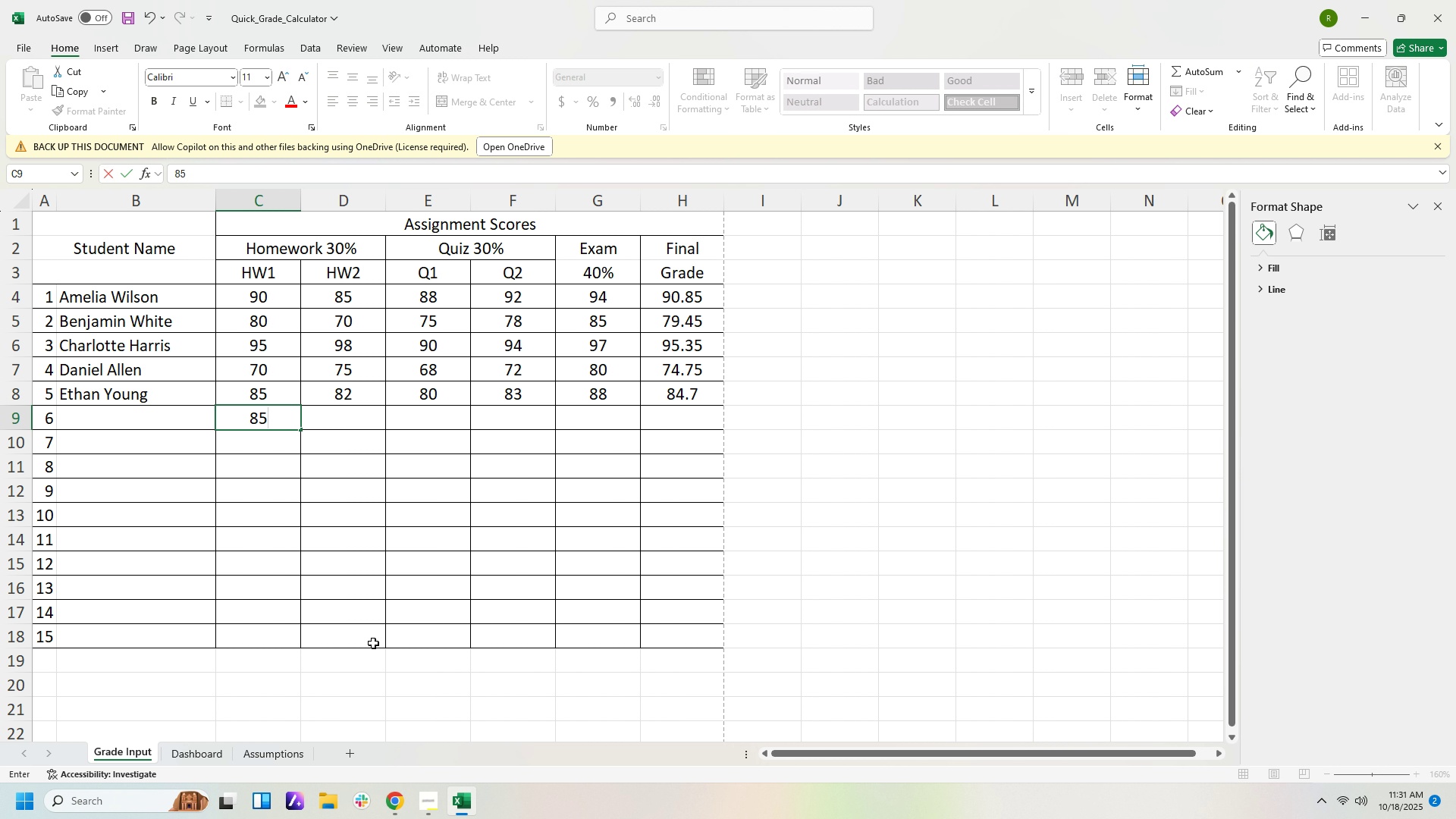 
key(ArrowRight)
 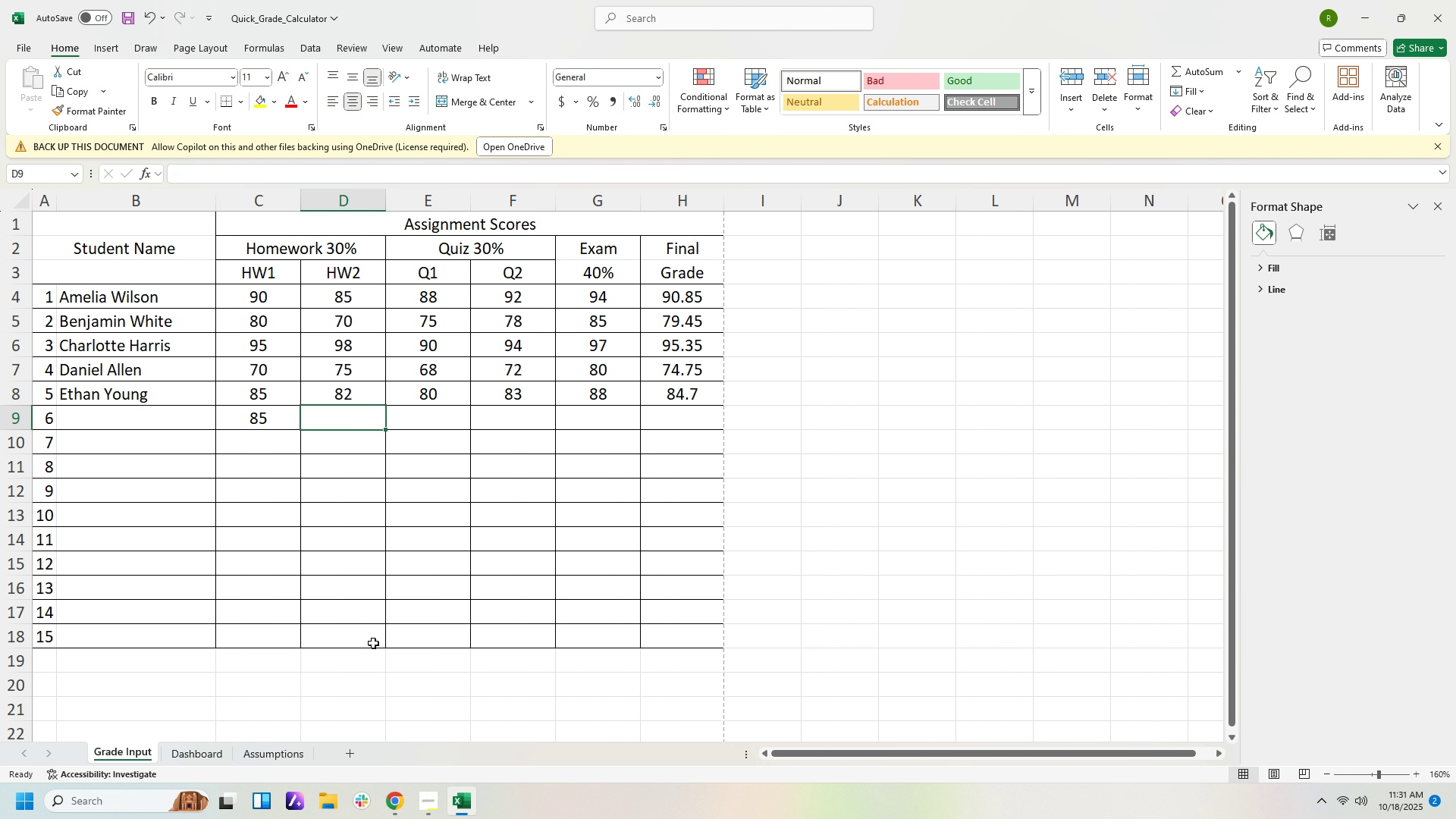 
key(Numpad8)
 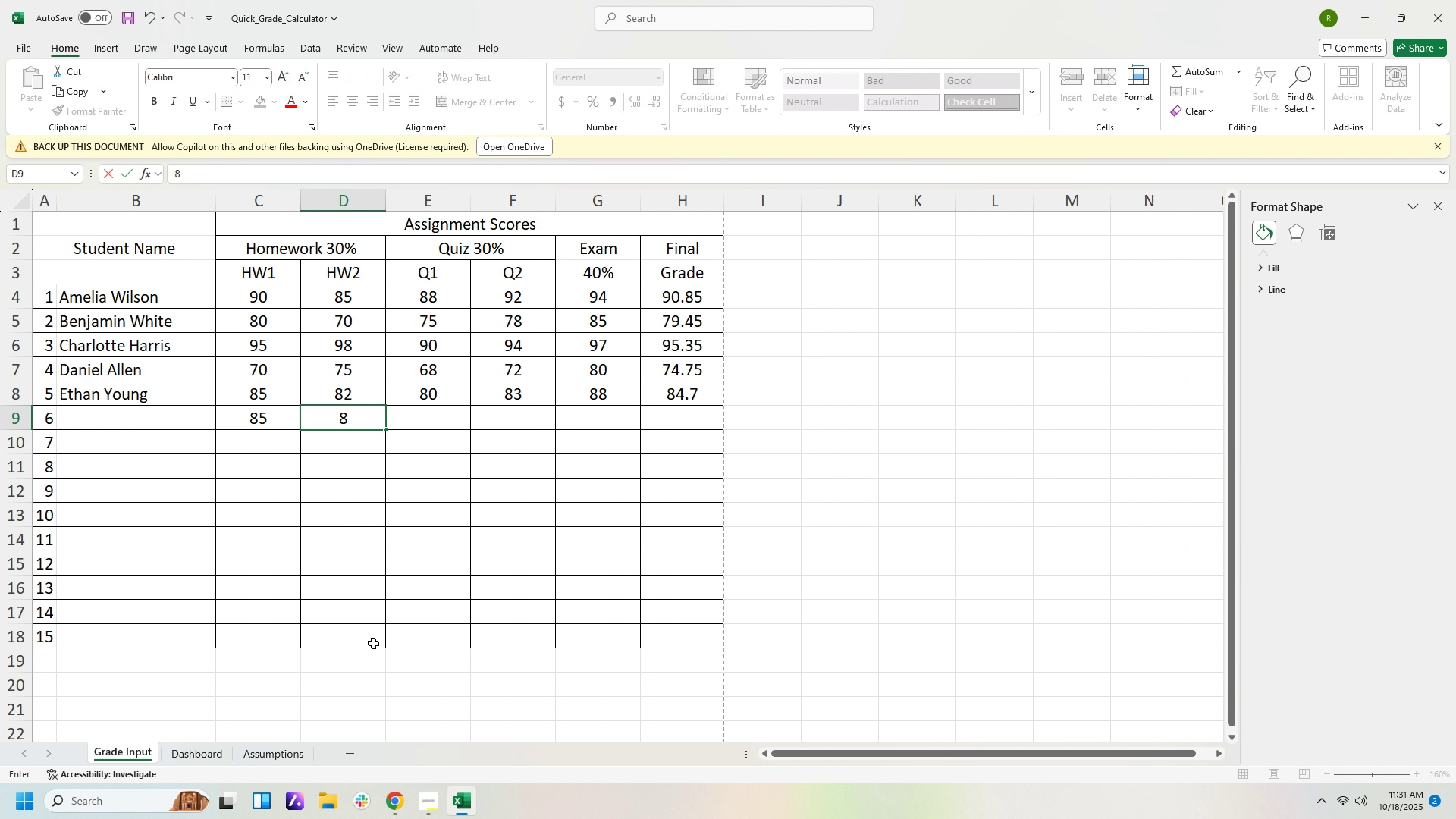 
key(Numpad5)
 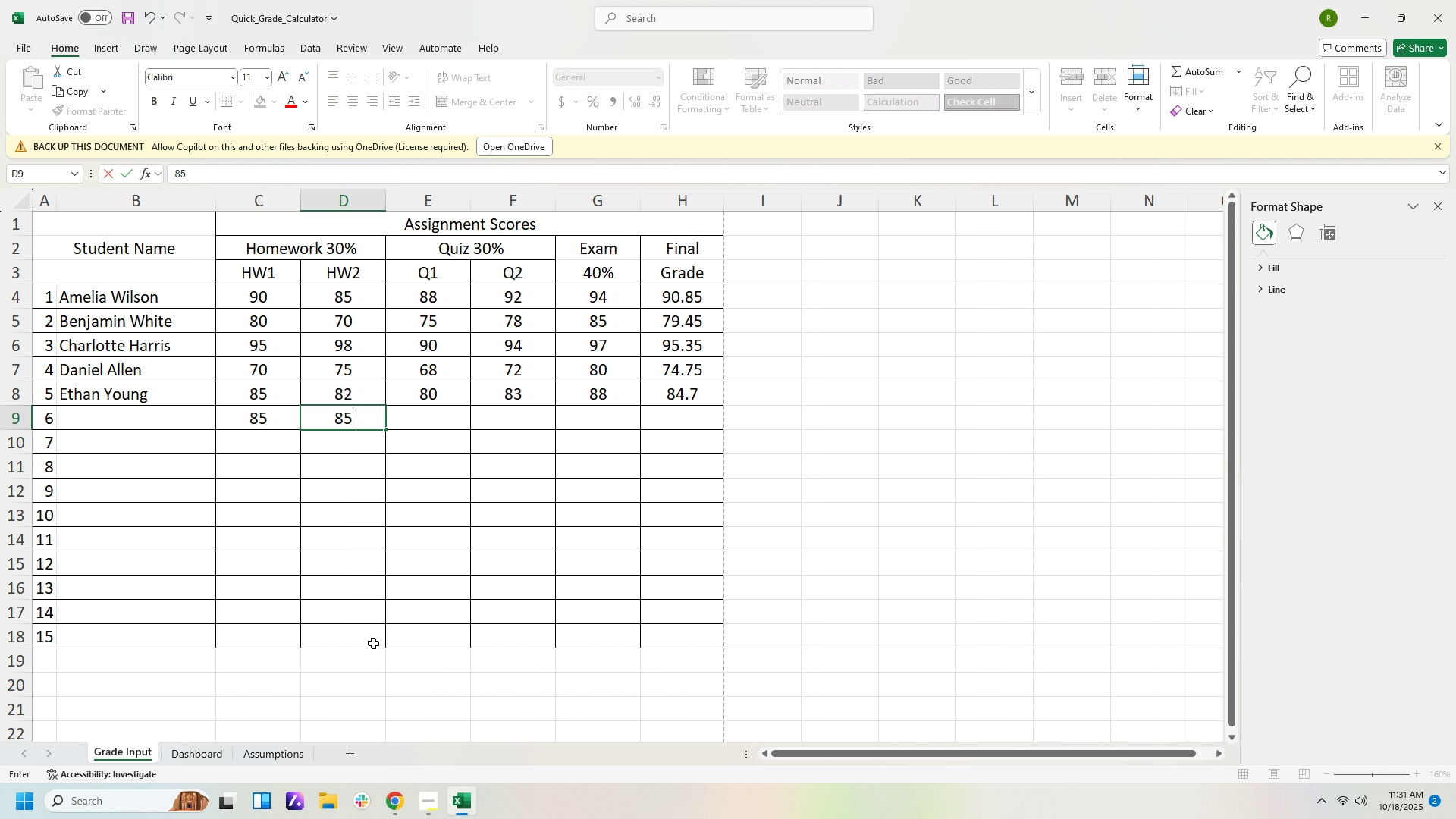 
key(ArrowRight)
 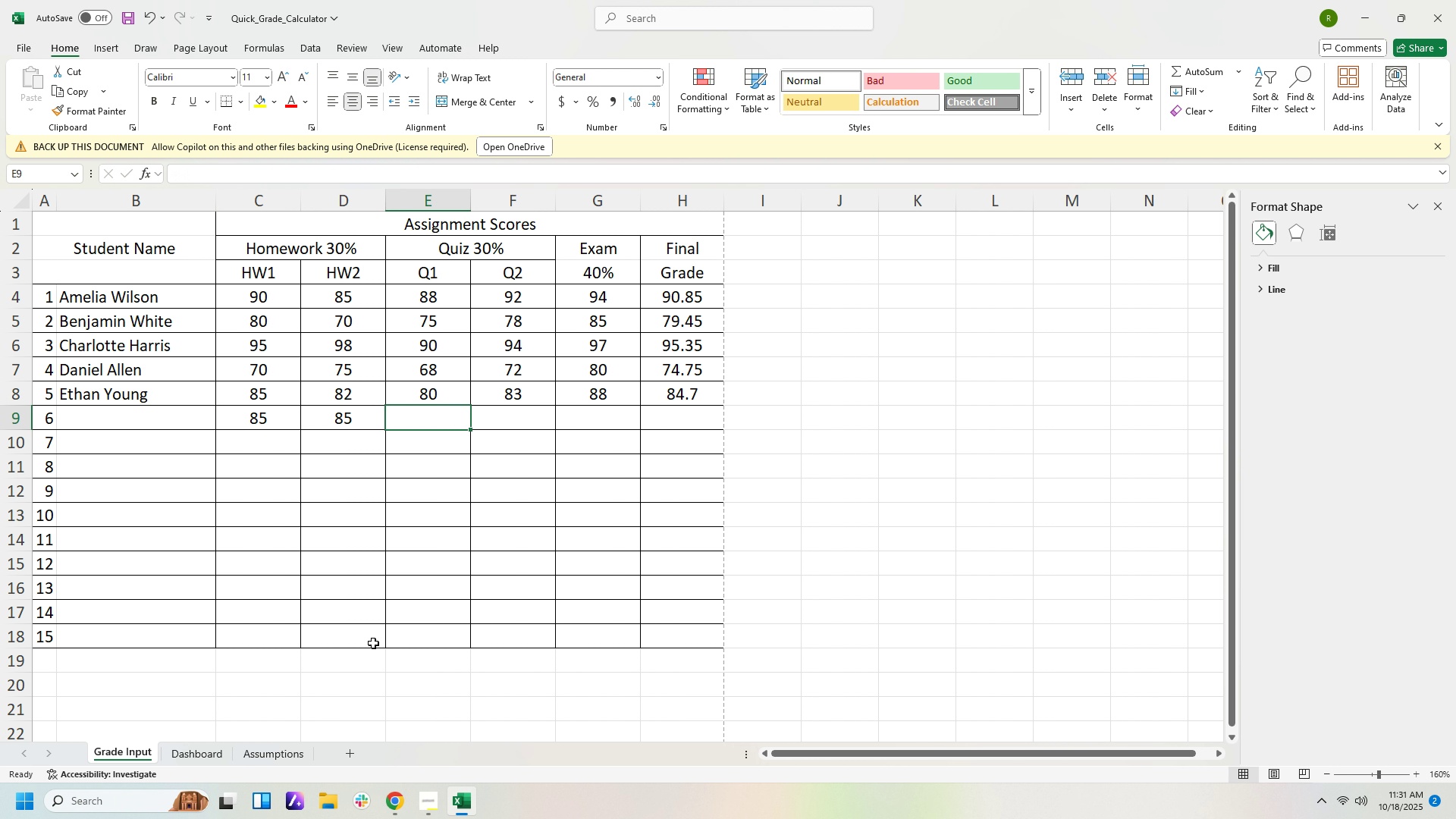 
key(Numpad8)
 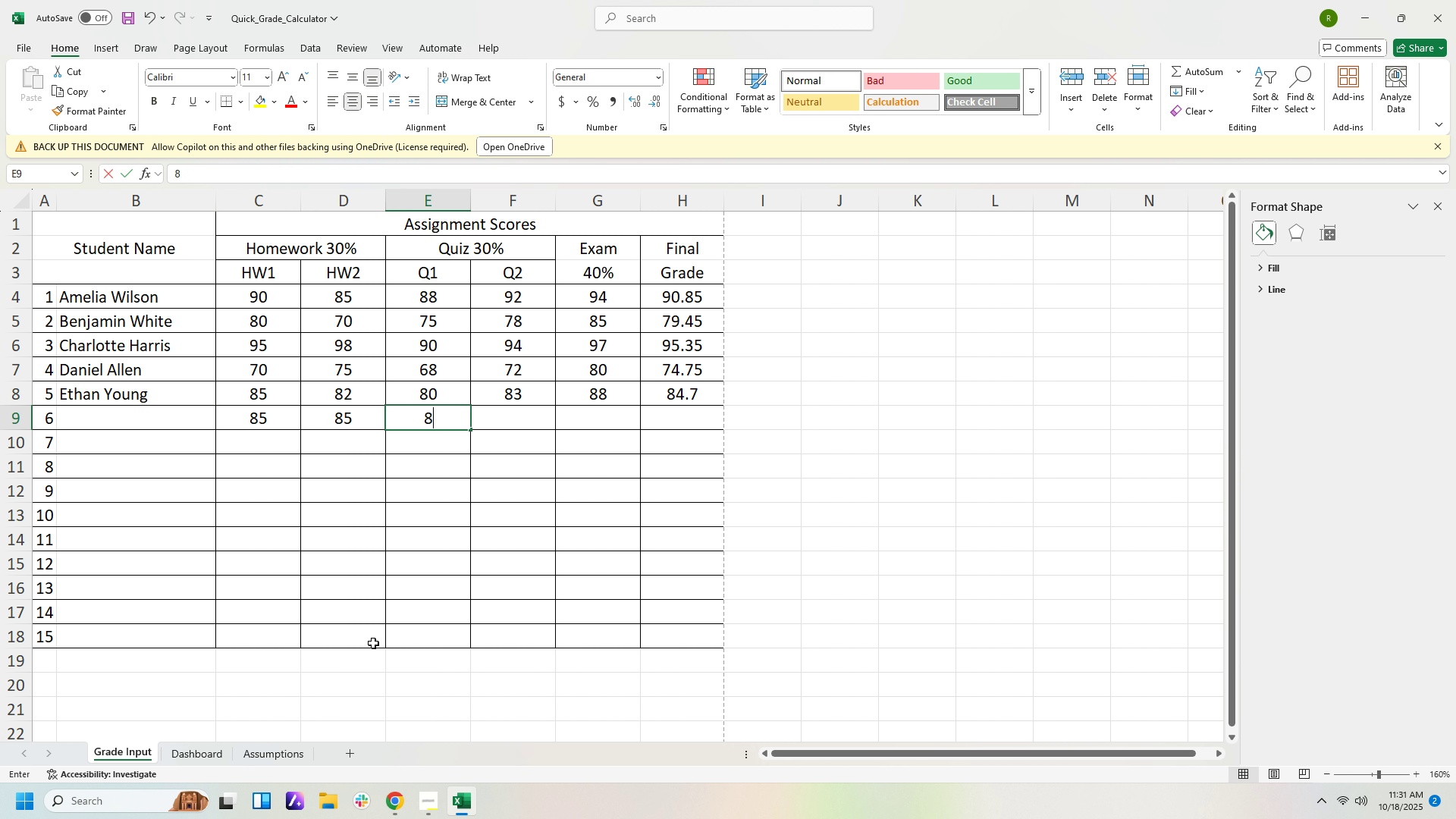 
key(Numpad5)
 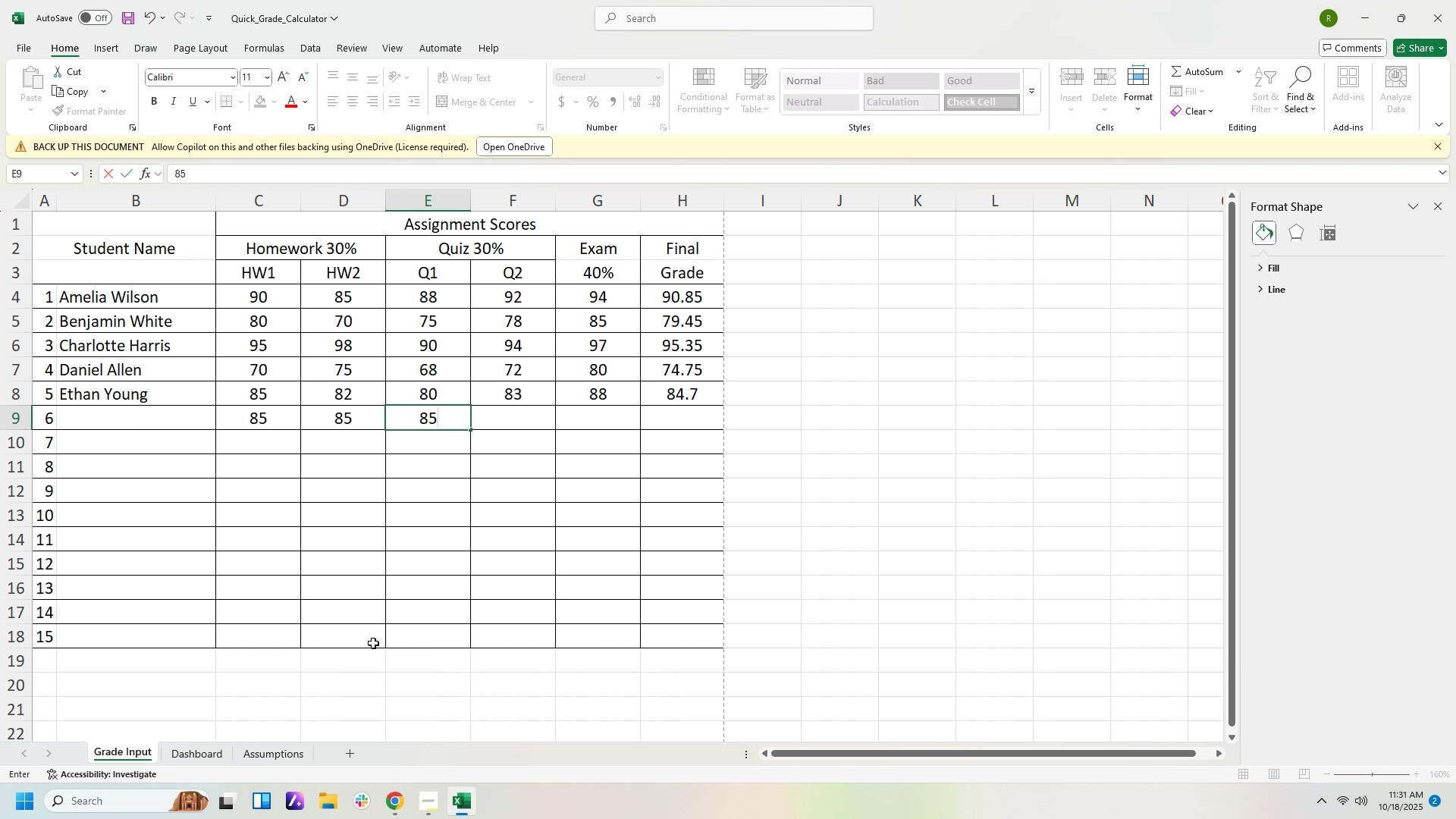 
key(Numpad8)
 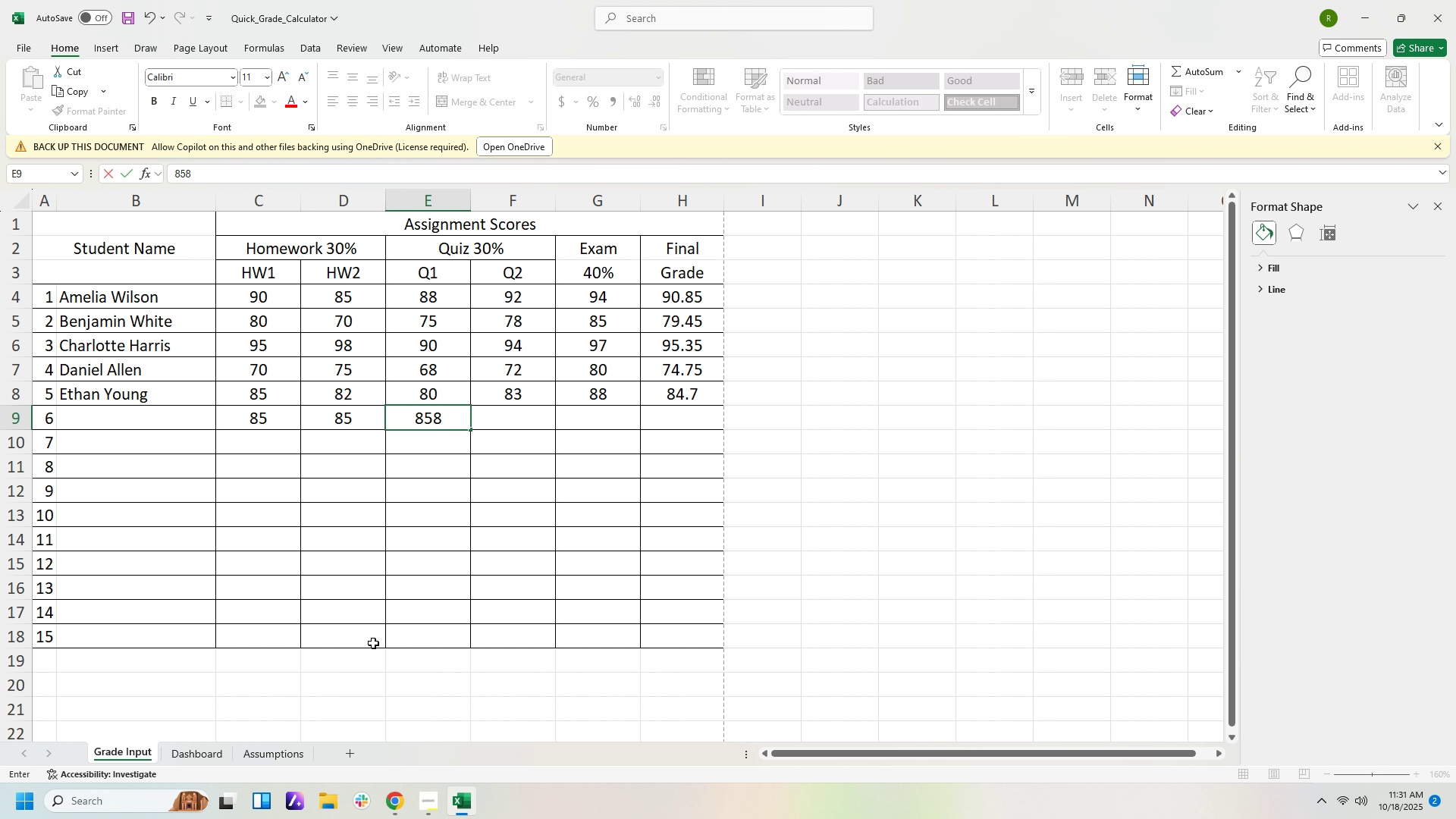 
key(Backspace)
 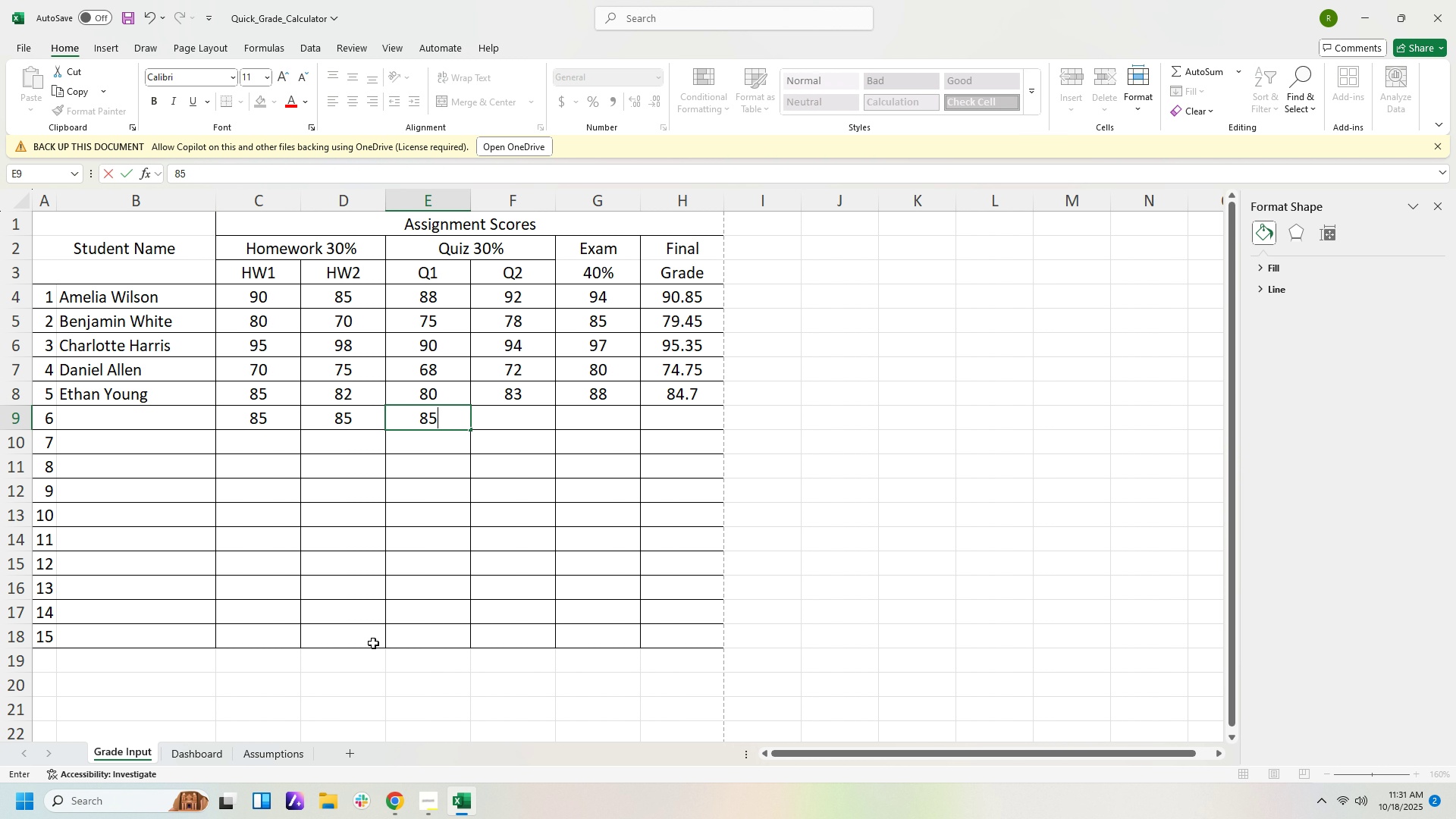 
key(ArrowRight)
 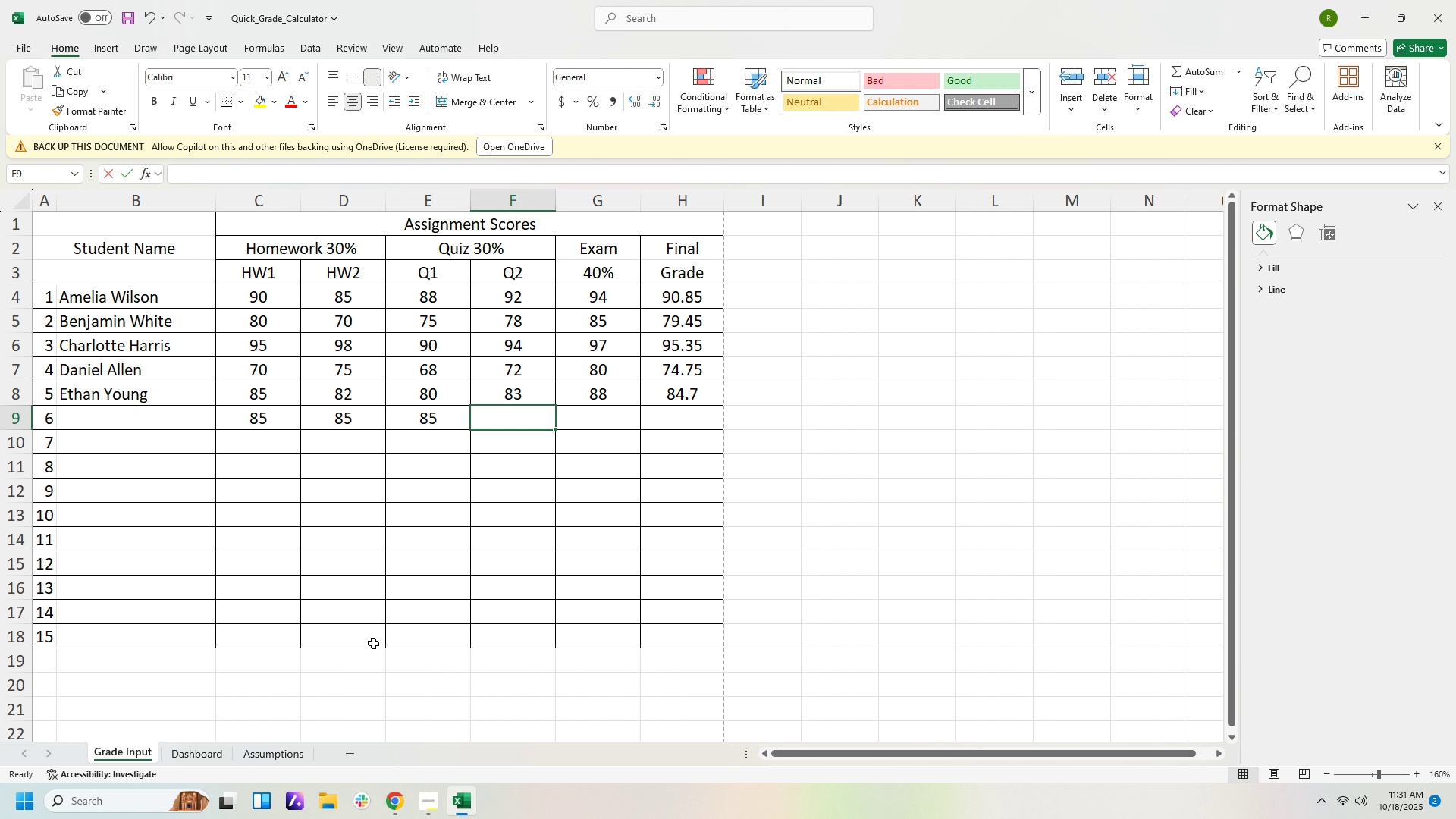 
key(Numpad8)
 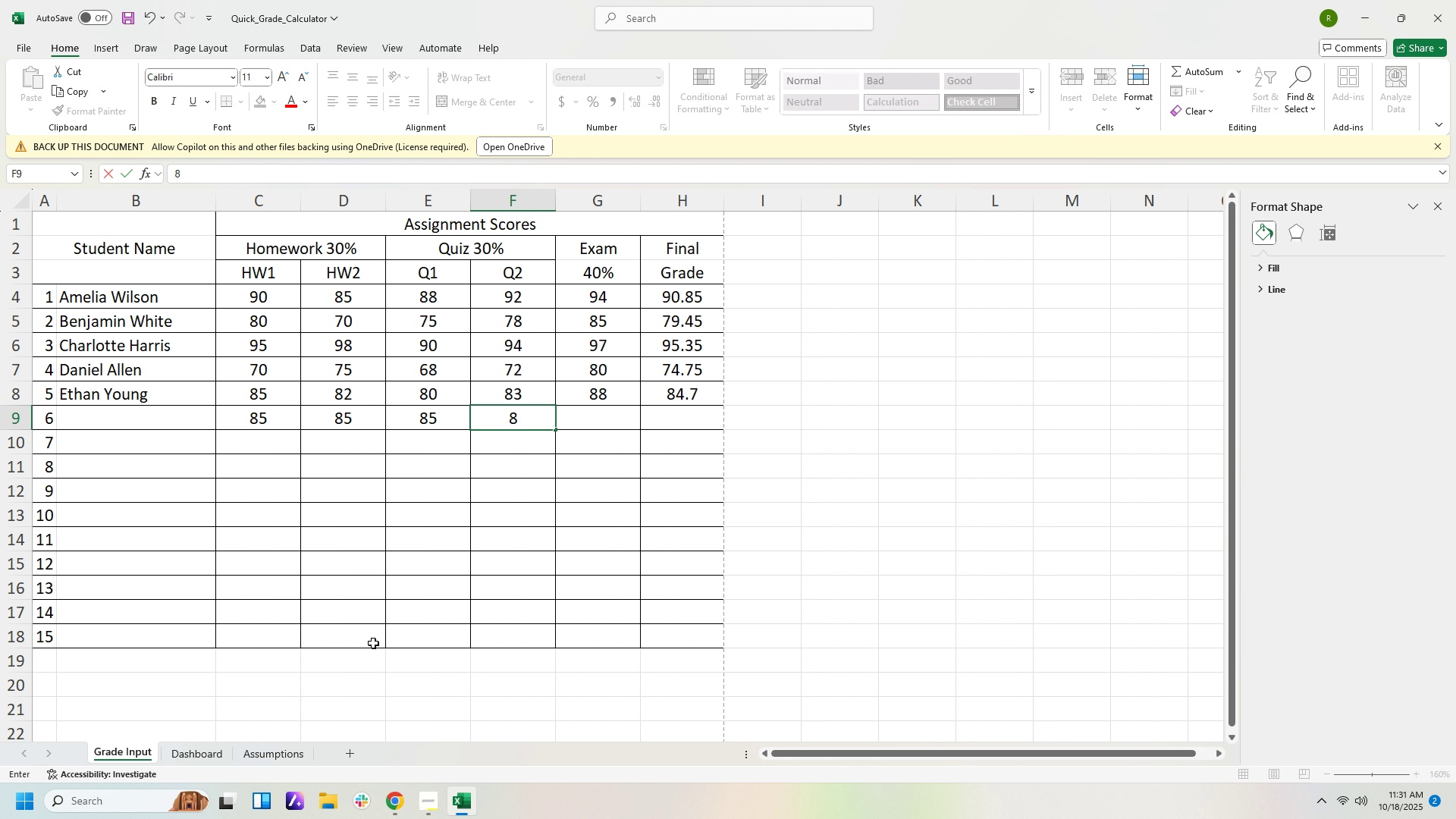 
key(Numpad5)
 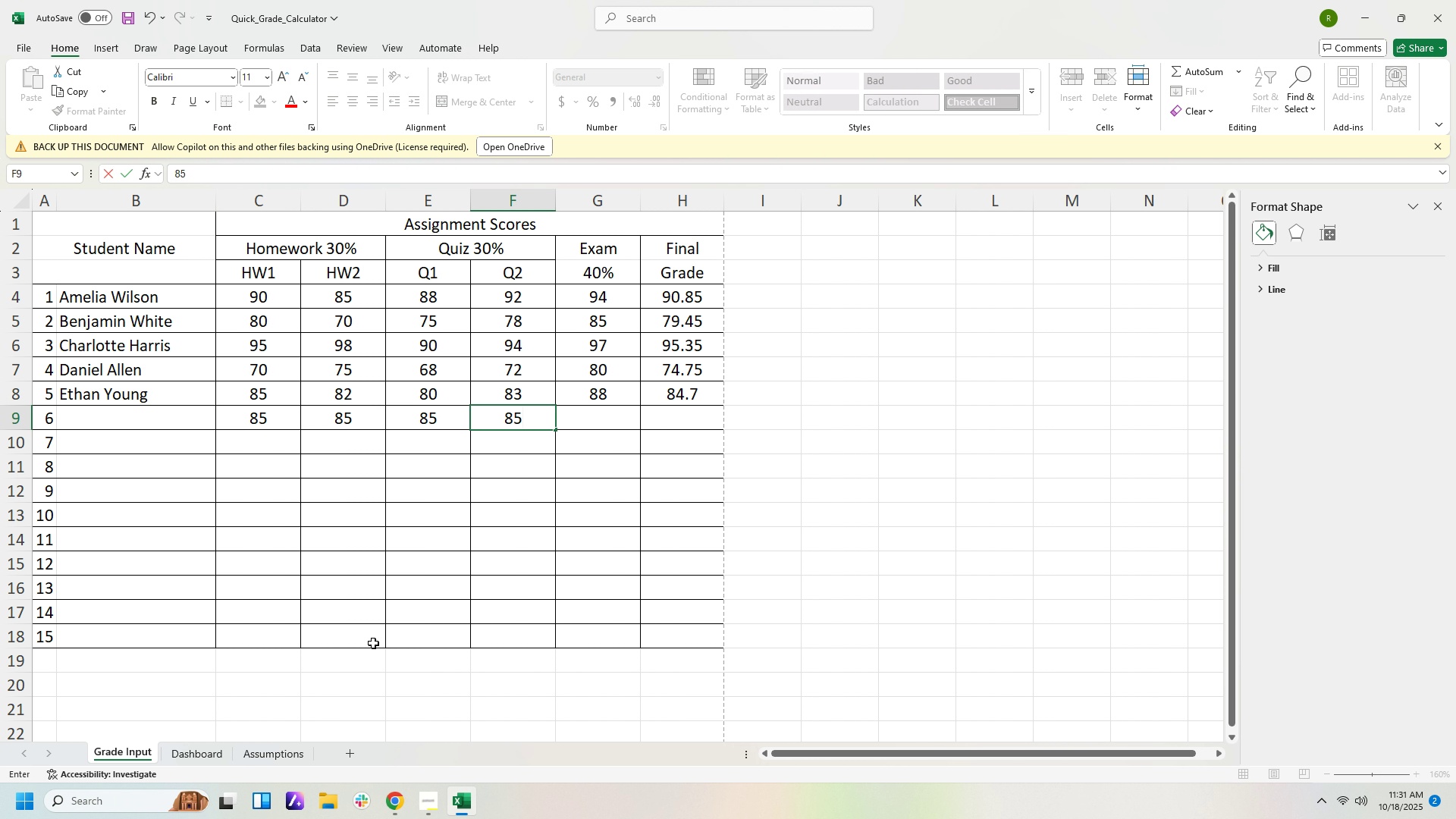 
key(ArrowRight)
 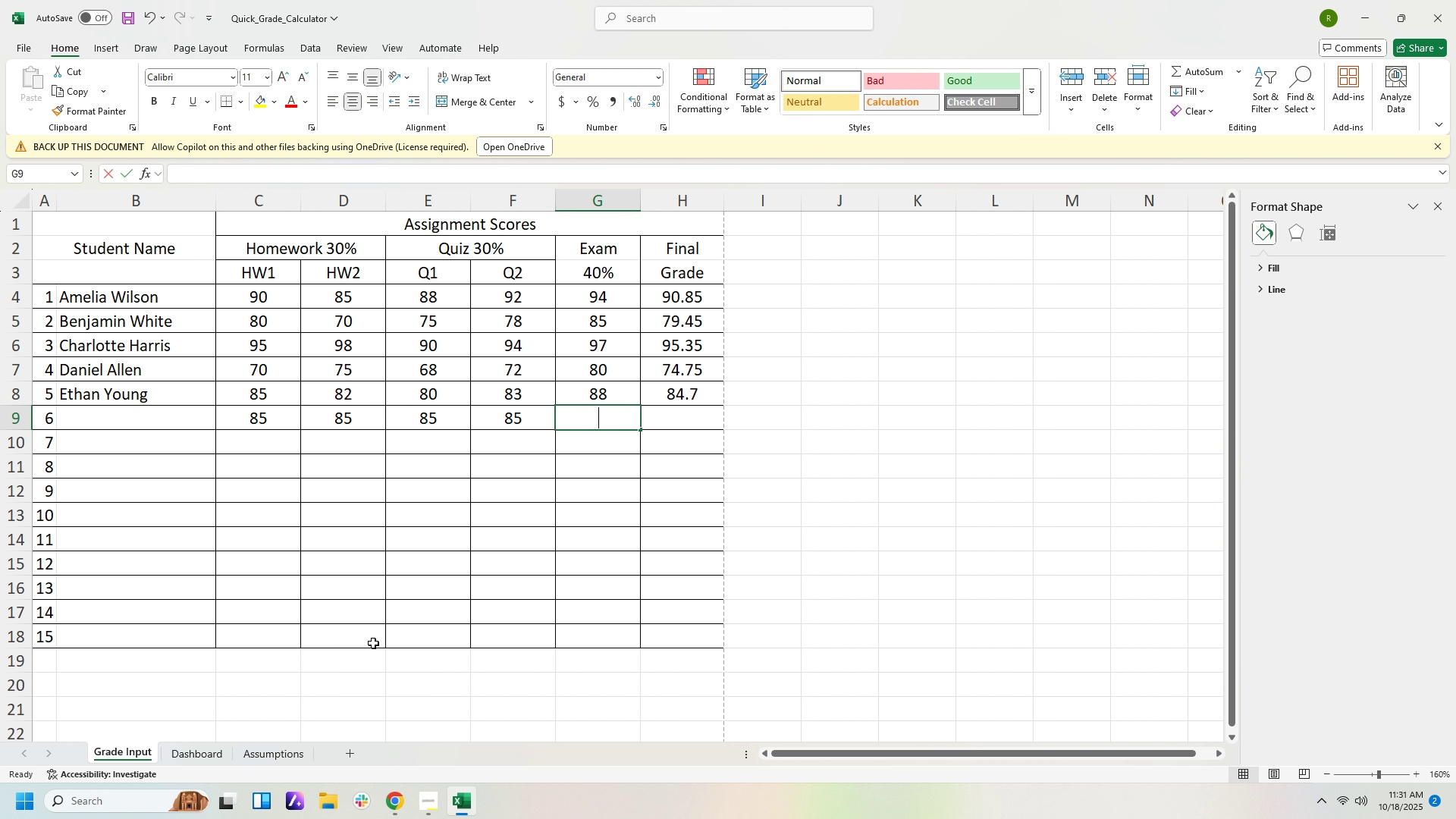 
key(Numpad5)
 